 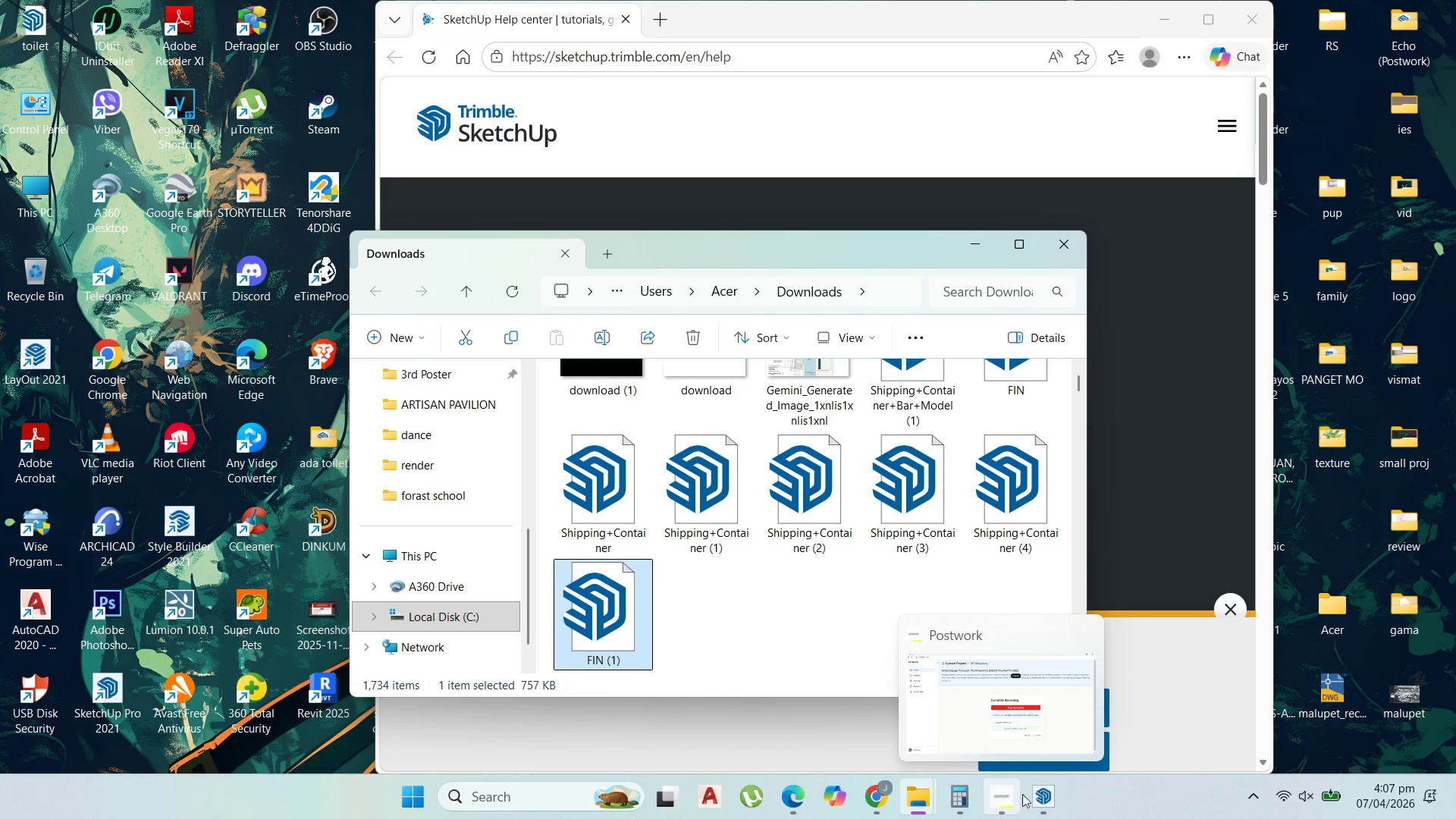 
left_click([1043, 794])
 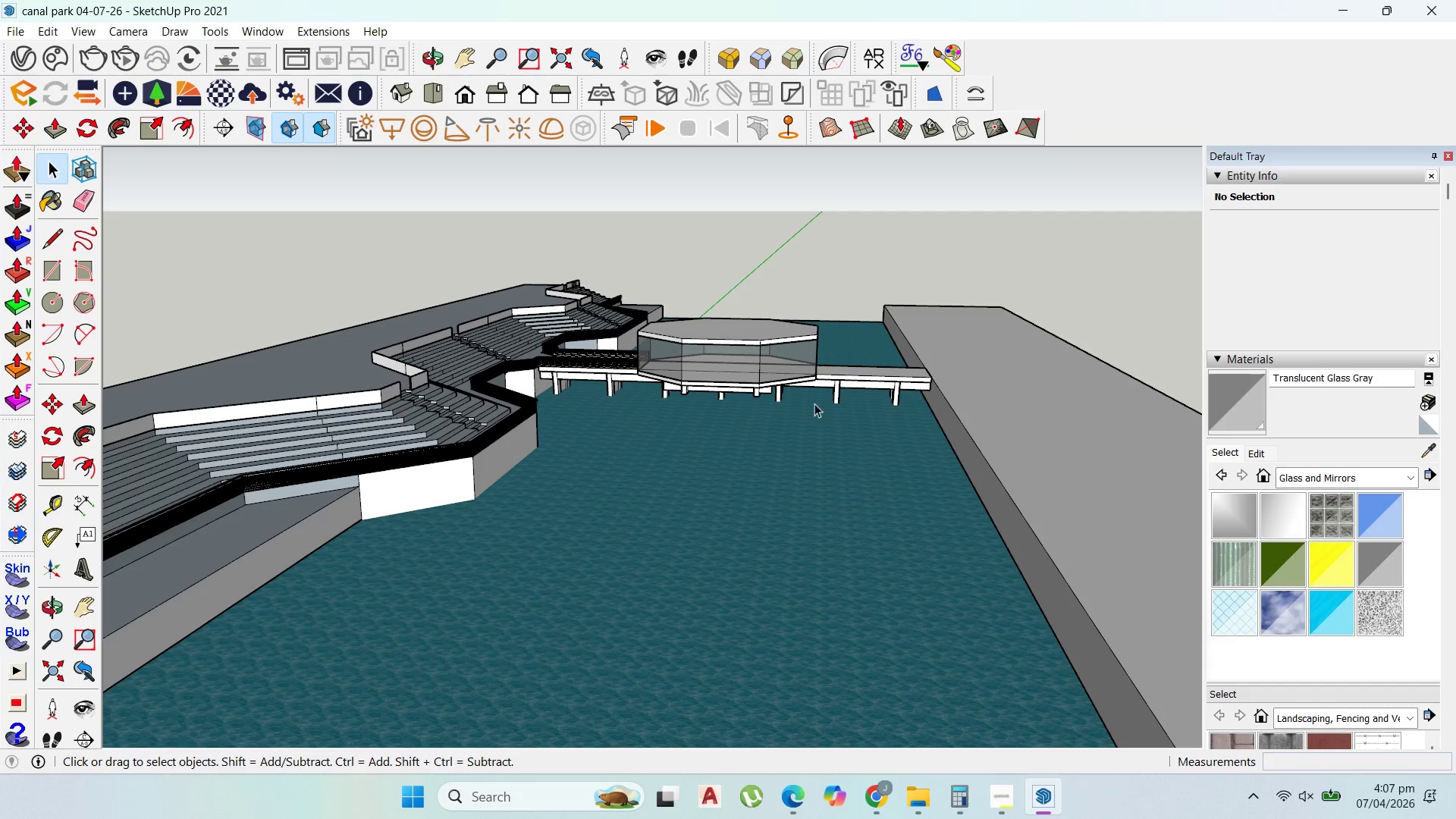 
scroll: coordinate [887, 473], scroll_direction: down, amount: 10.0
 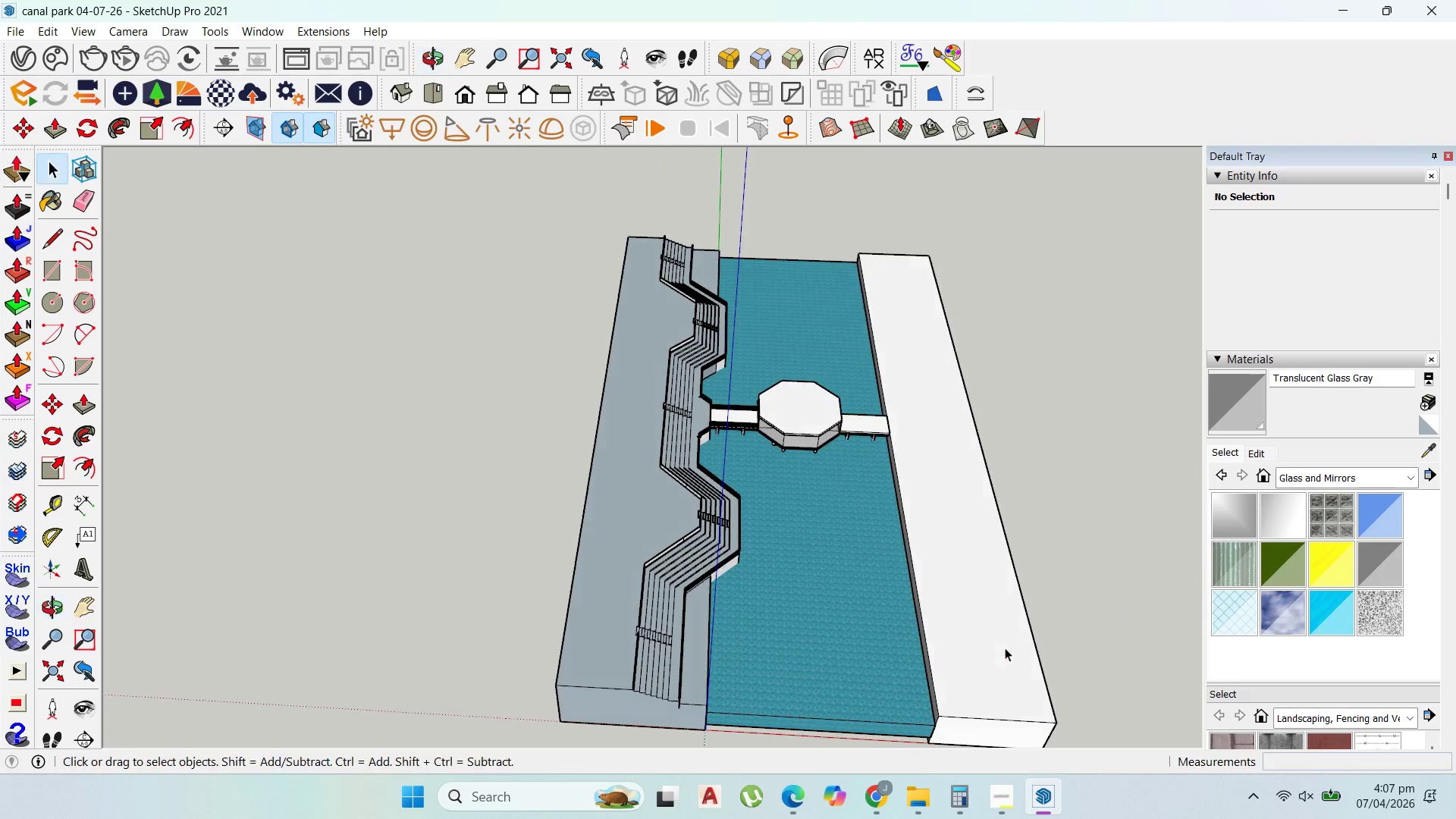 
scroll: coordinate [989, 595], scroll_direction: up, amount: 1.0
 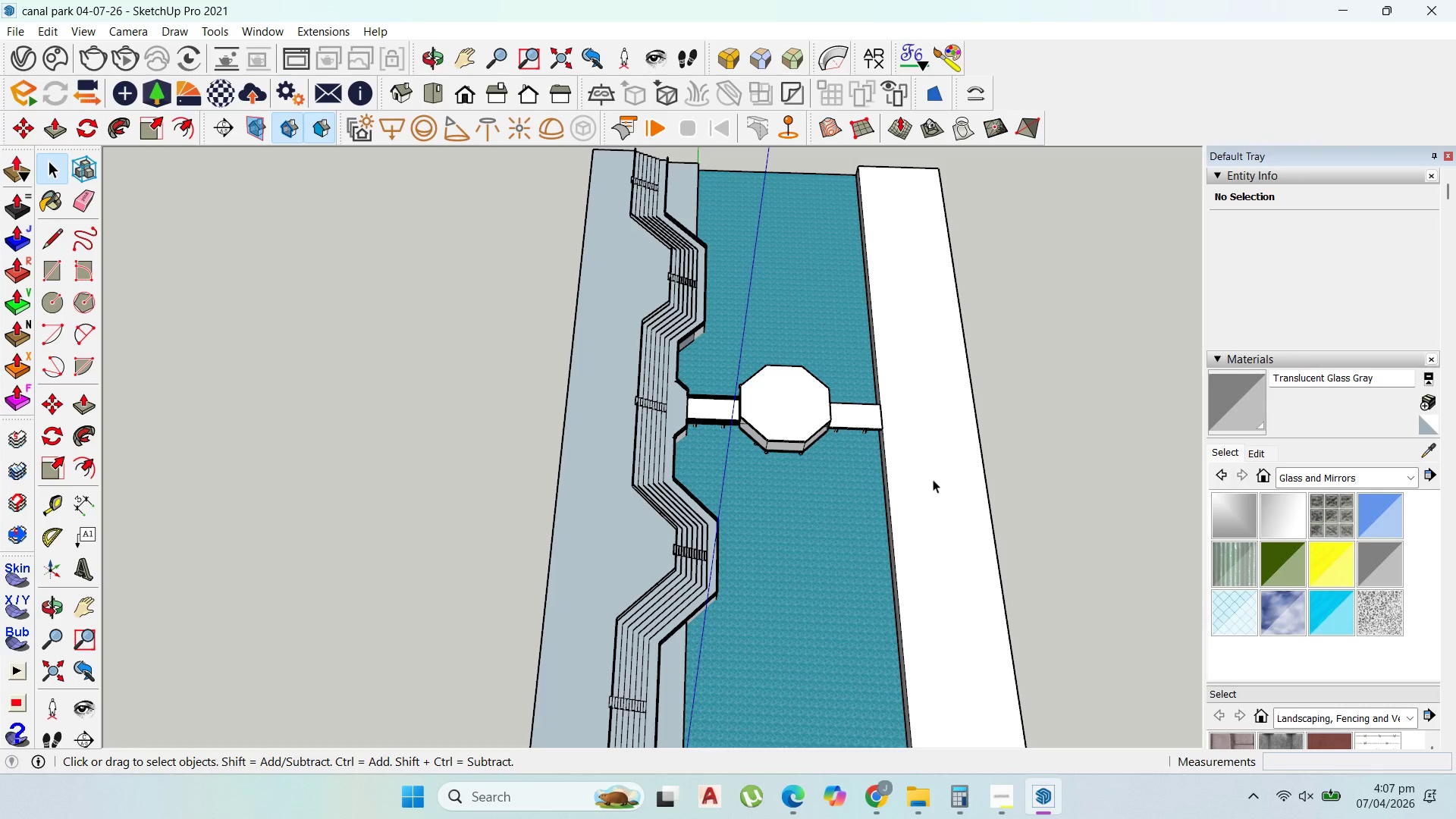 
double_click([918, 463])
 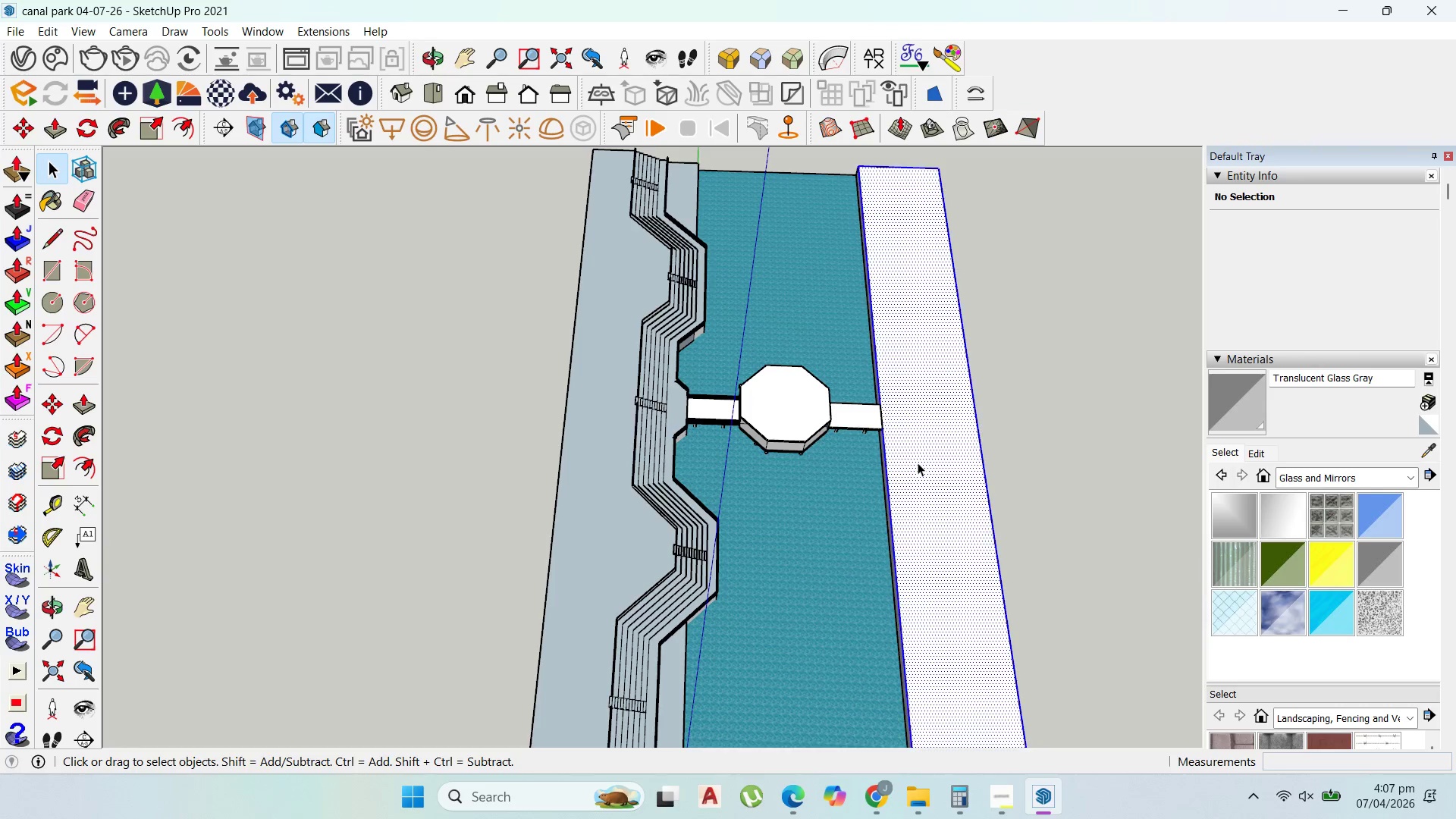 
triple_click([918, 463])
 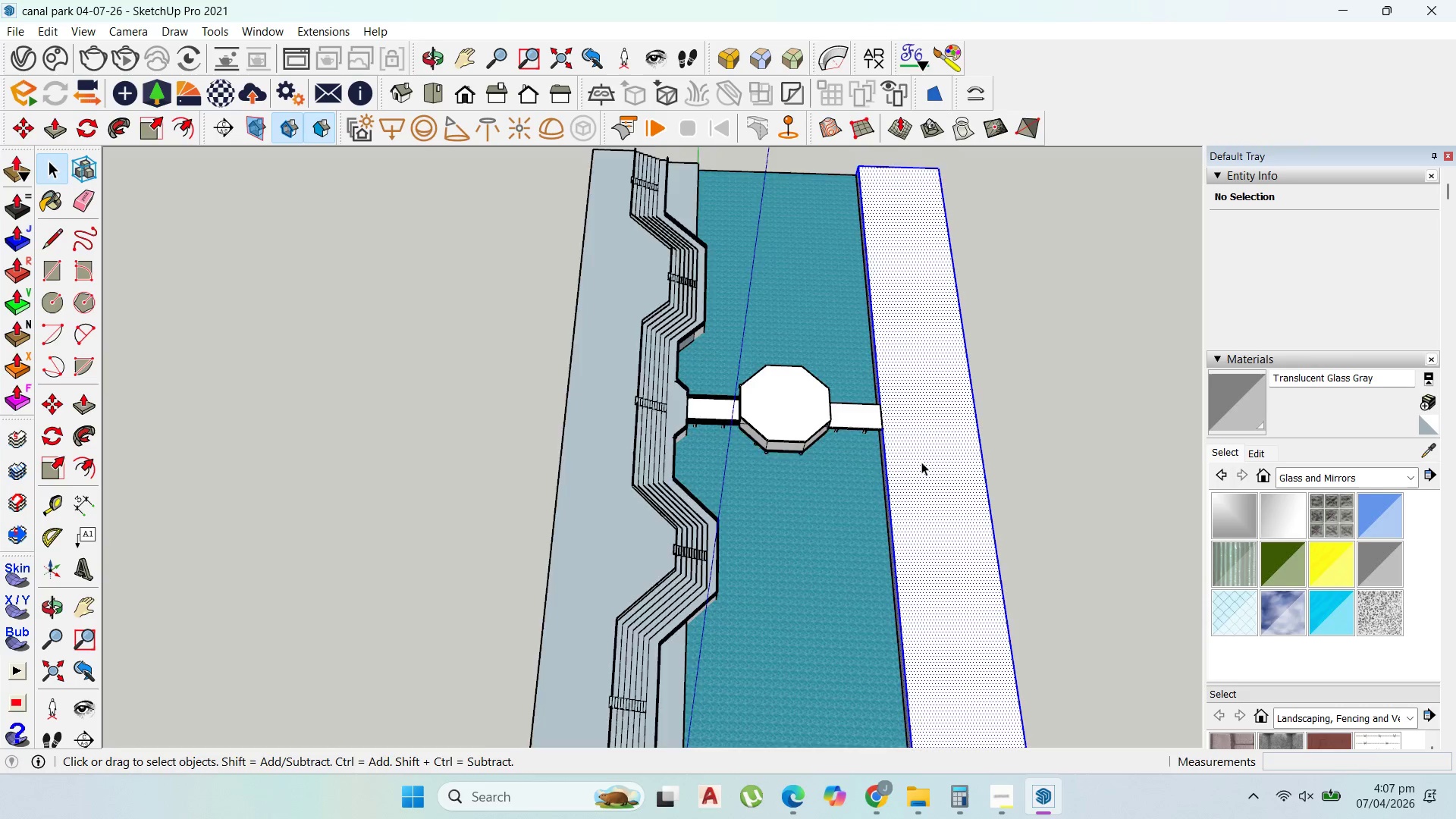 
scroll: coordinate [842, 397], scroll_direction: up, amount: 14.0
 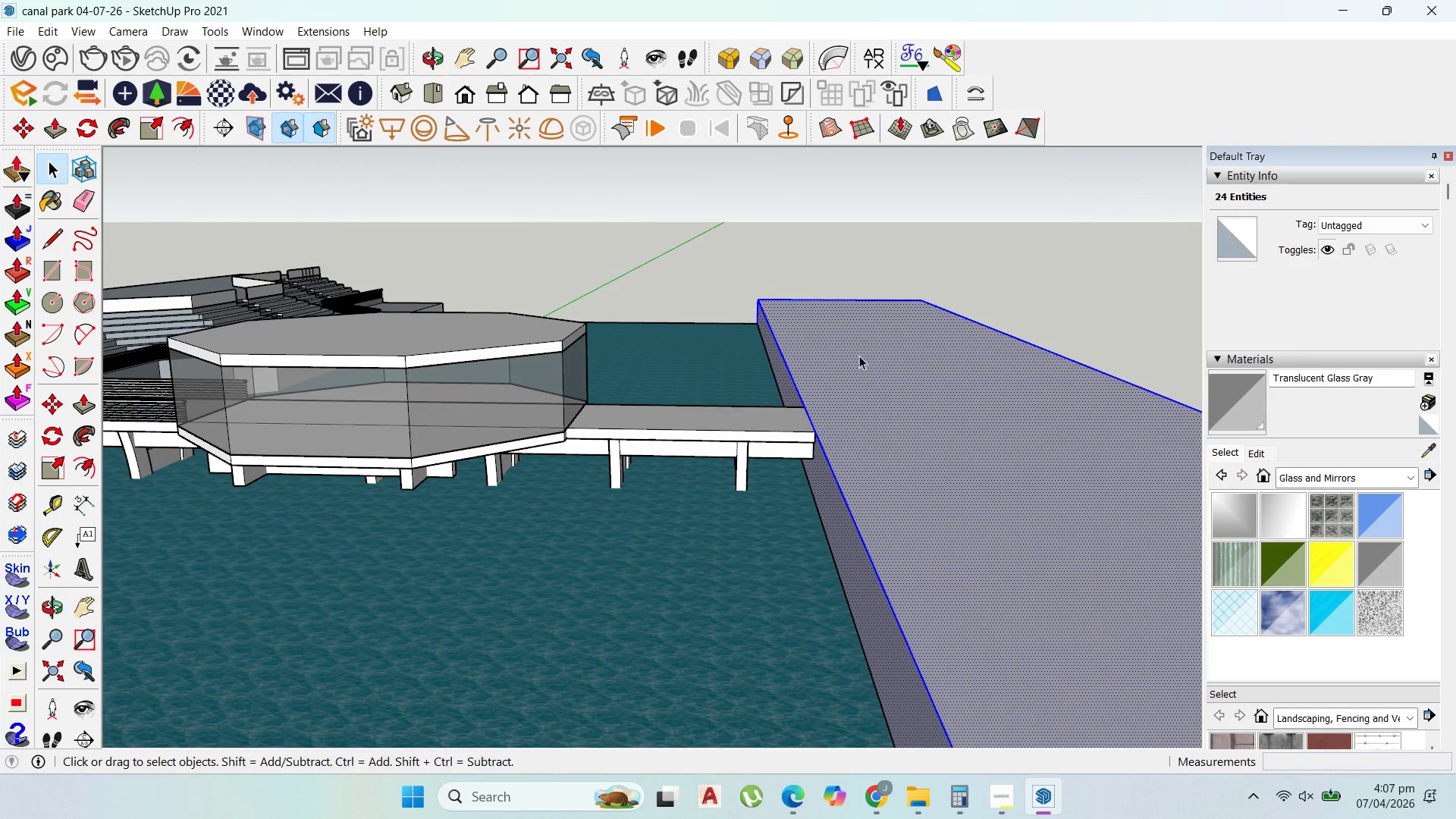 
scroll: coordinate [830, 479], scroll_direction: down, amount: 9.0
 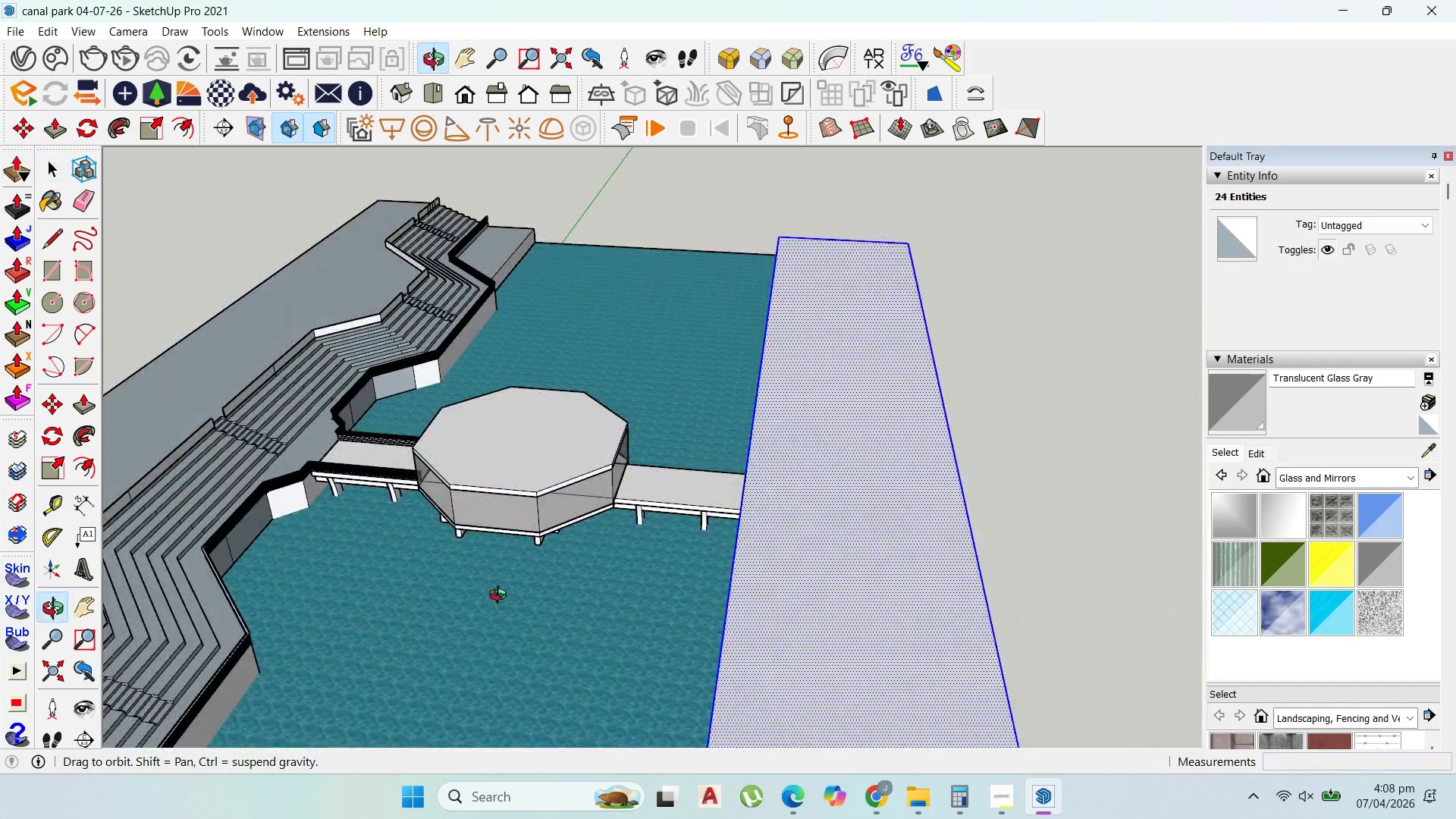 
scroll: coordinate [475, 565], scroll_direction: up, amount: 2.0
 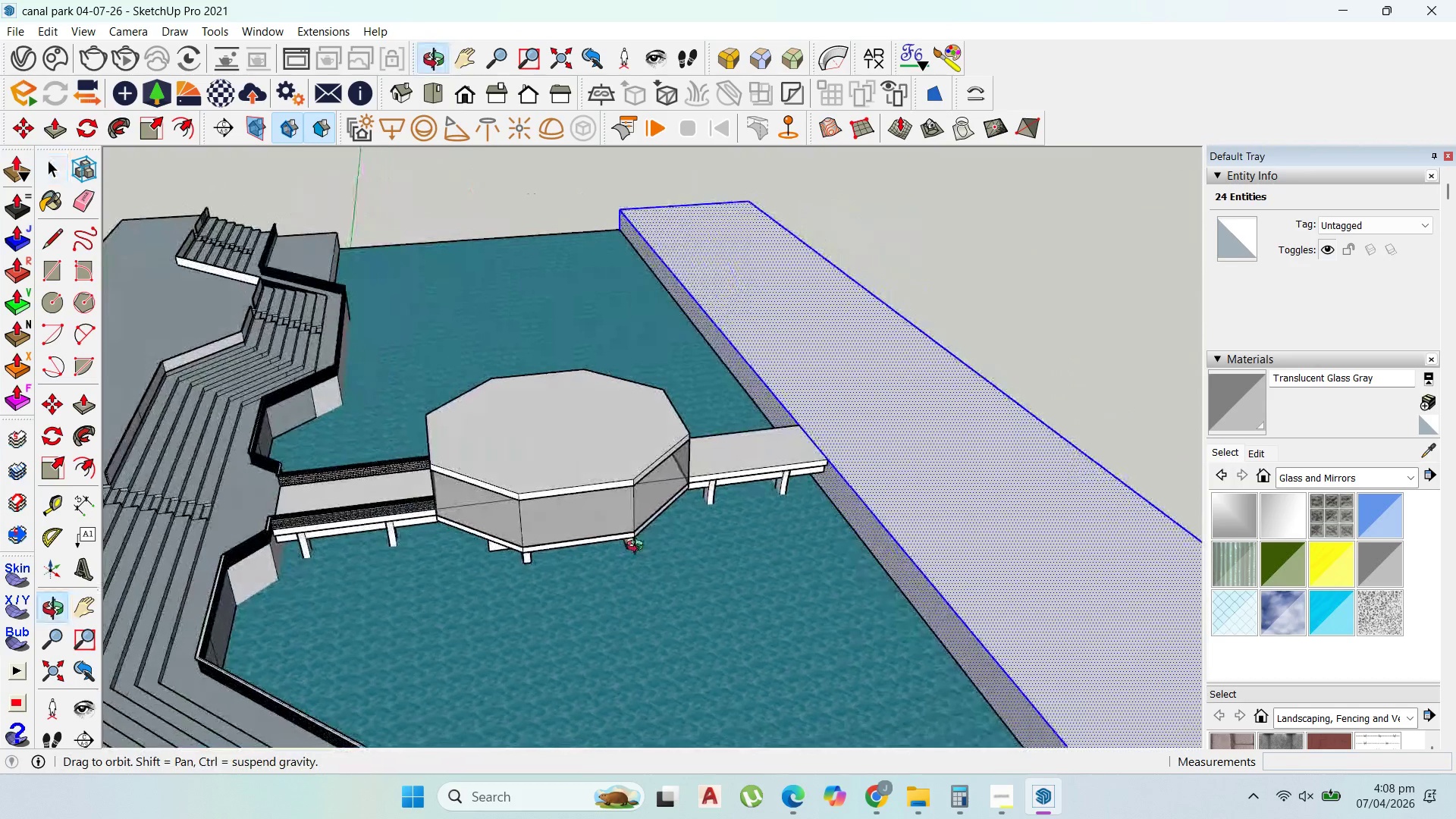 
scroll: coordinate [706, 517], scroll_direction: down, amount: 3.0
 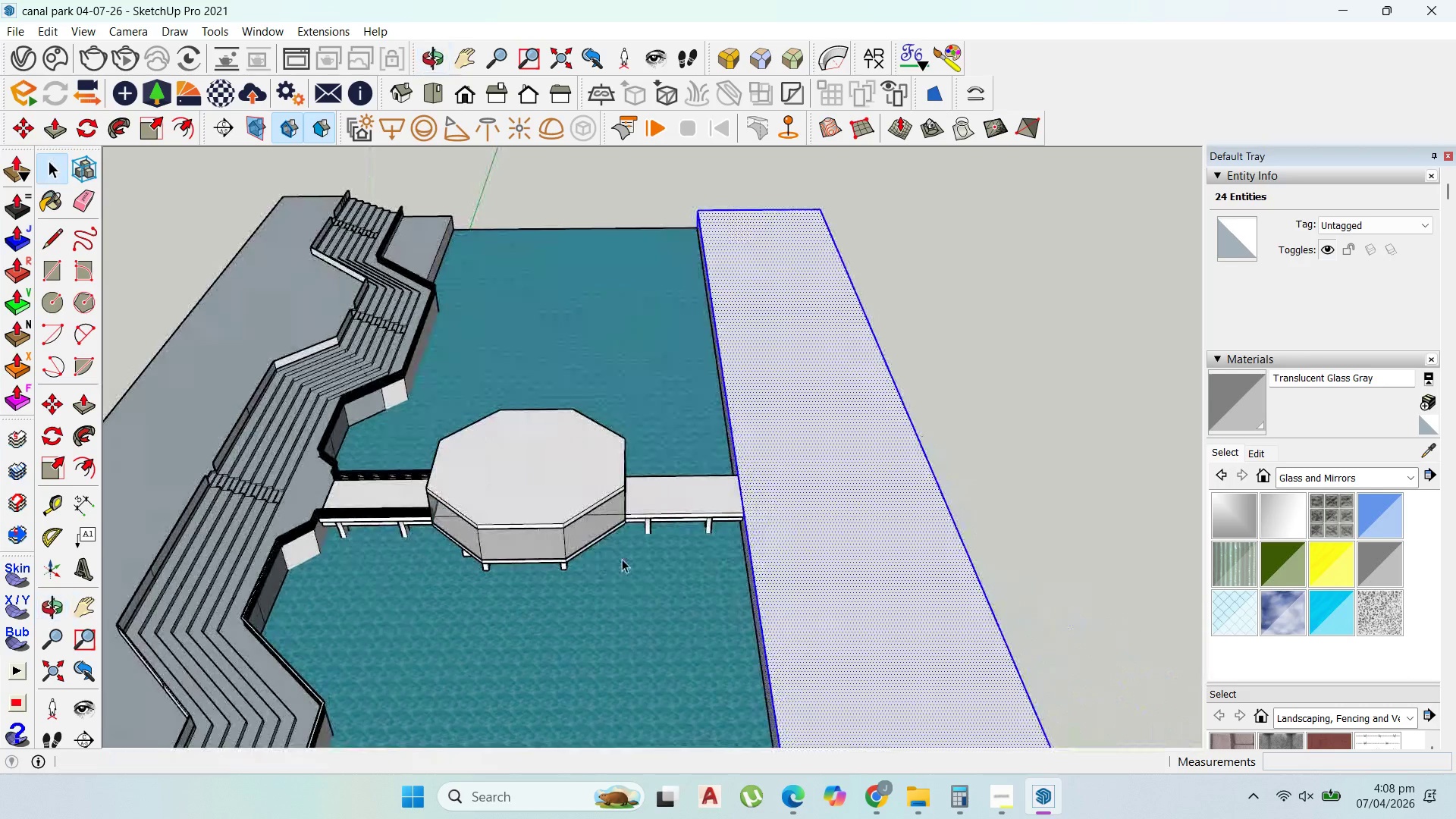 
scroll: coordinate [676, 506], scroll_direction: up, amount: 3.0
 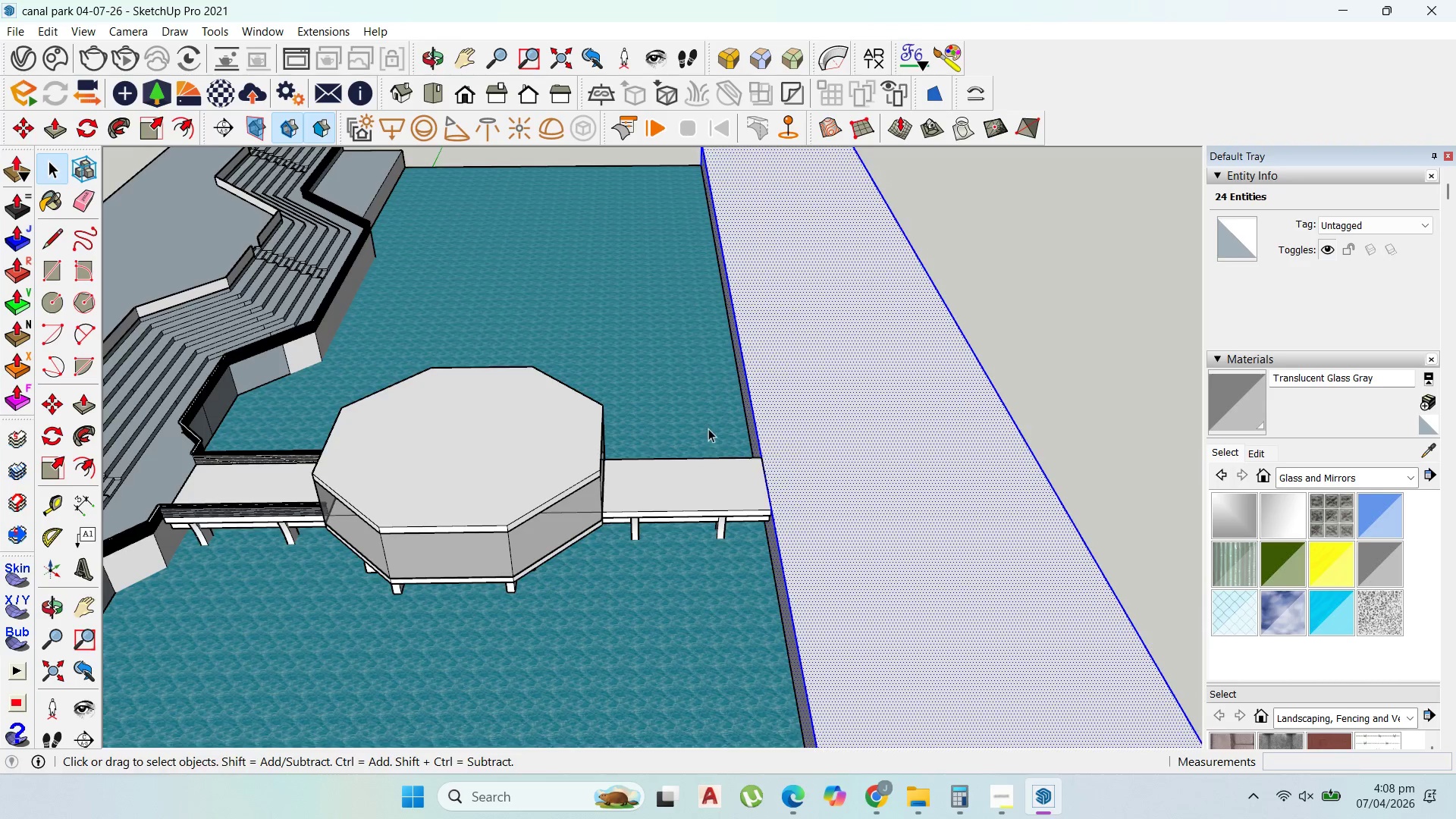 
scroll: coordinate [712, 507], scroll_direction: down, amount: 7.0
 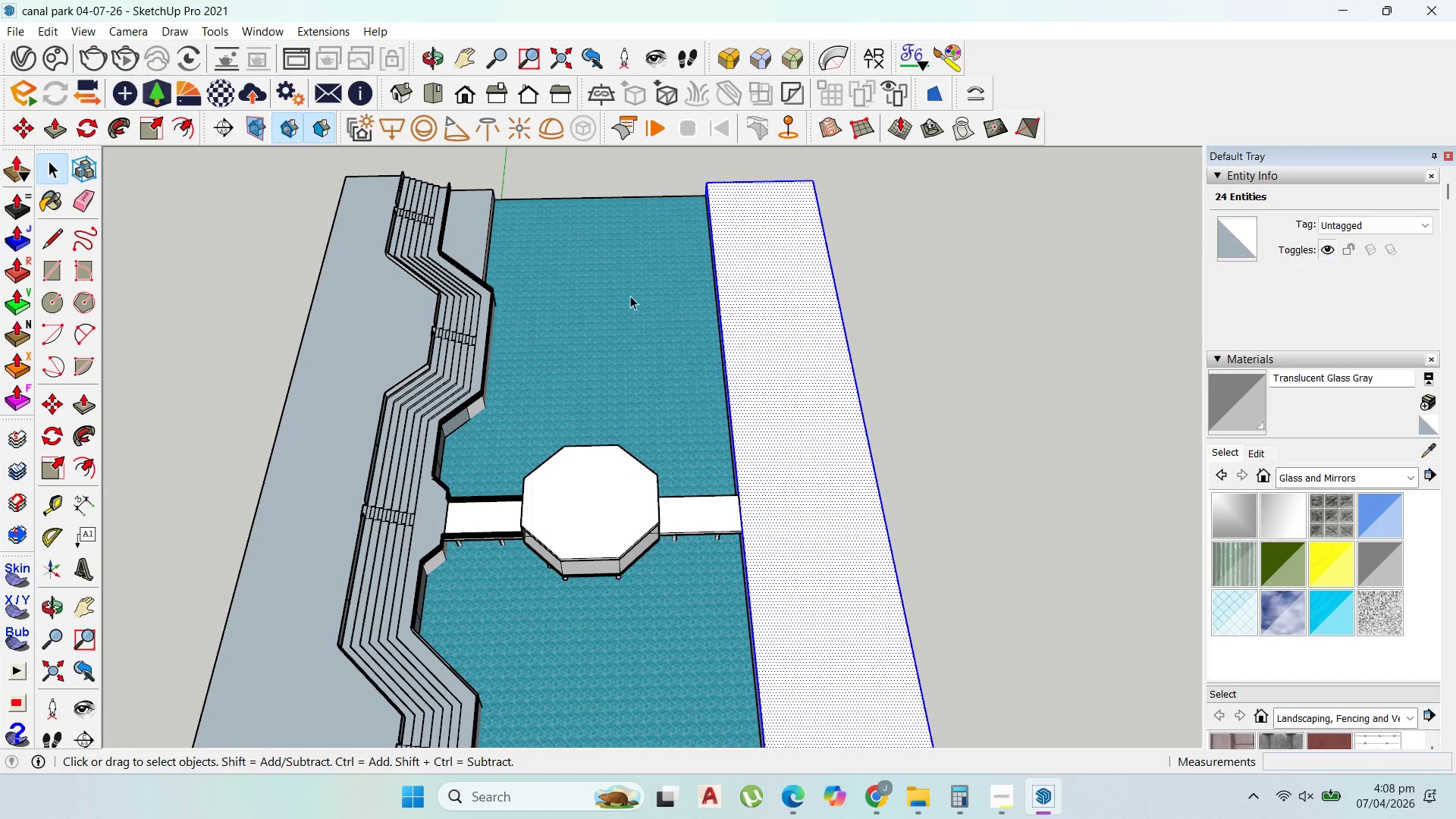 
scroll: coordinate [650, 215], scroll_direction: up, amount: 3.0
 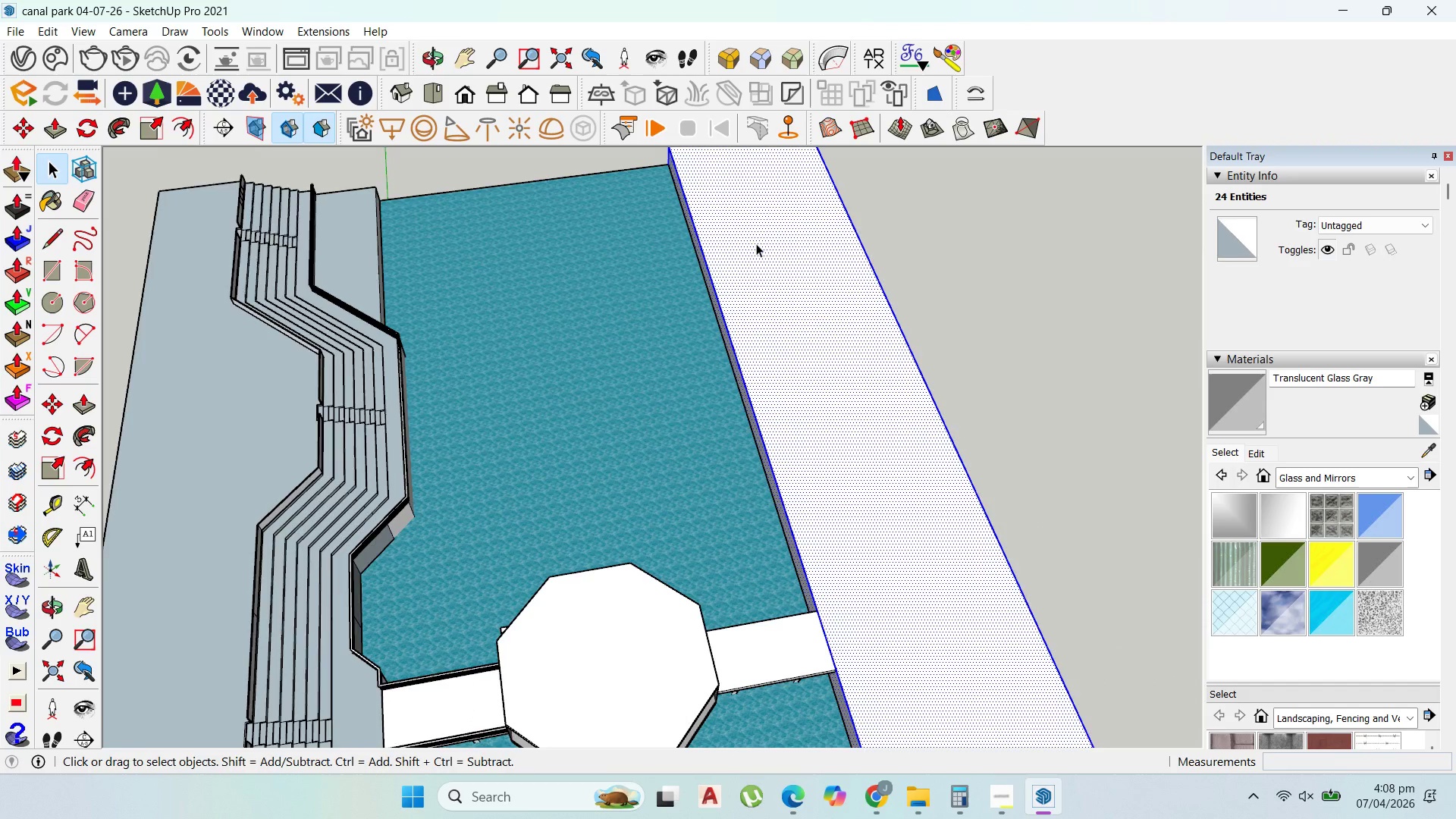 
scroll: coordinate [757, 232], scroll_direction: down, amount: 3.0
 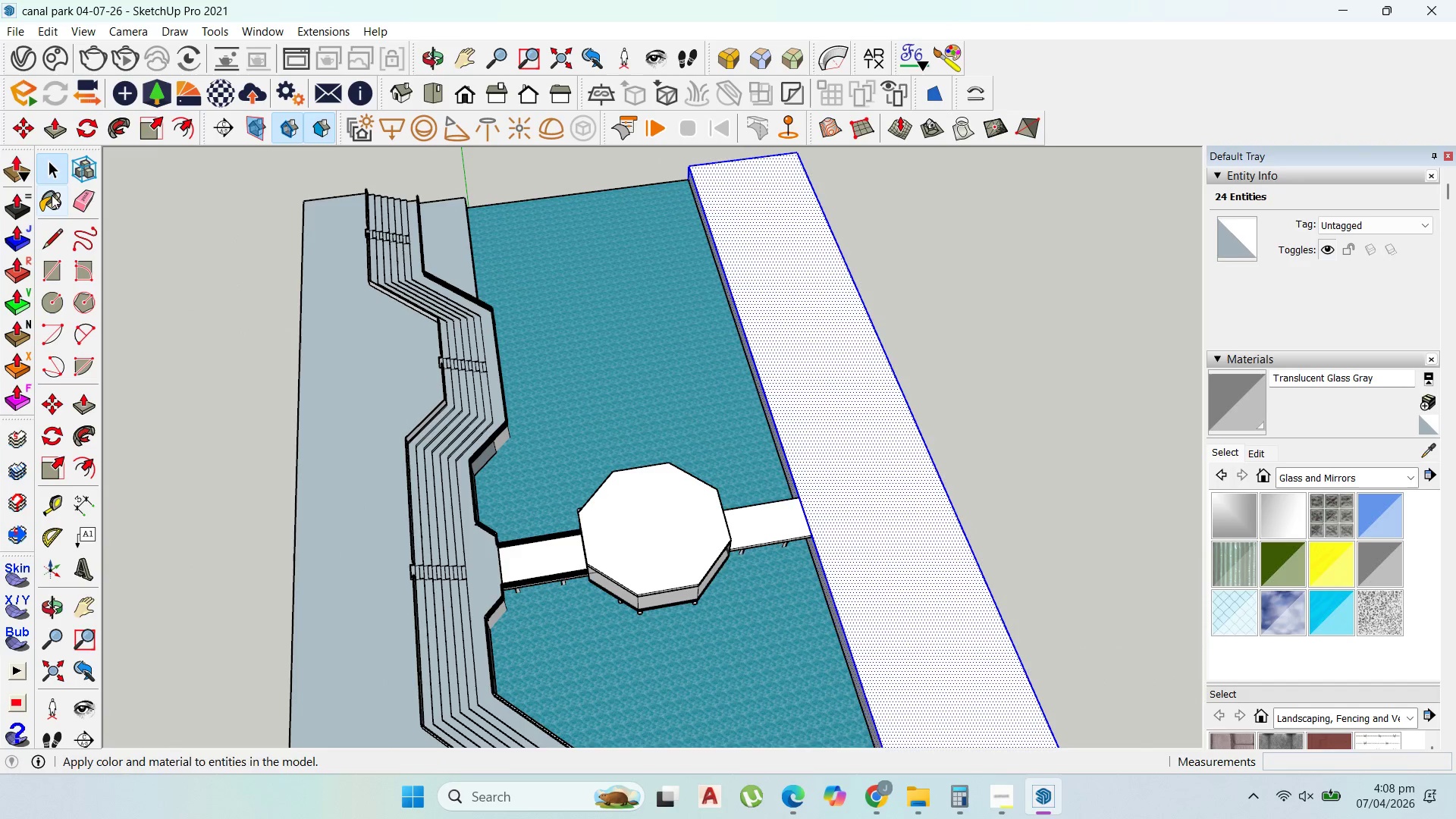 
left_click([60, 226])
 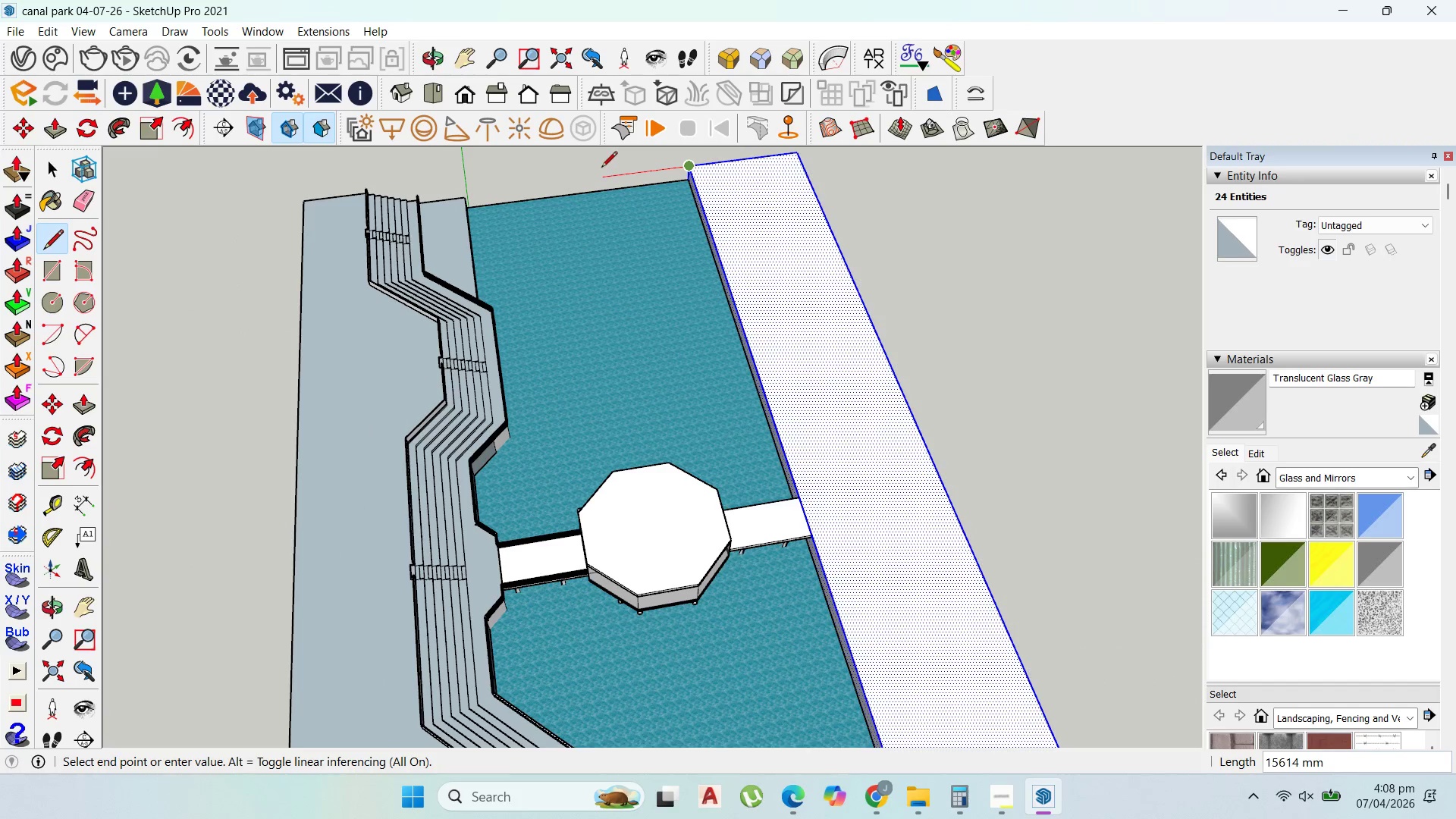 
left_click([601, 168])
 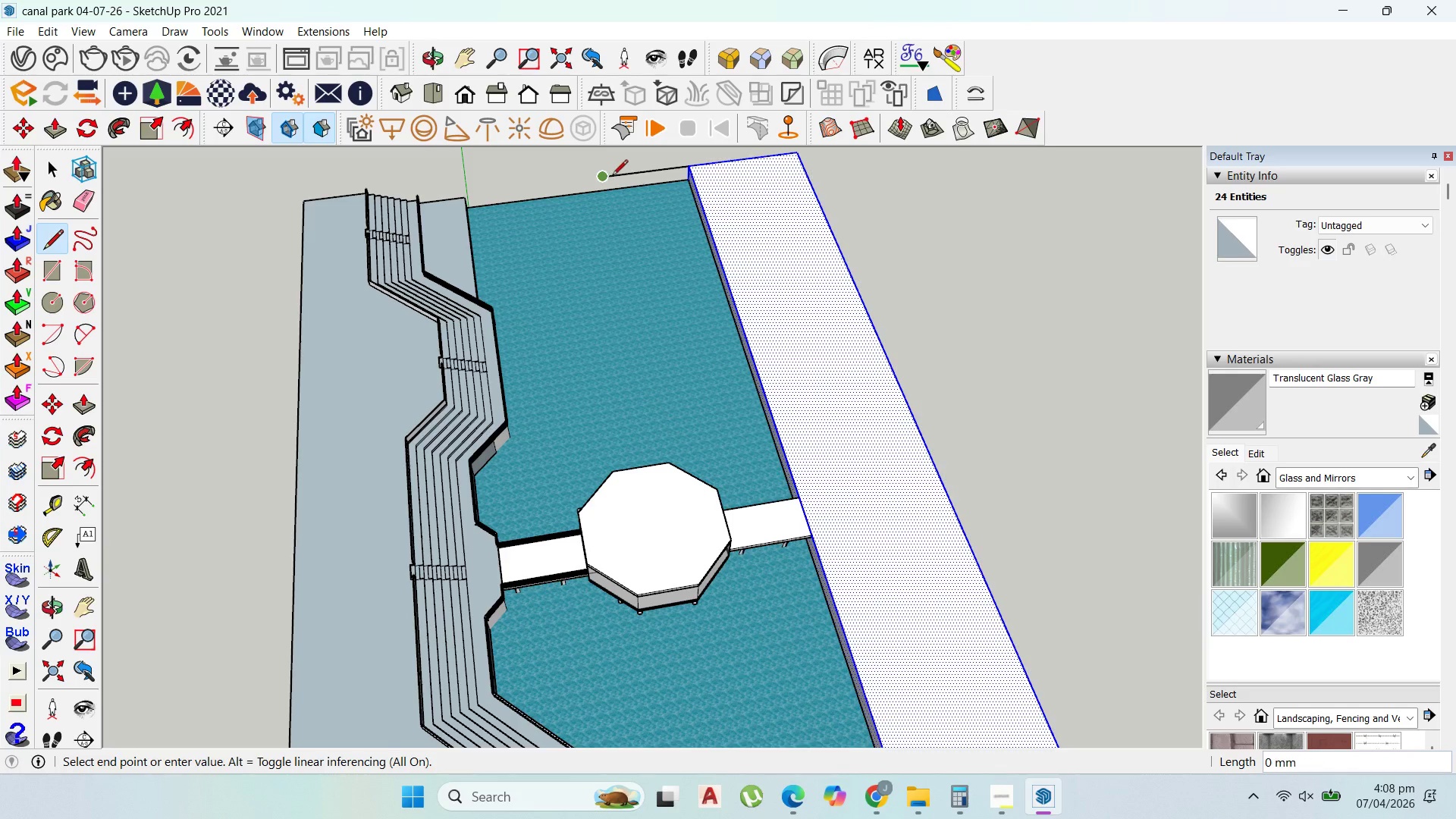 
scroll: coordinate [617, 177], scroll_direction: up, amount: 1.0
 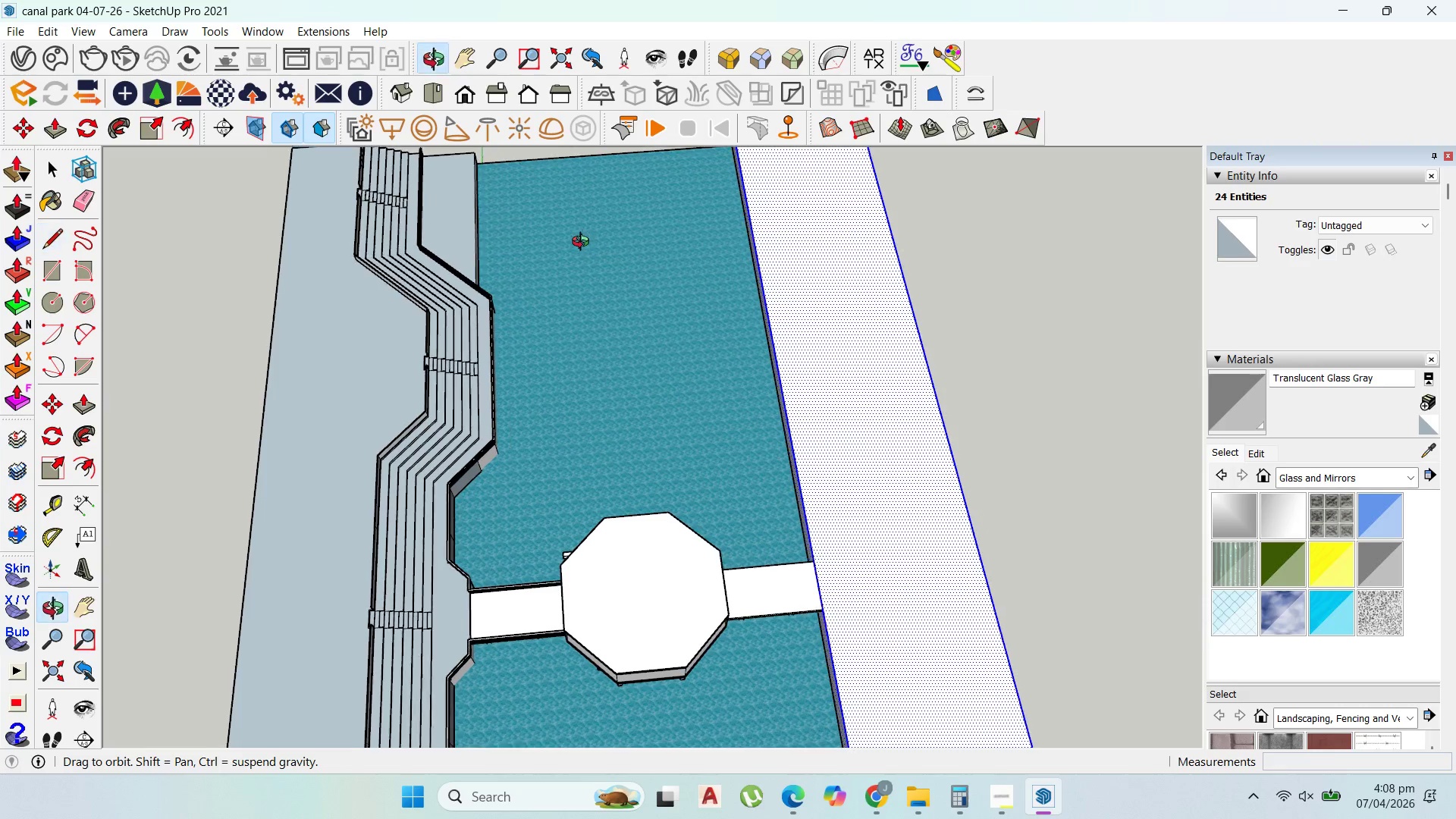 
key(Control+Z)
 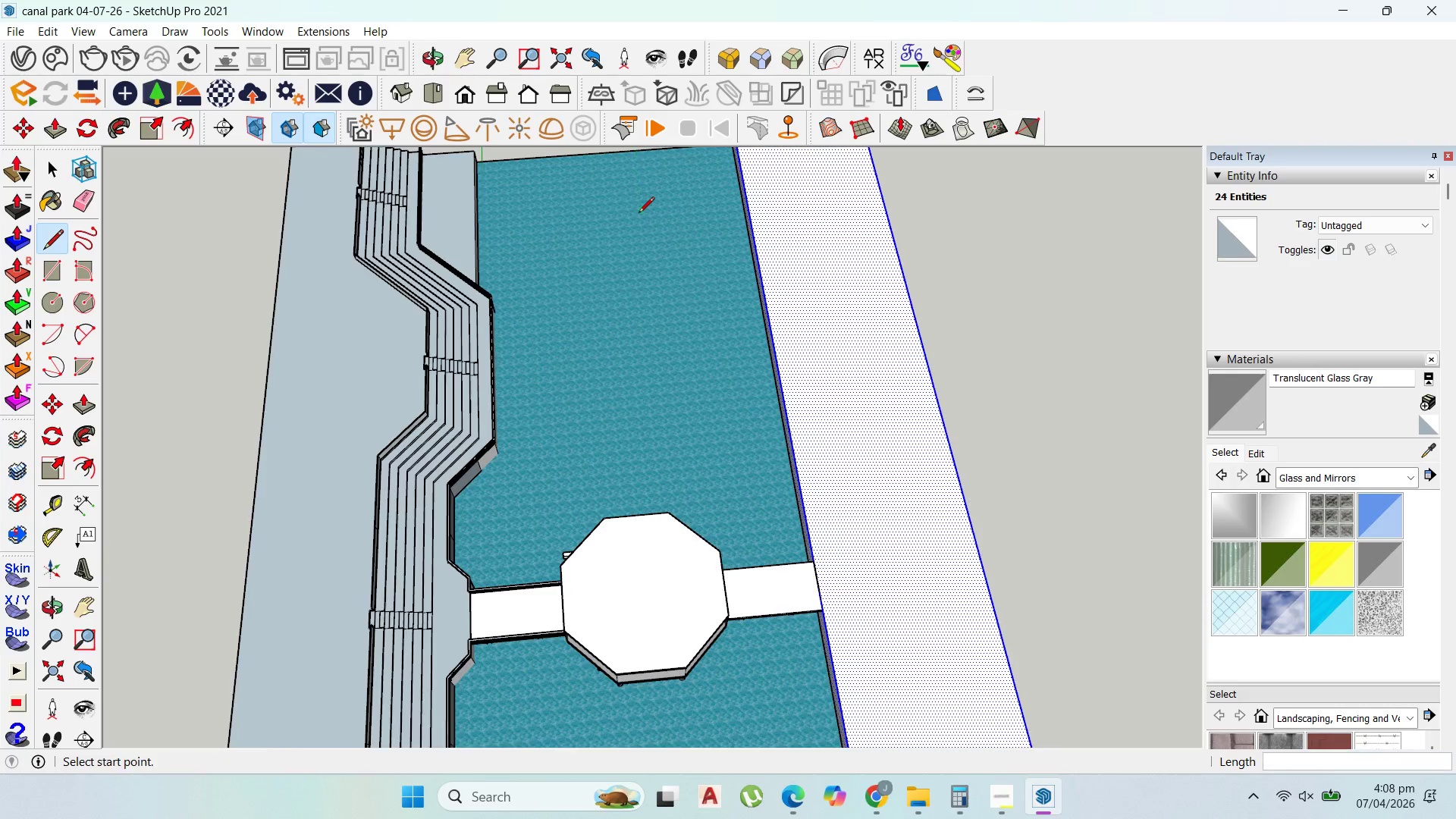 
scroll: coordinate [639, 217], scroll_direction: down, amount: 3.0
 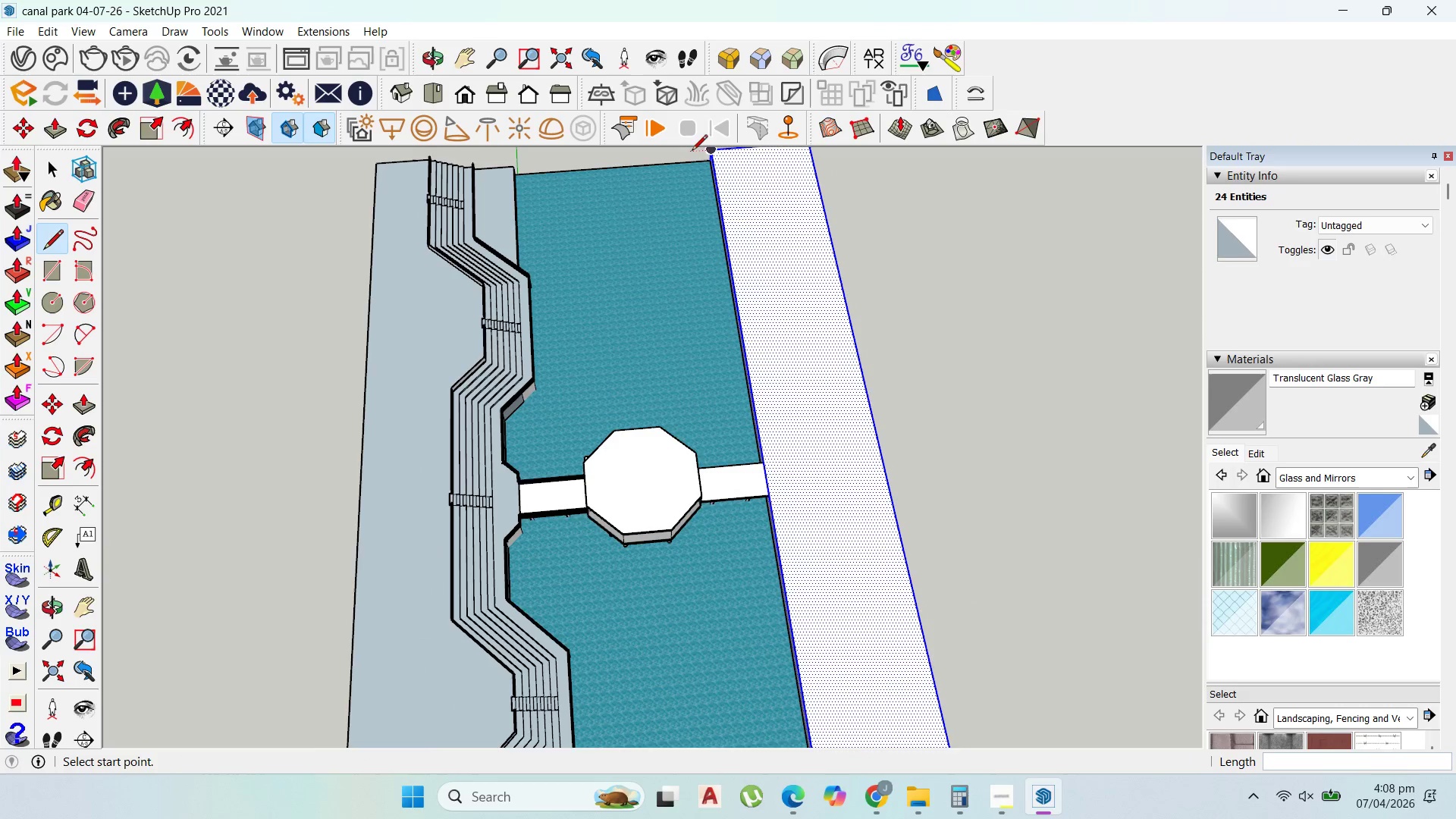 
left_click([711, 156])
 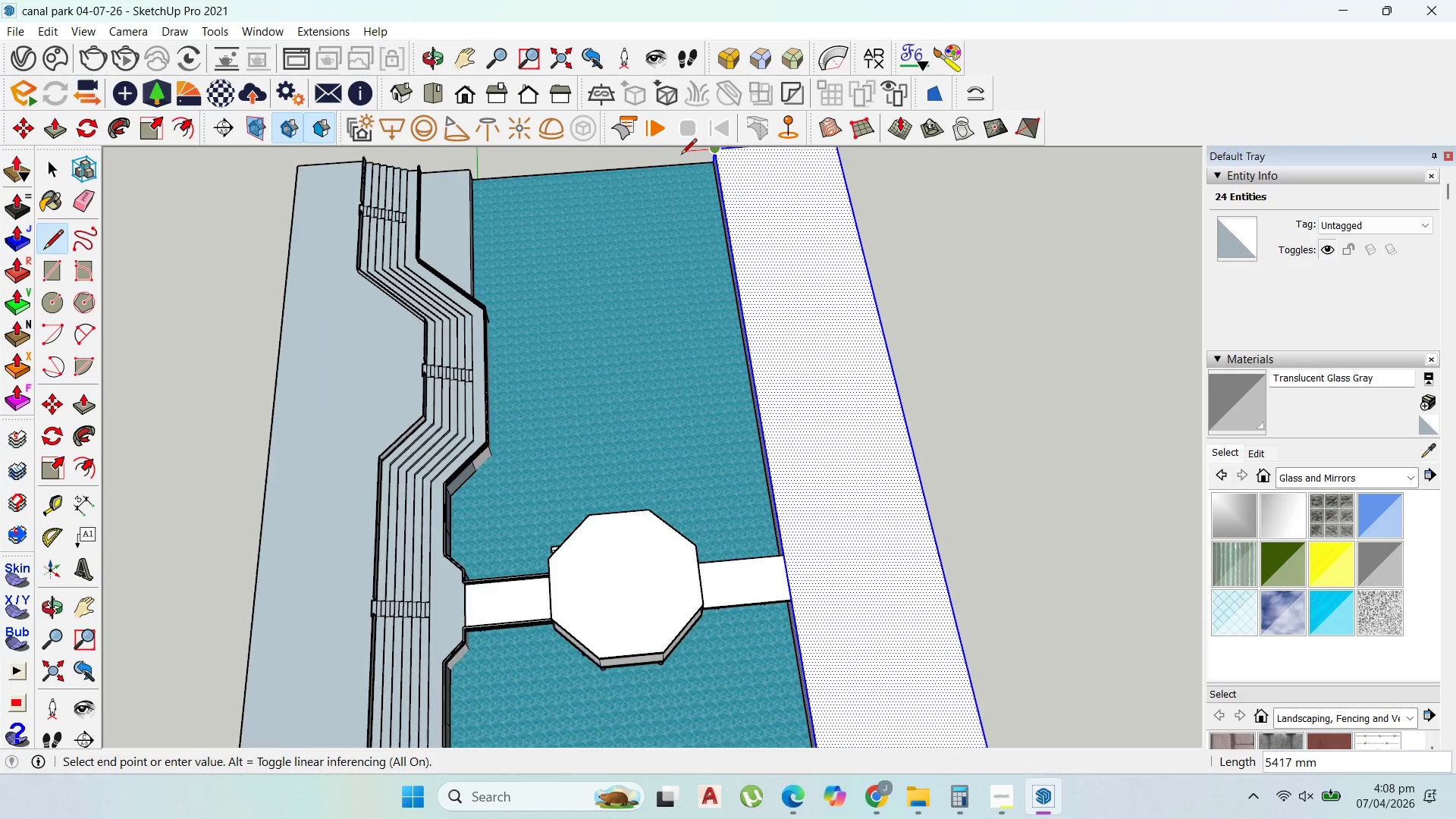 
scroll: coordinate [707, 156], scroll_direction: up, amount: 2.0
 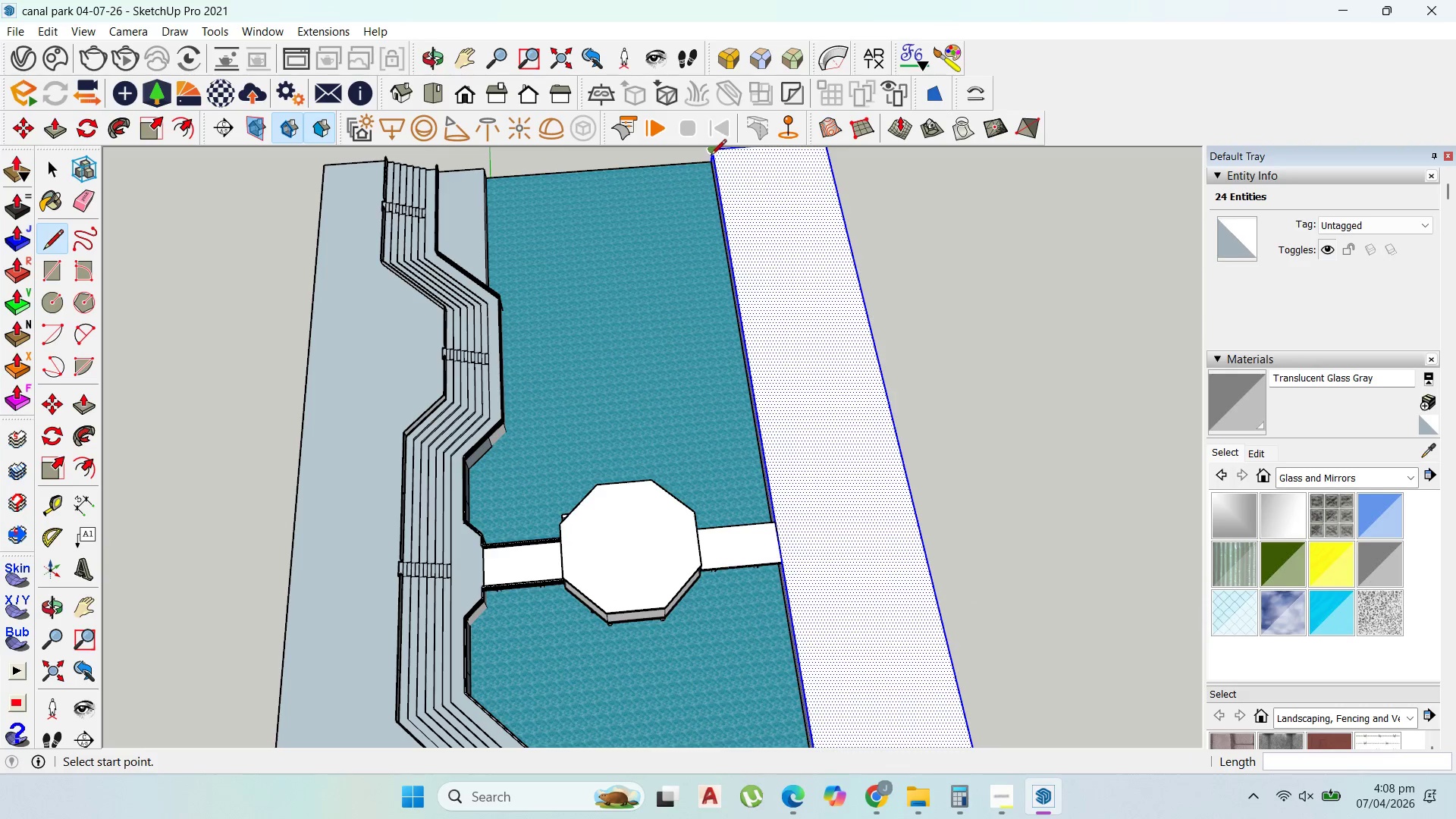 
left_click([678, 155])
 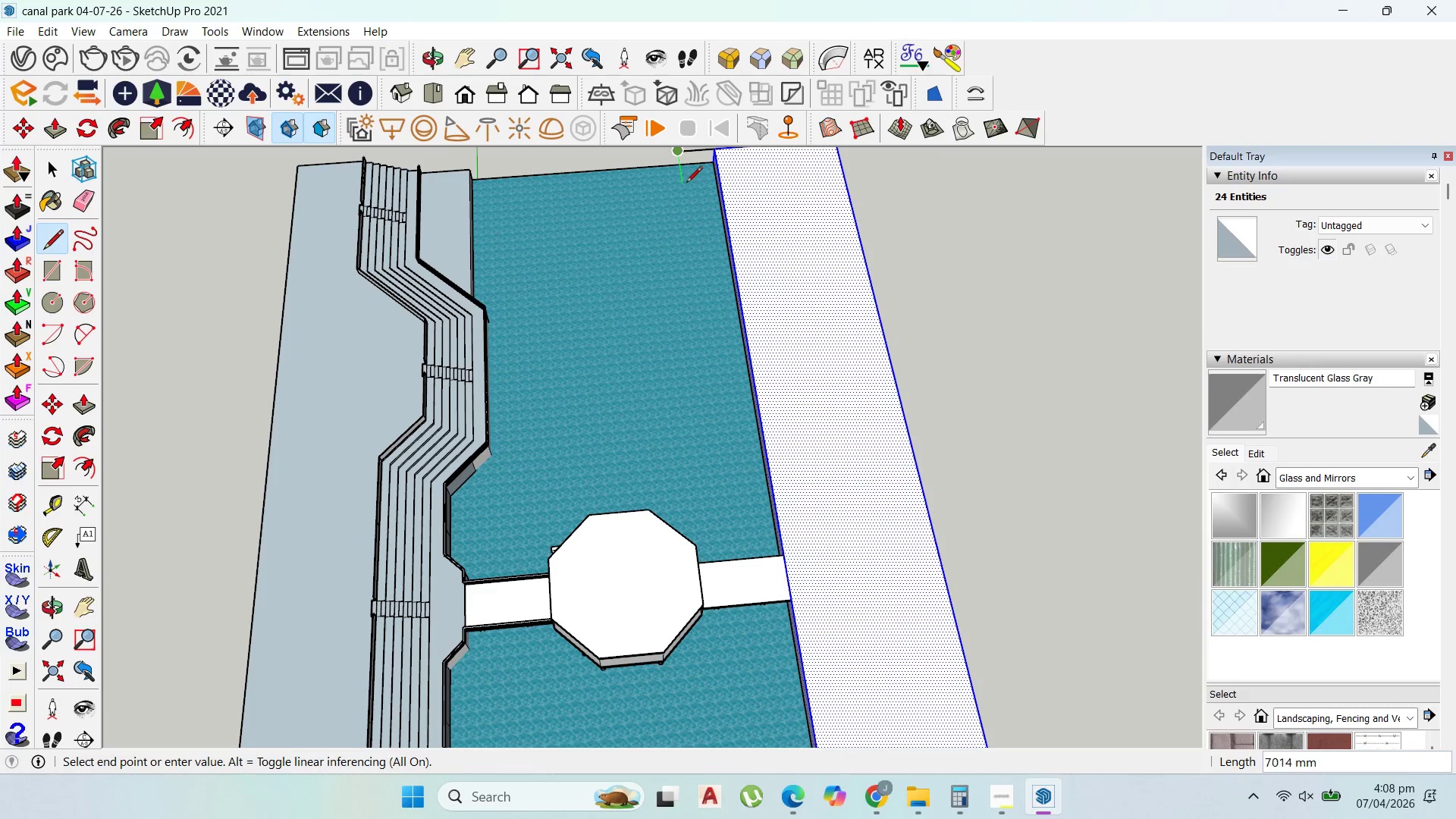 
scroll: coordinate [682, 155], scroll_direction: up, amount: 1.0
 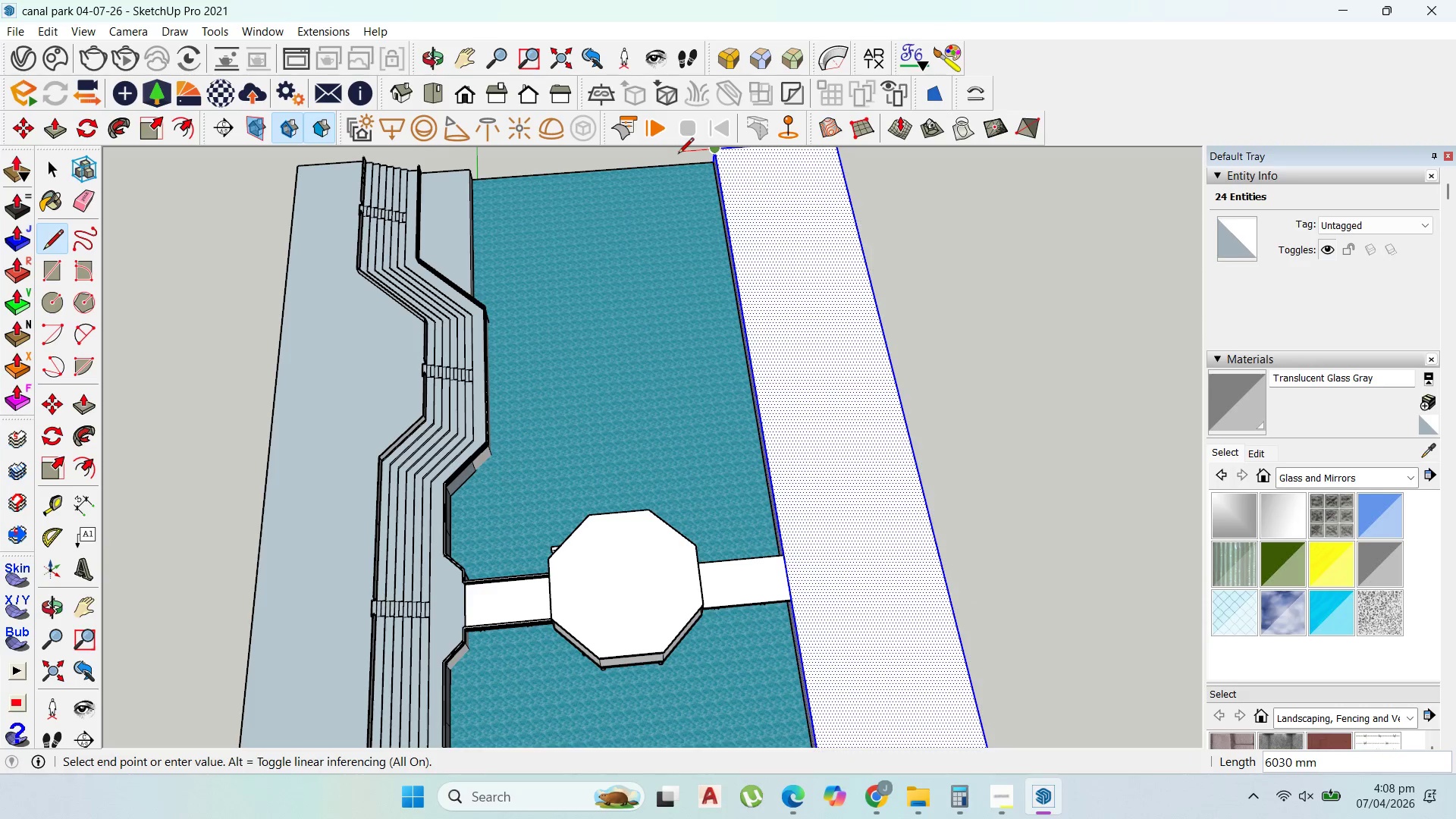 
scroll: coordinate [659, 208], scroll_direction: down, amount: 4.0
 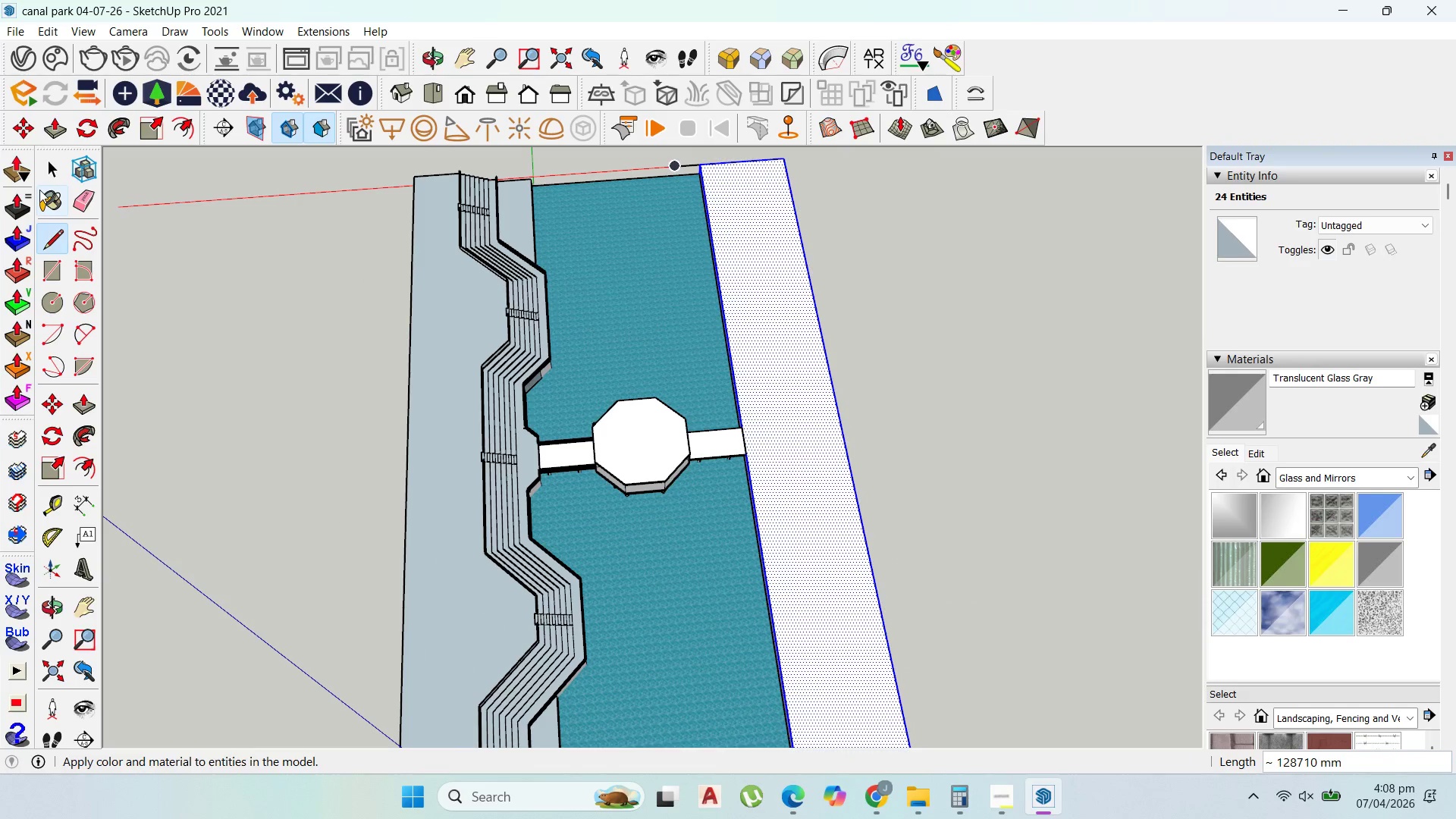 
key(Escape)
 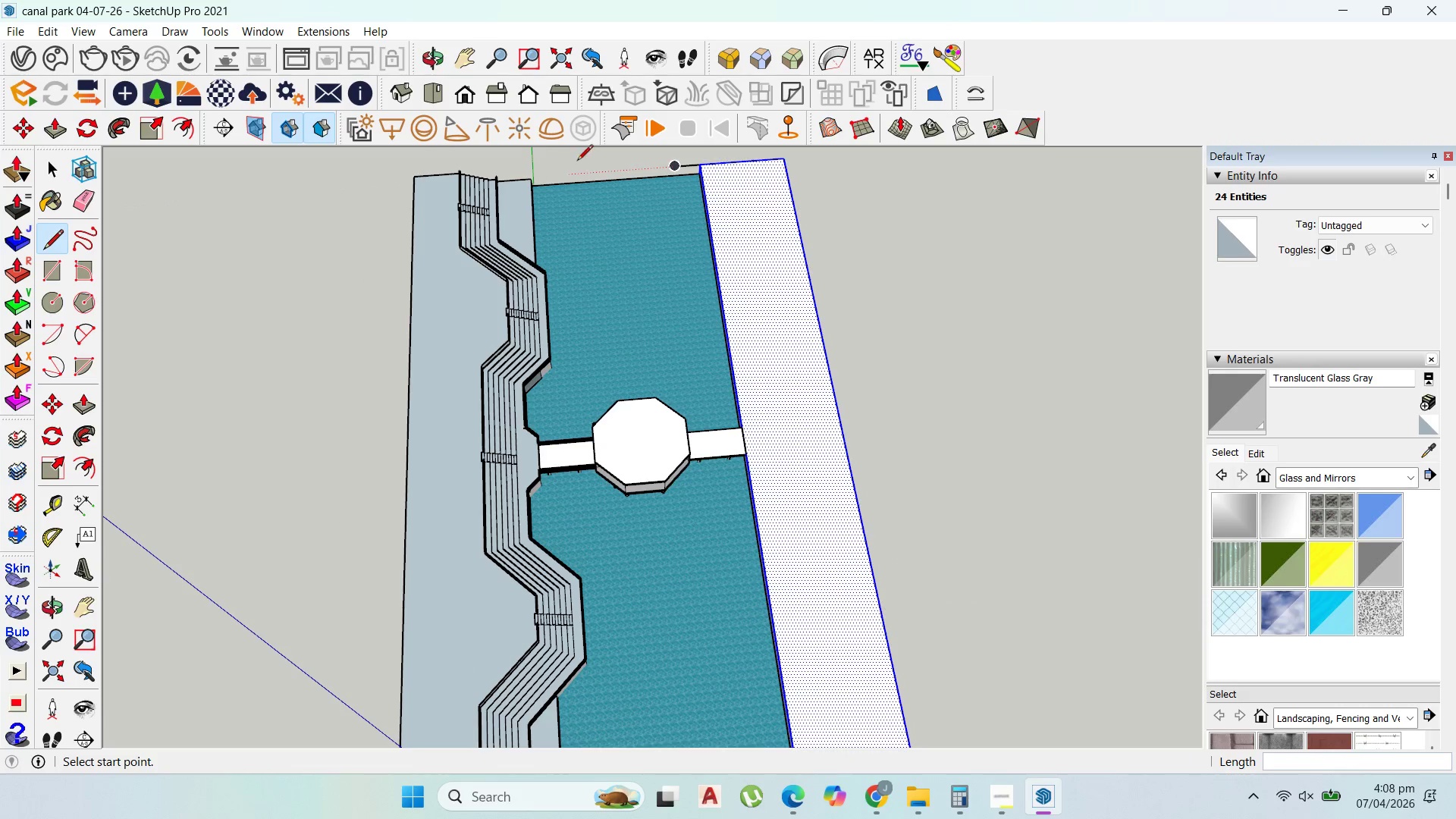 
key(Escape)
 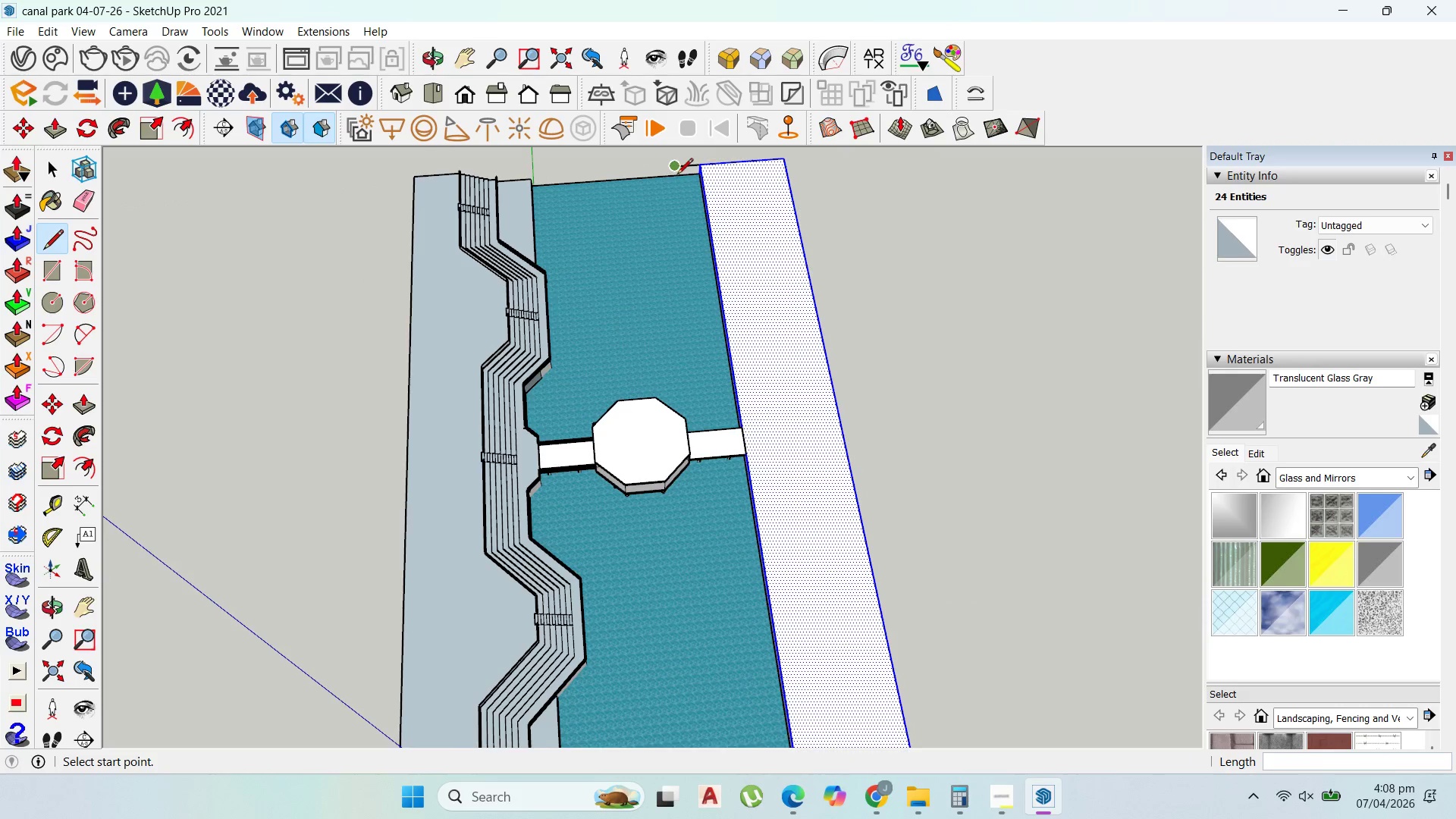 
key(Control+Z)
 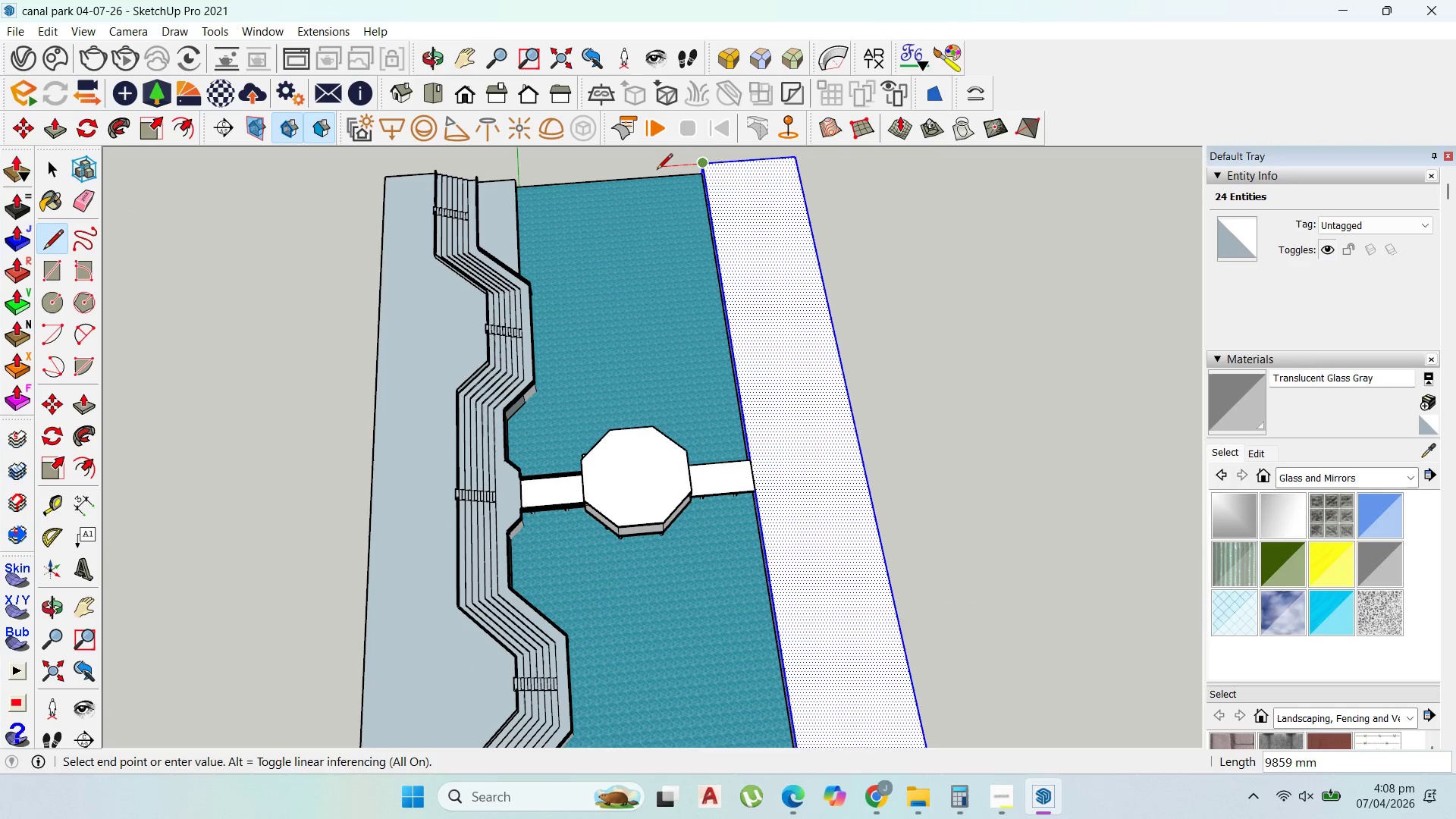 
scroll: coordinate [677, 175], scroll_direction: up, amount: 1.0
 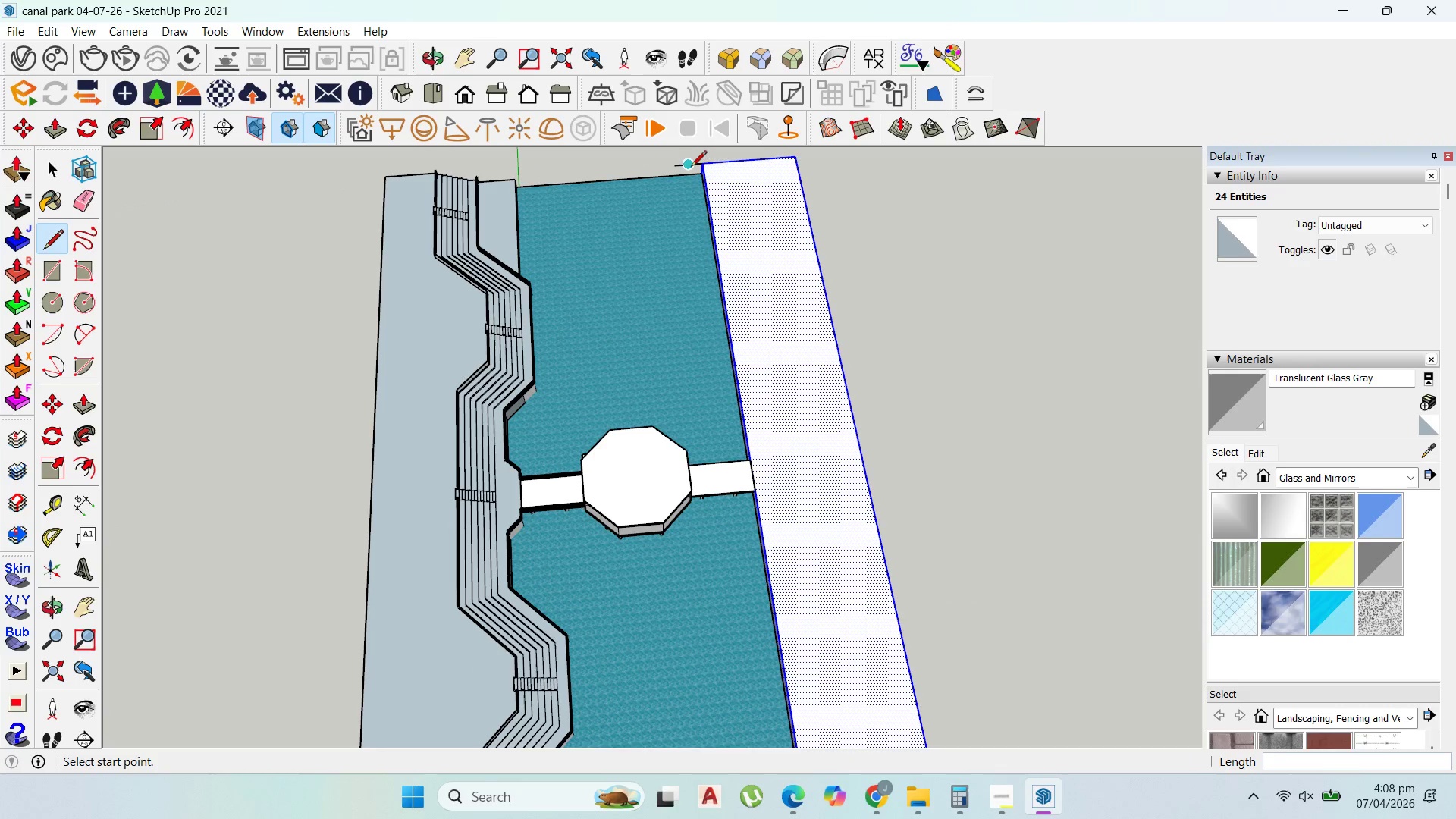 
left_click([651, 170])
 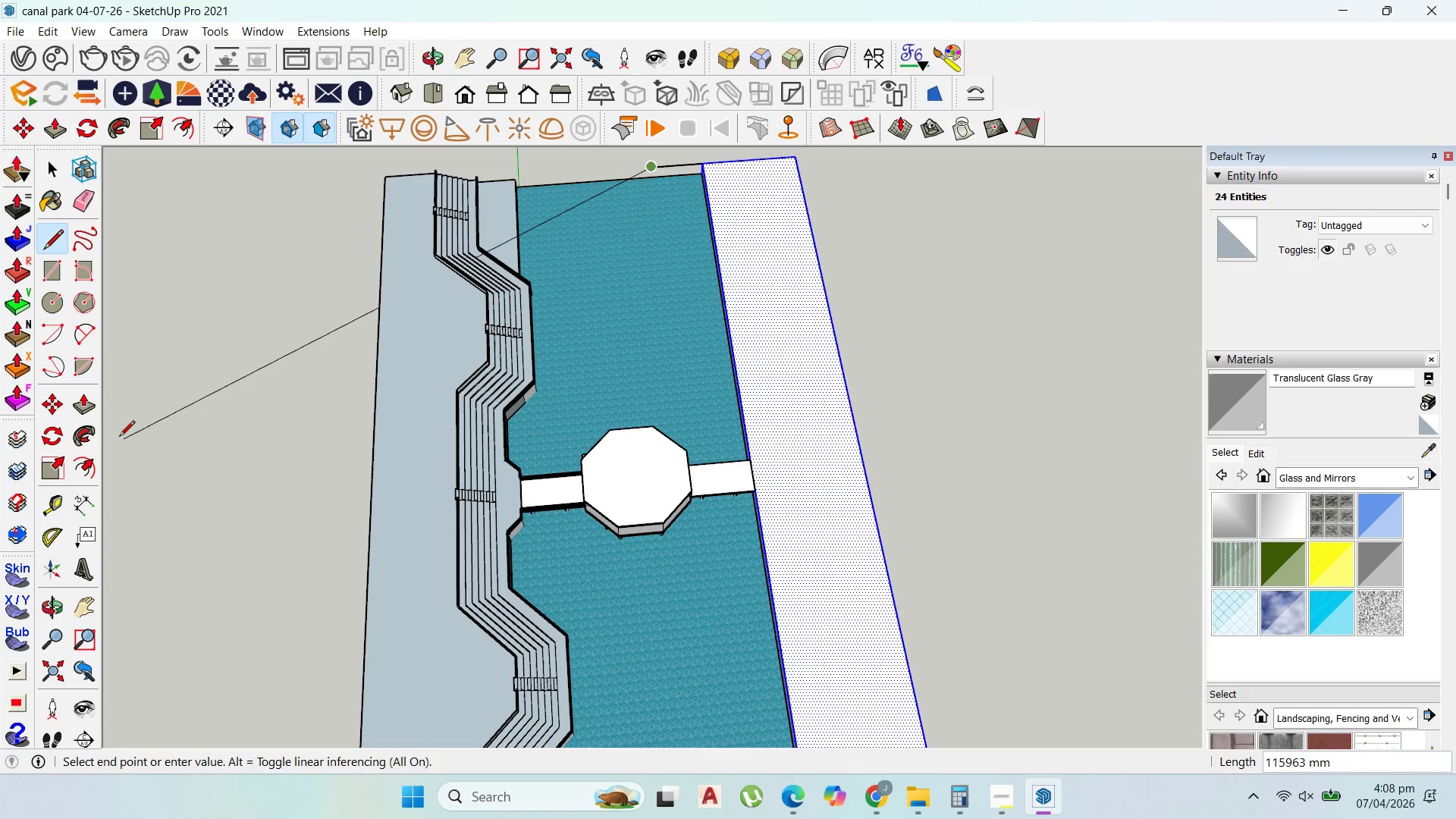 
key(Escape)
 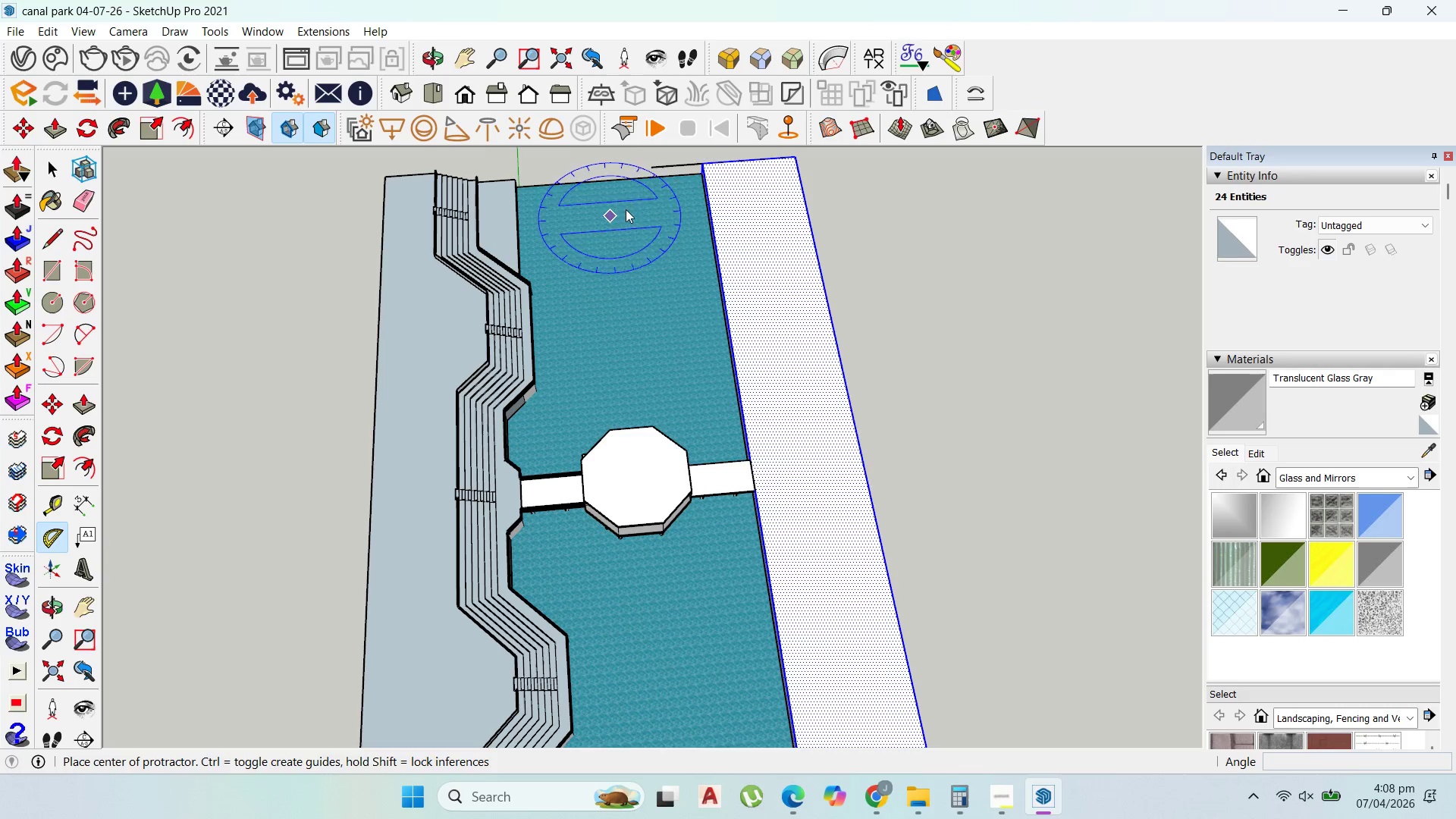 
left_click([654, 171])
 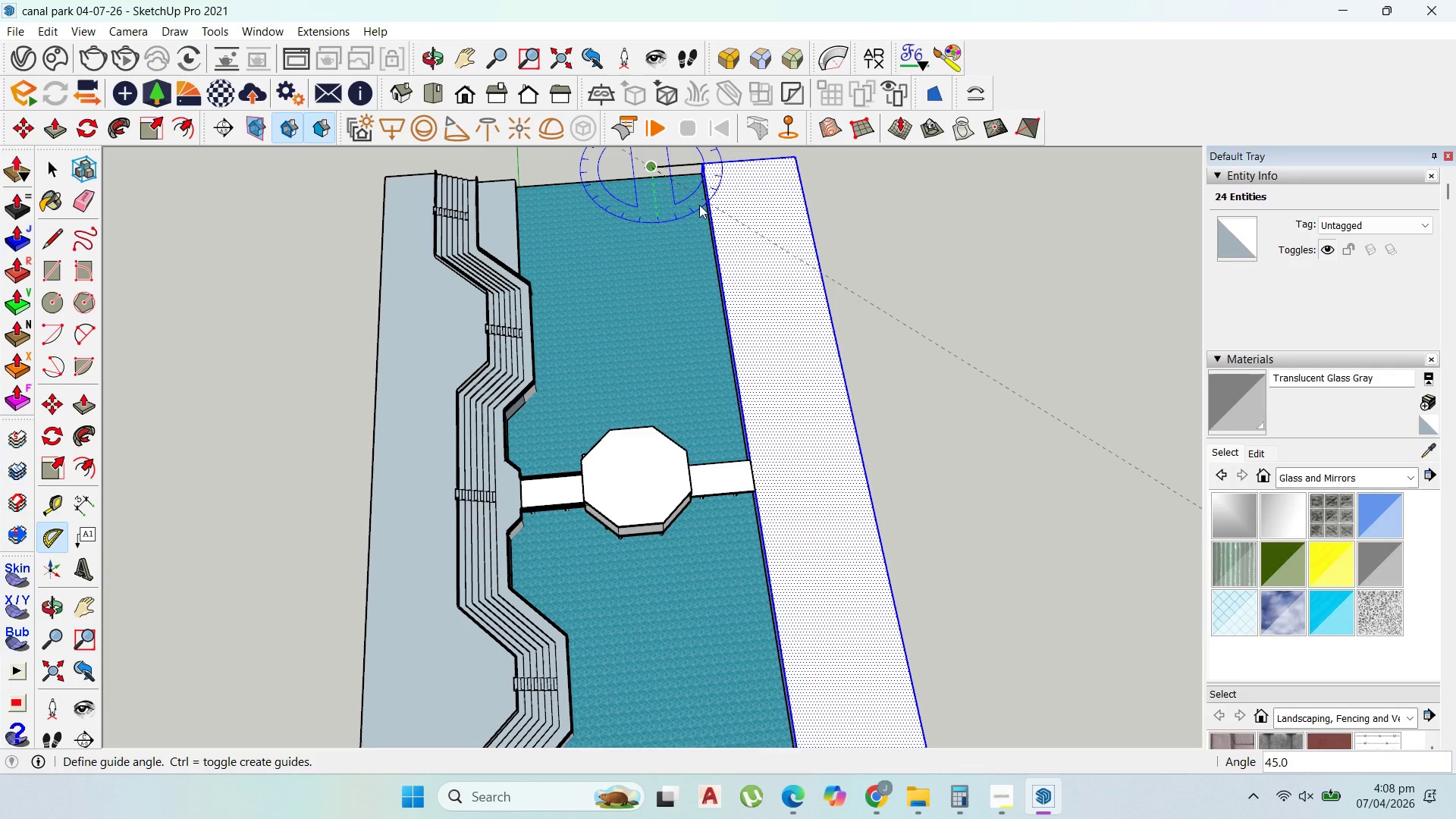 
type(45)
 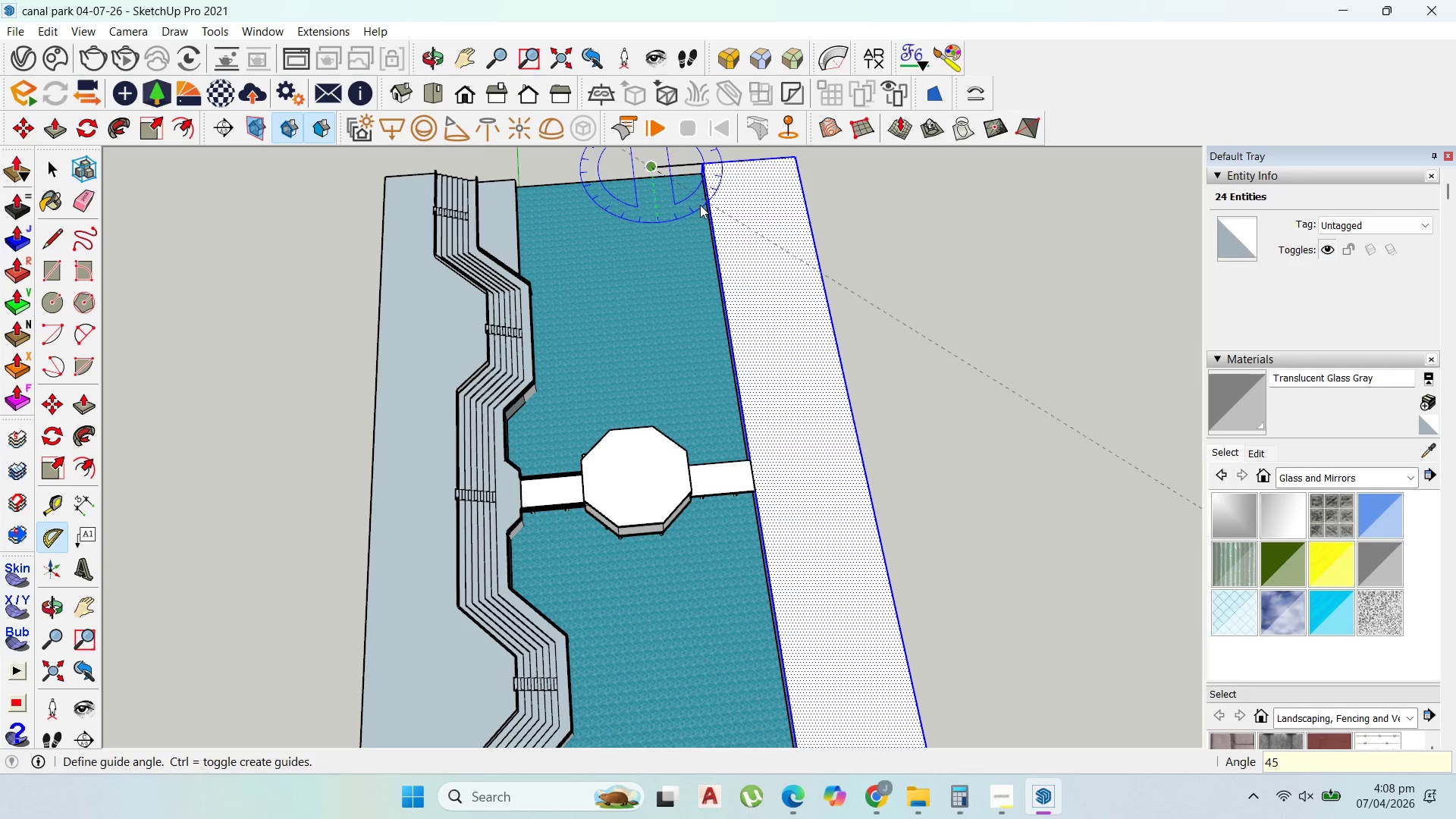 
key(Enter)
 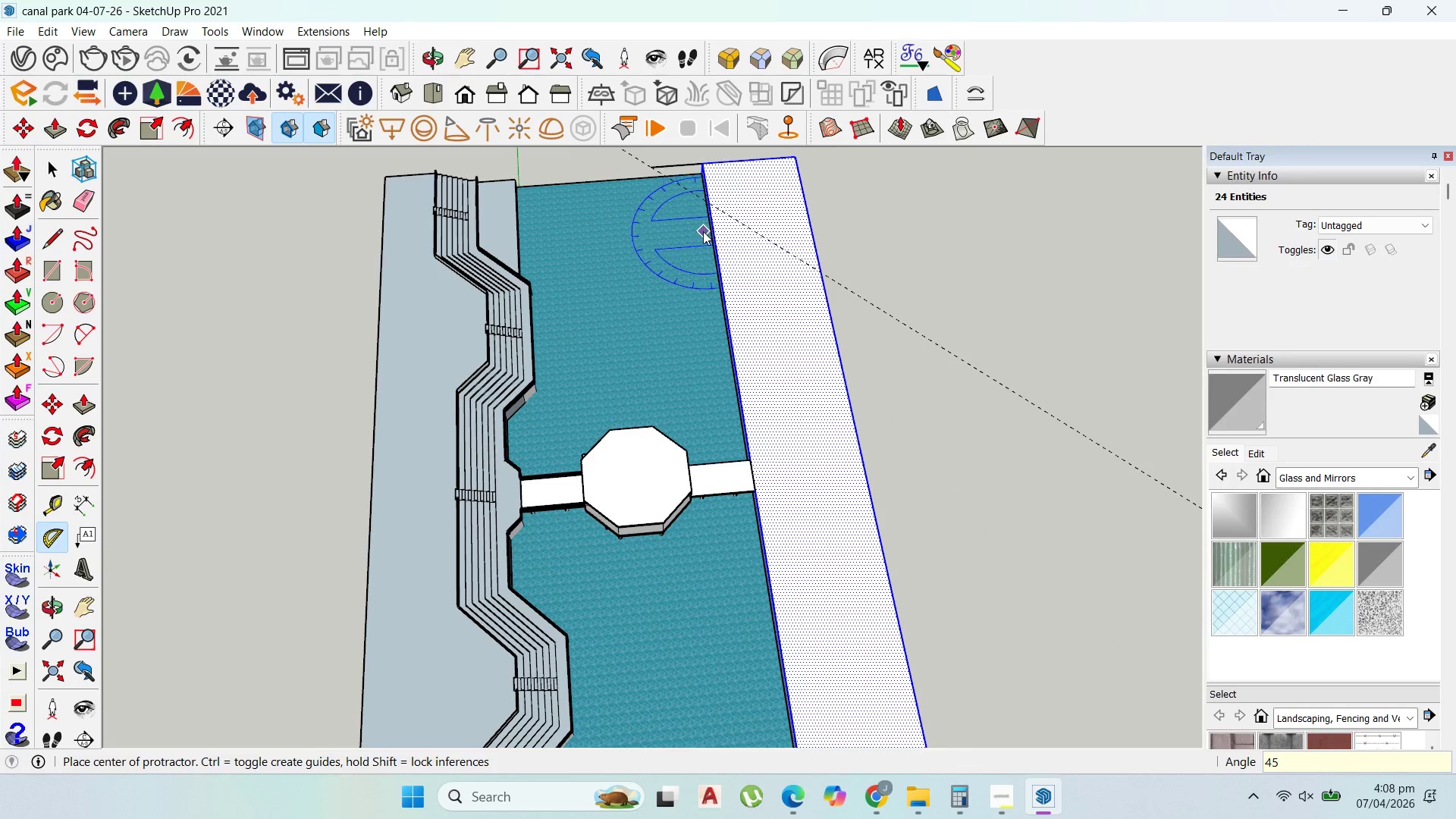 
scroll: coordinate [689, 190], scroll_direction: up, amount: 3.0
 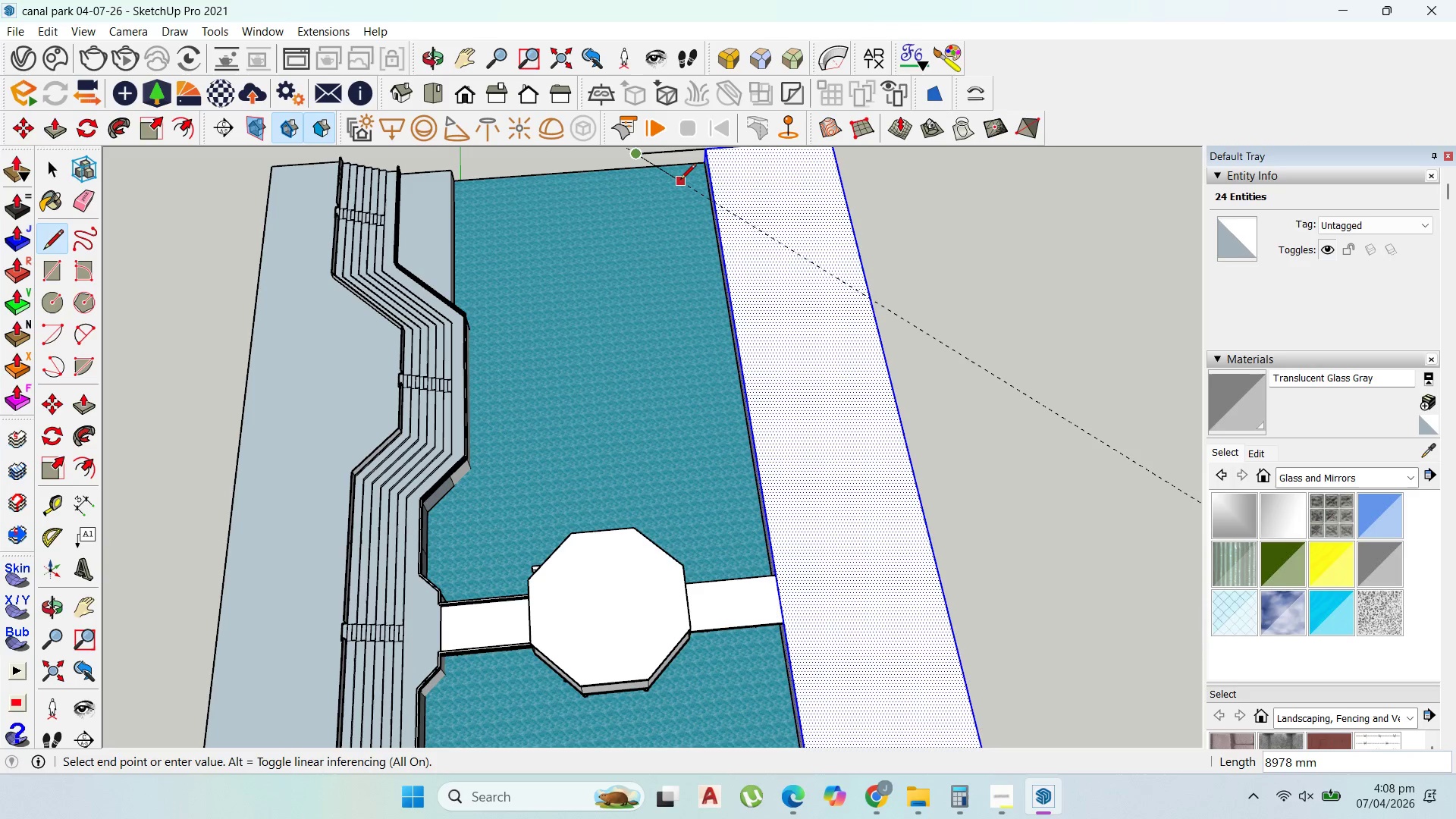 
scroll: coordinate [619, 252], scroll_direction: down, amount: 4.0
 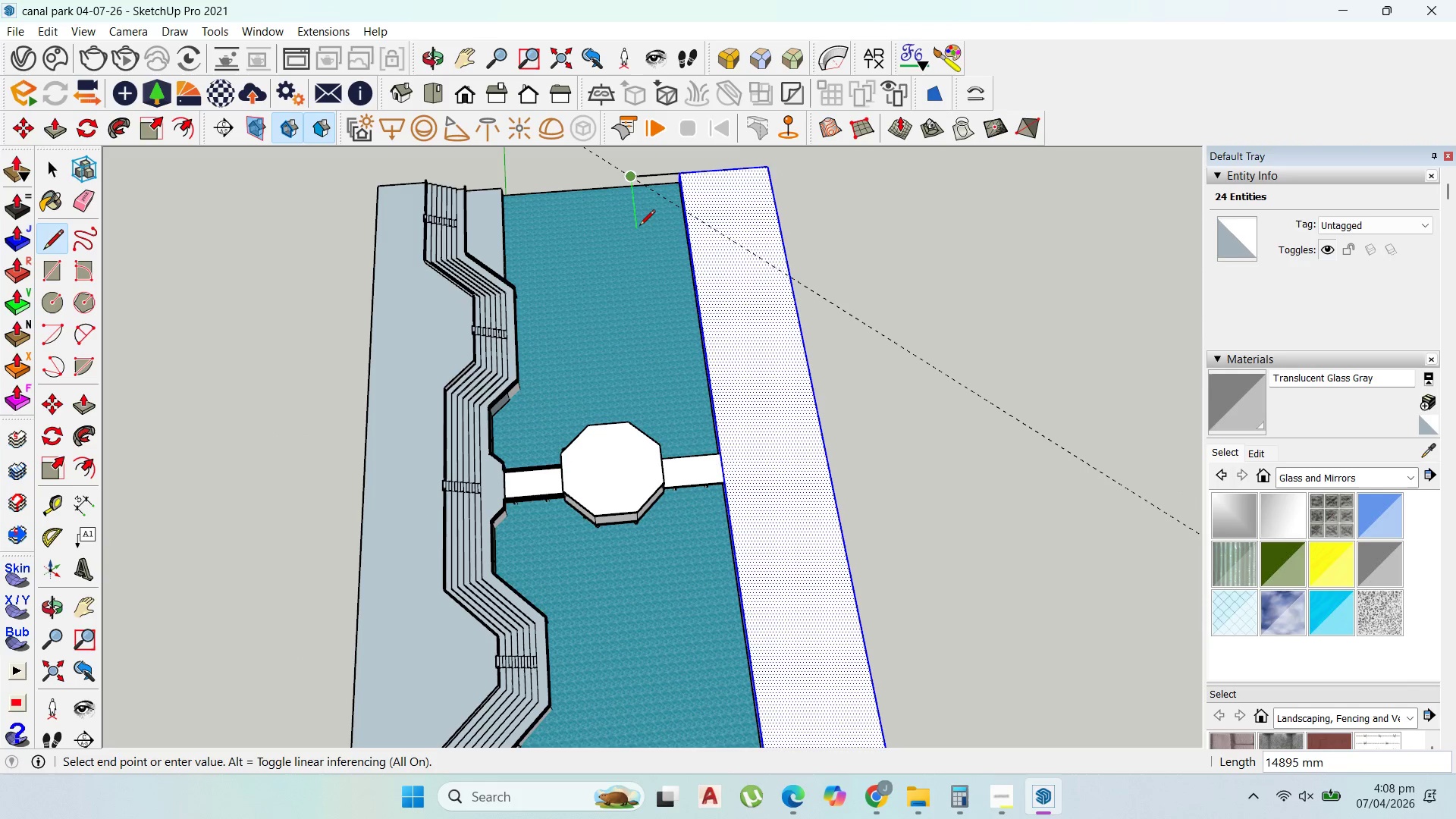 
scroll: coordinate [640, 210], scroll_direction: up, amount: 2.0
 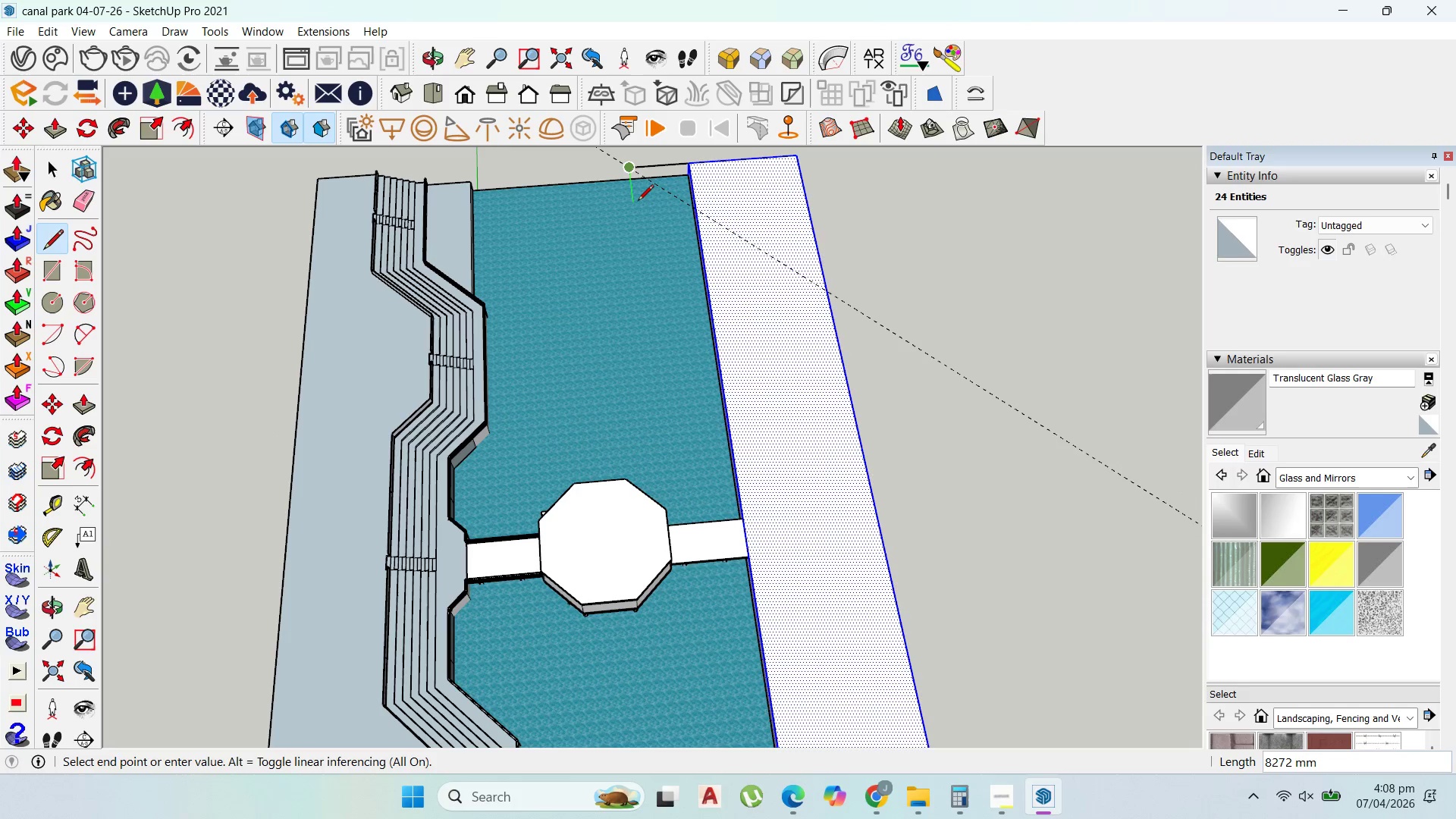 
left_click([638, 202])
 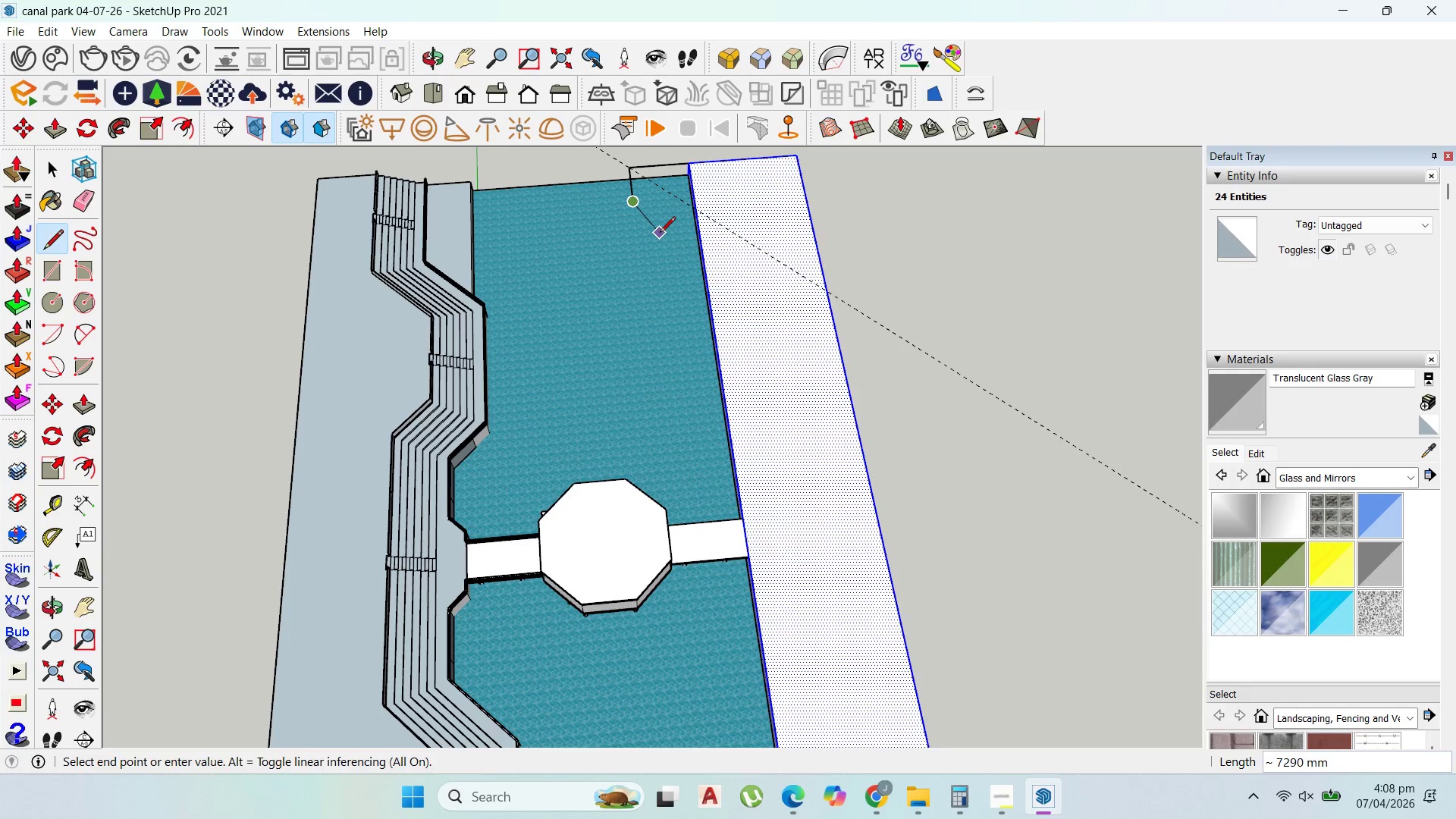 
key(Escape)
 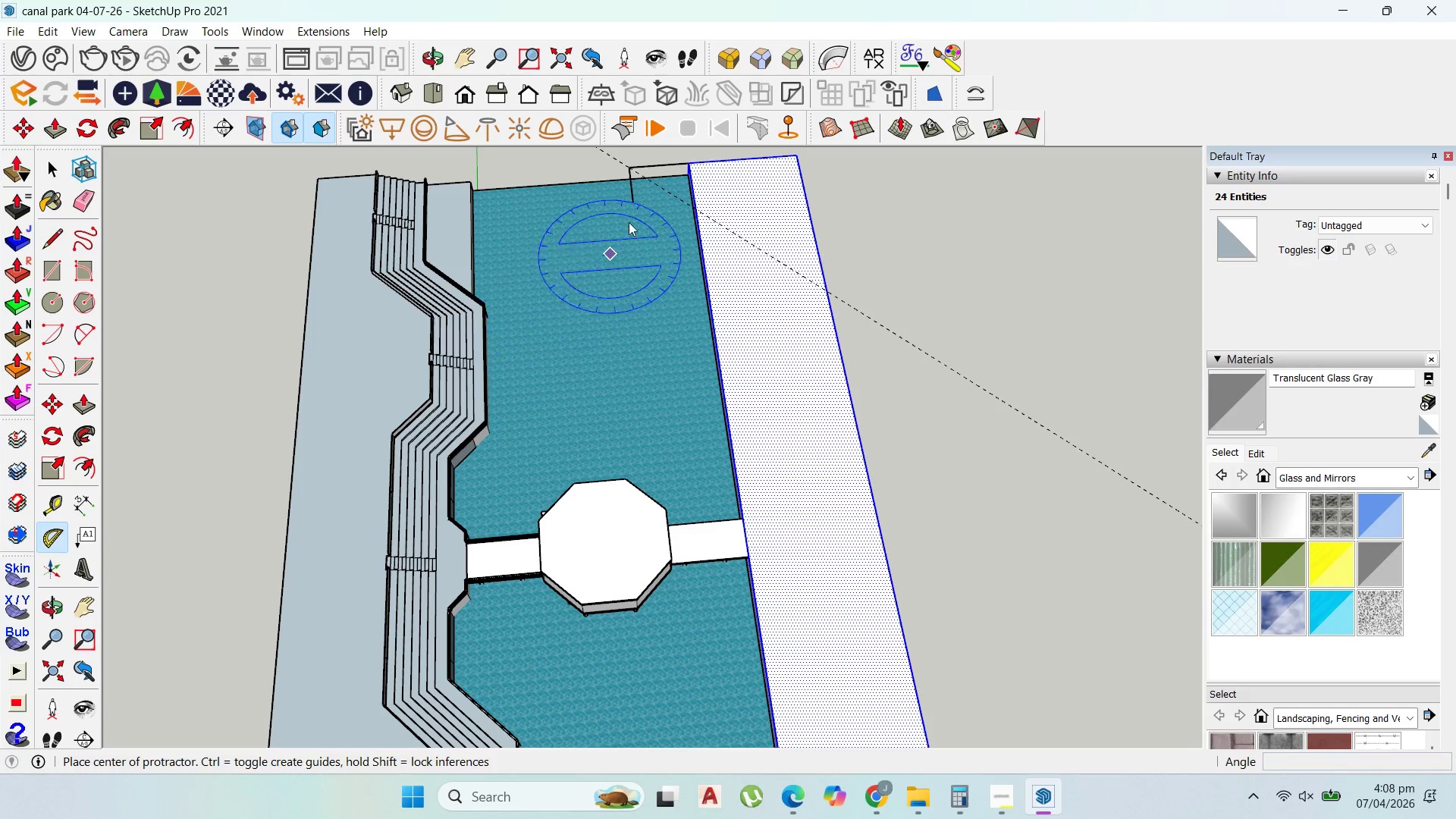 
left_click([635, 196])
 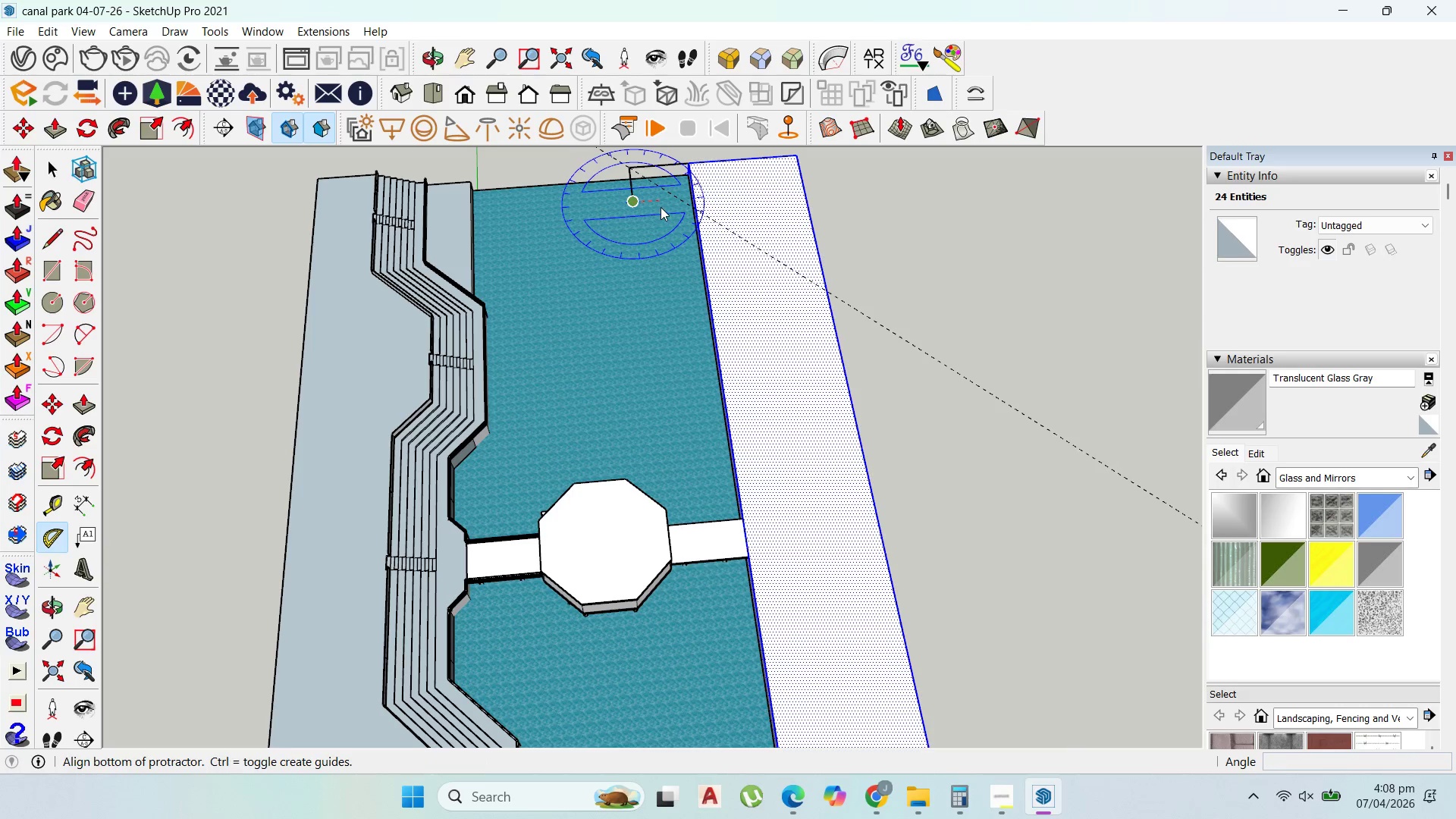 
left_click([662, 204])
 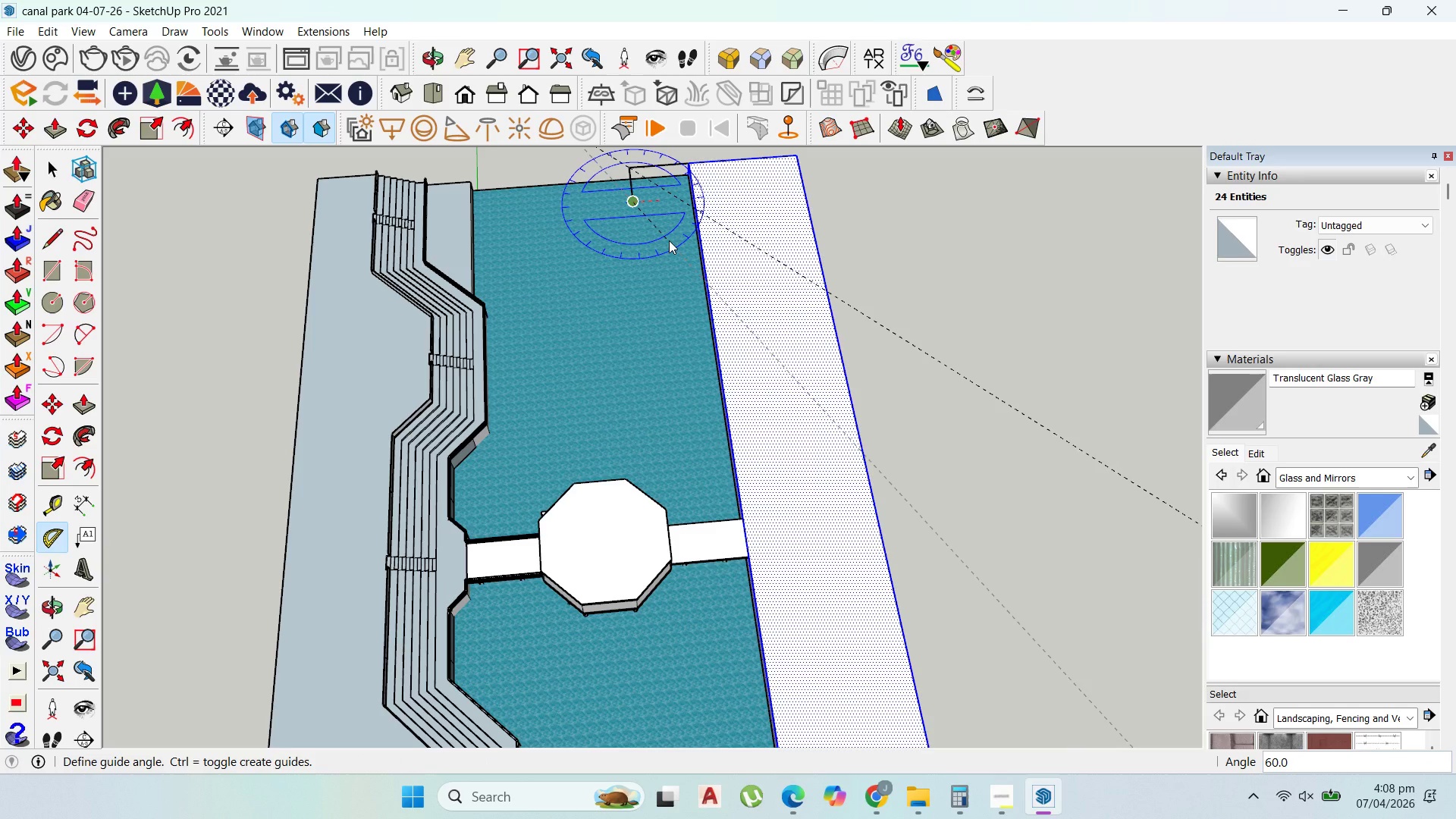 
type(45)
 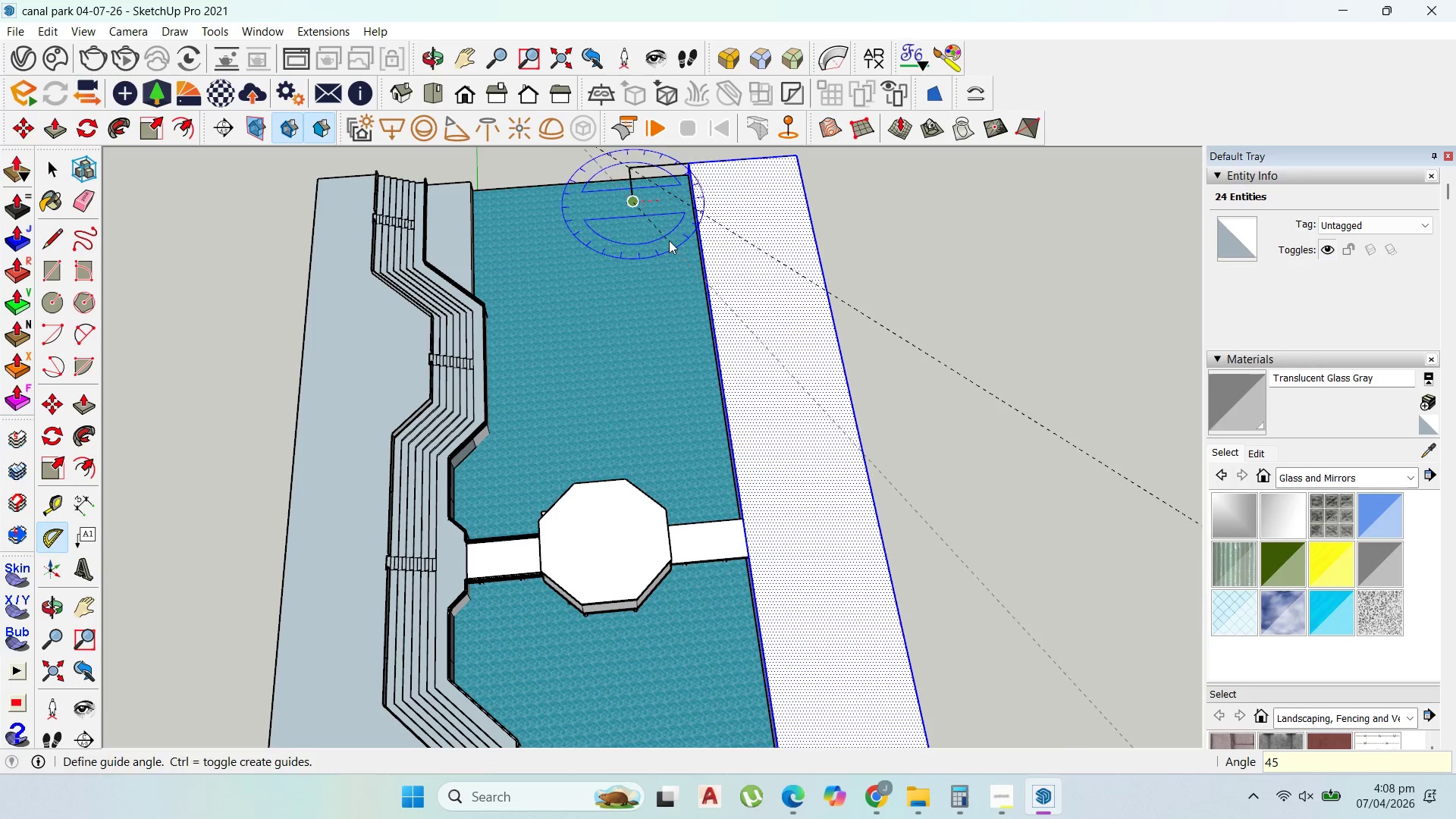 
key(Enter)
 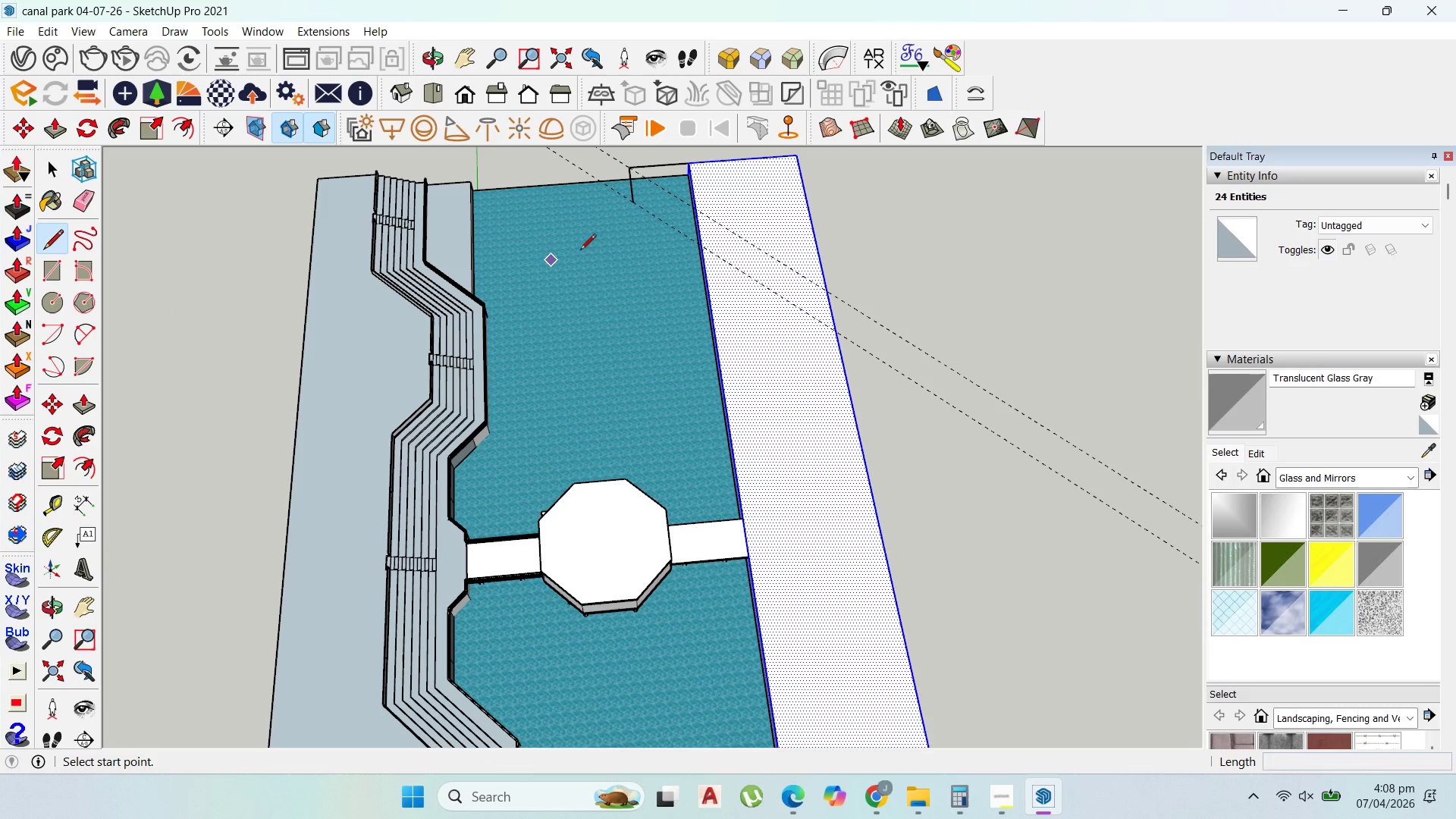 
left_click([632, 208])
 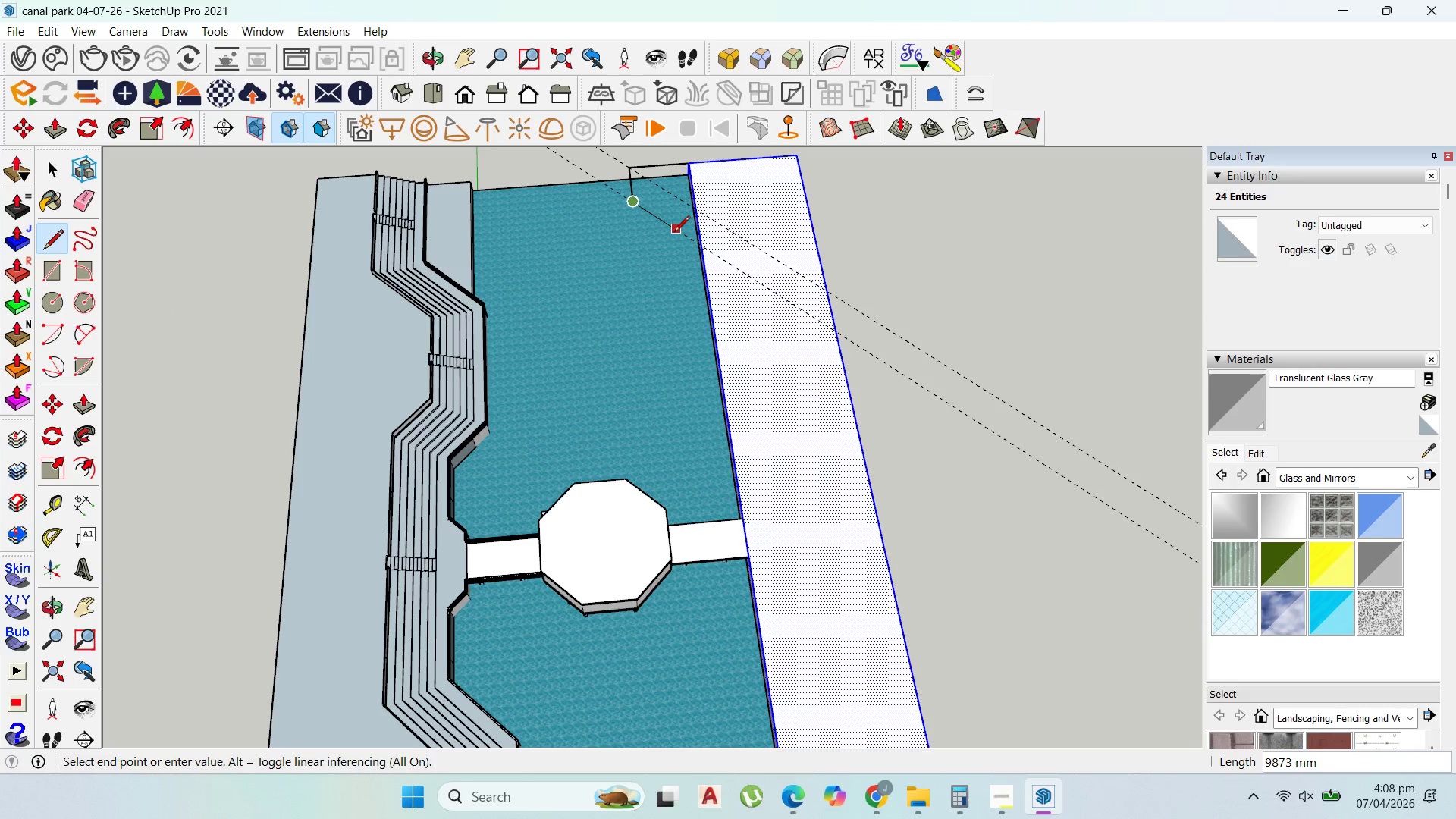 
left_click([674, 233])
 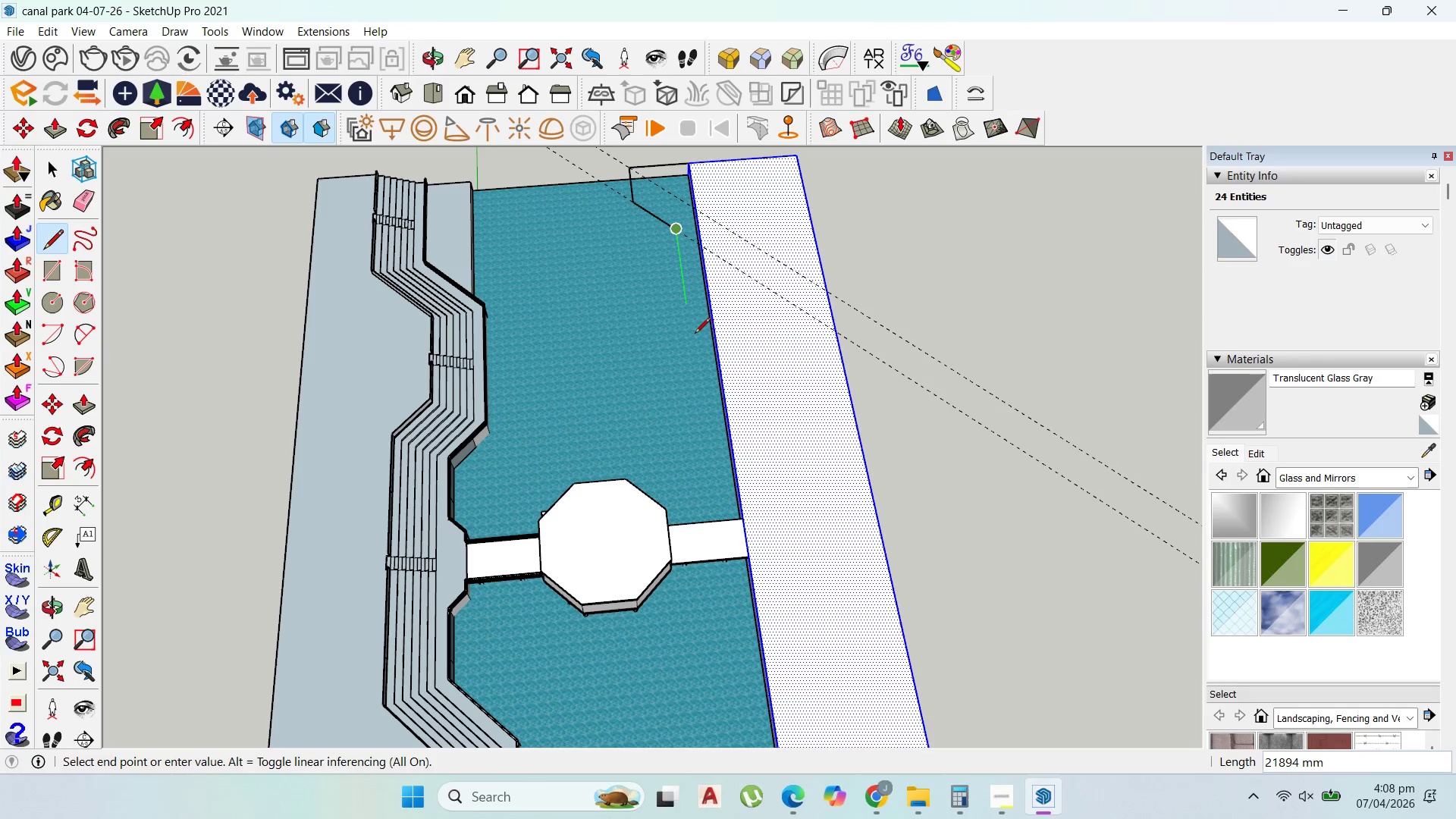 
mouse_move([691, 355])
 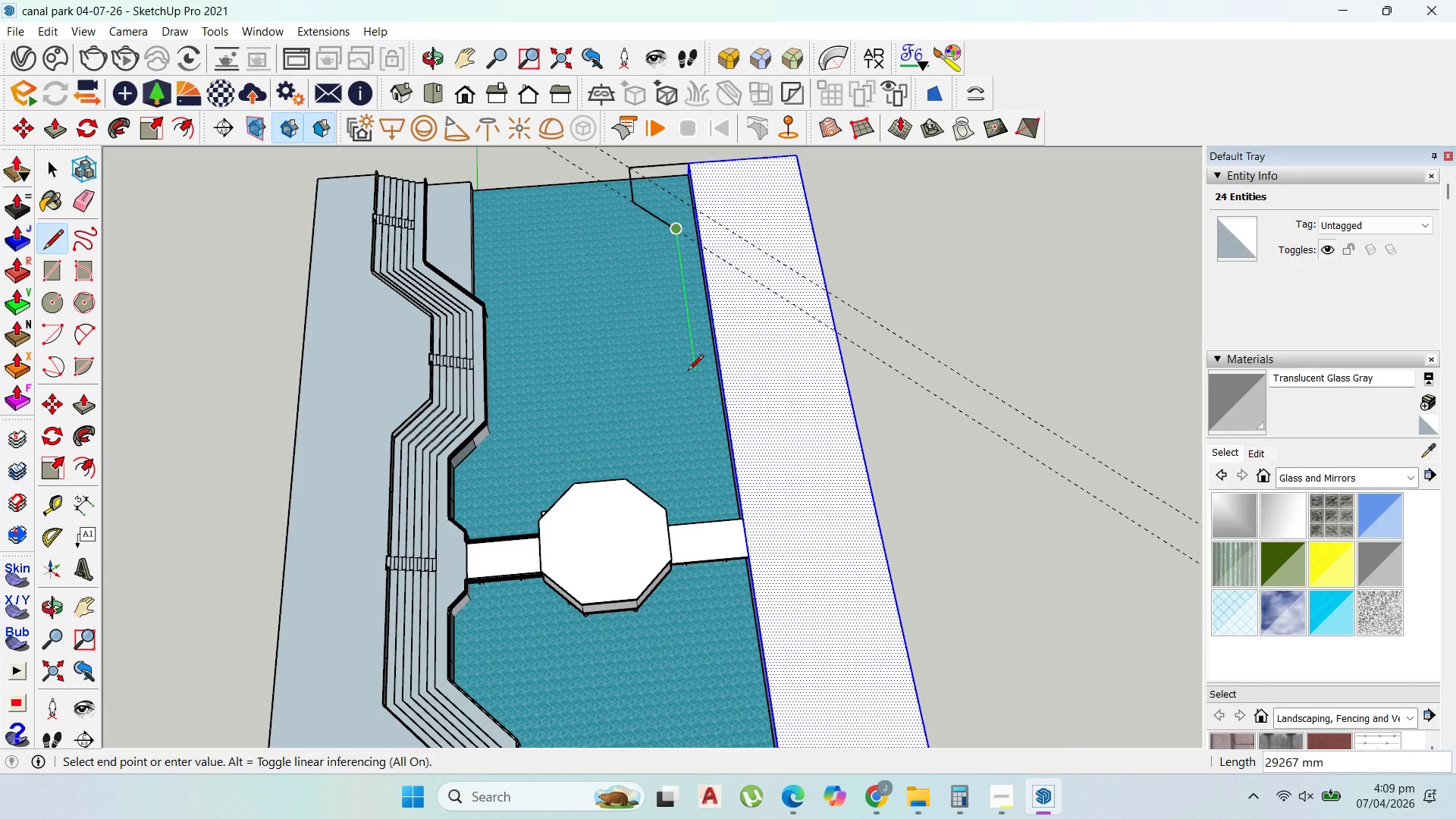 
left_click([688, 372])
 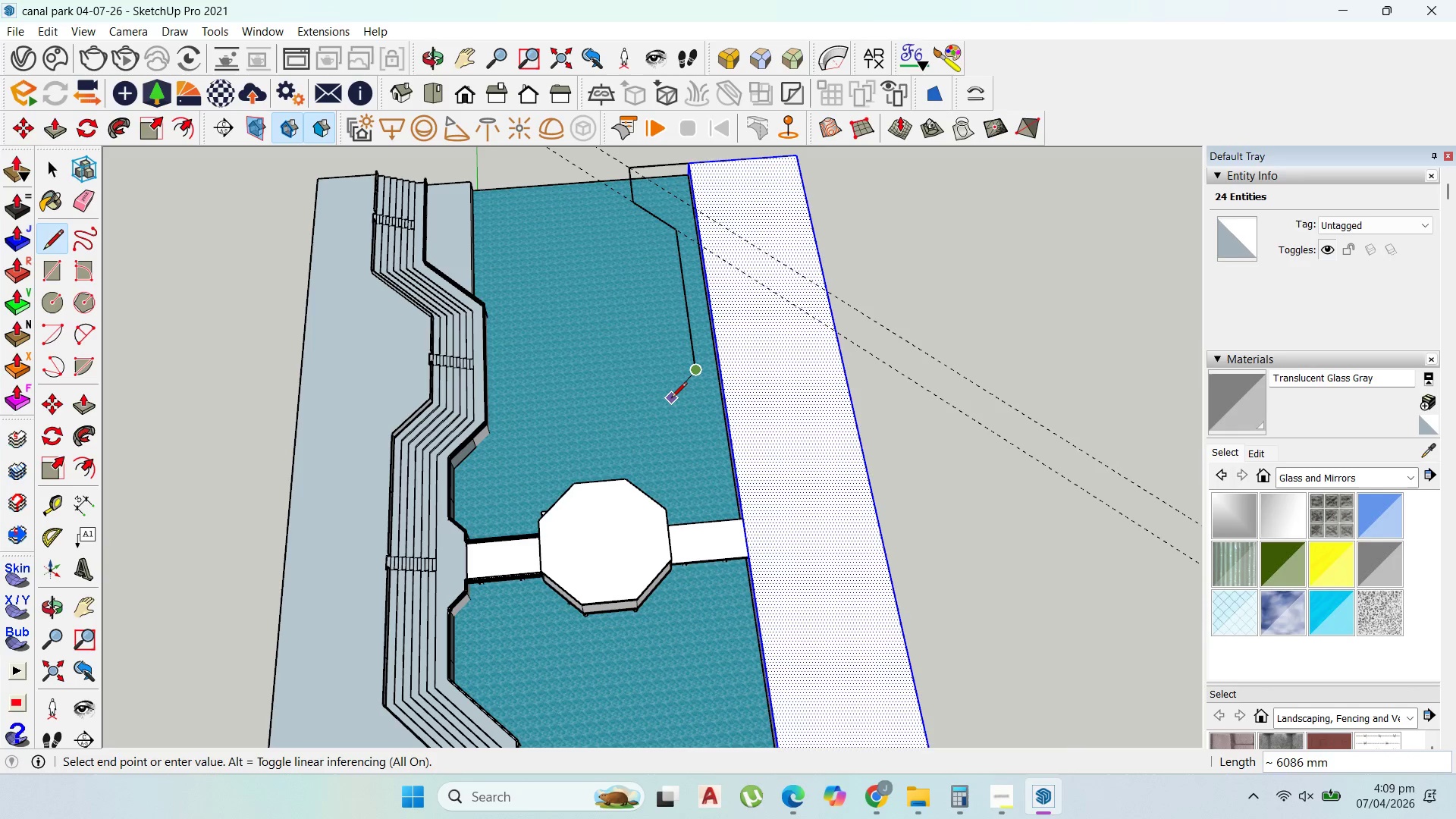 
scroll: coordinate [681, 397], scroll_direction: up, amount: 1.0
 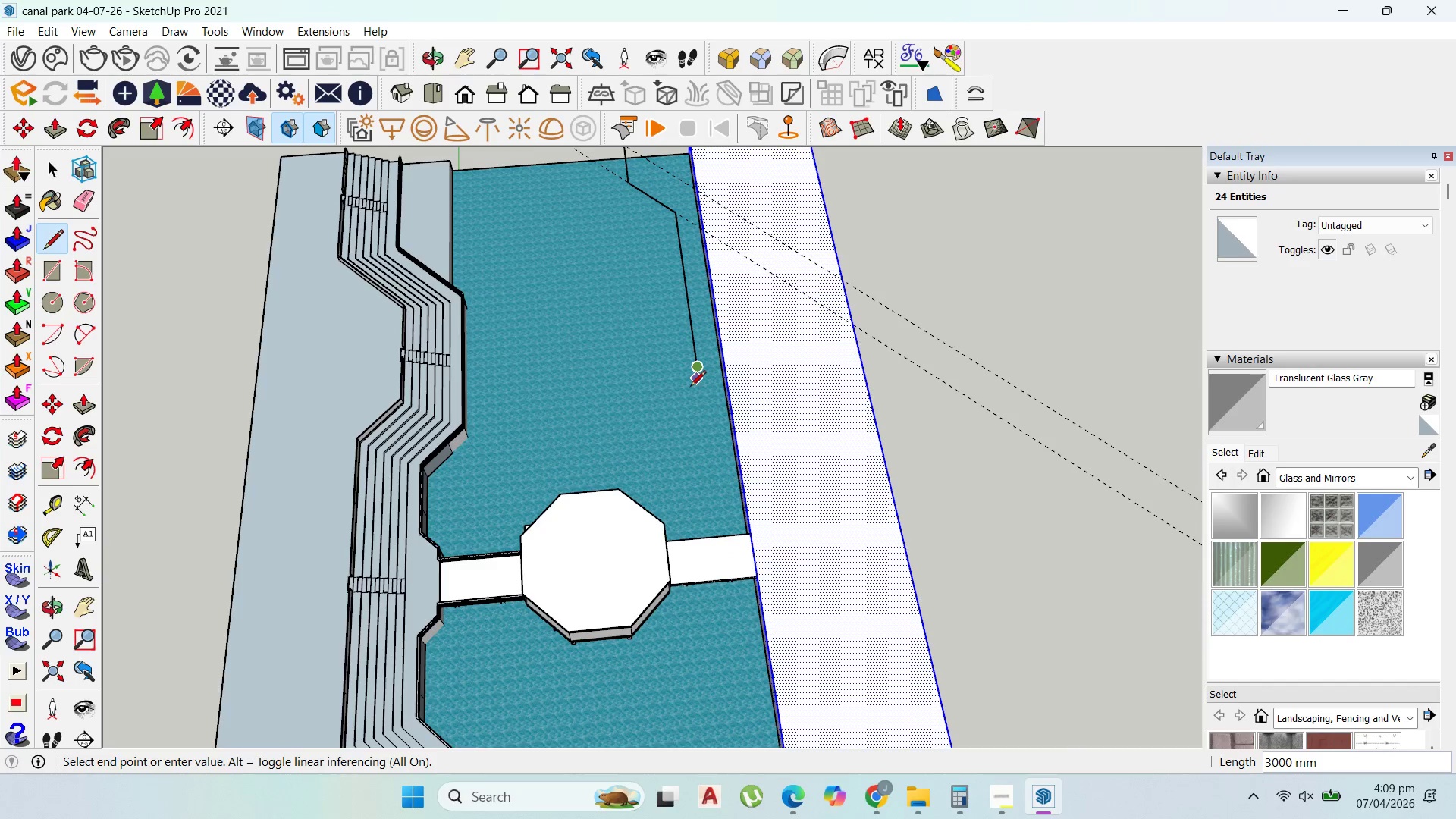 
scroll: coordinate [690, 388], scroll_direction: down, amount: 2.0
 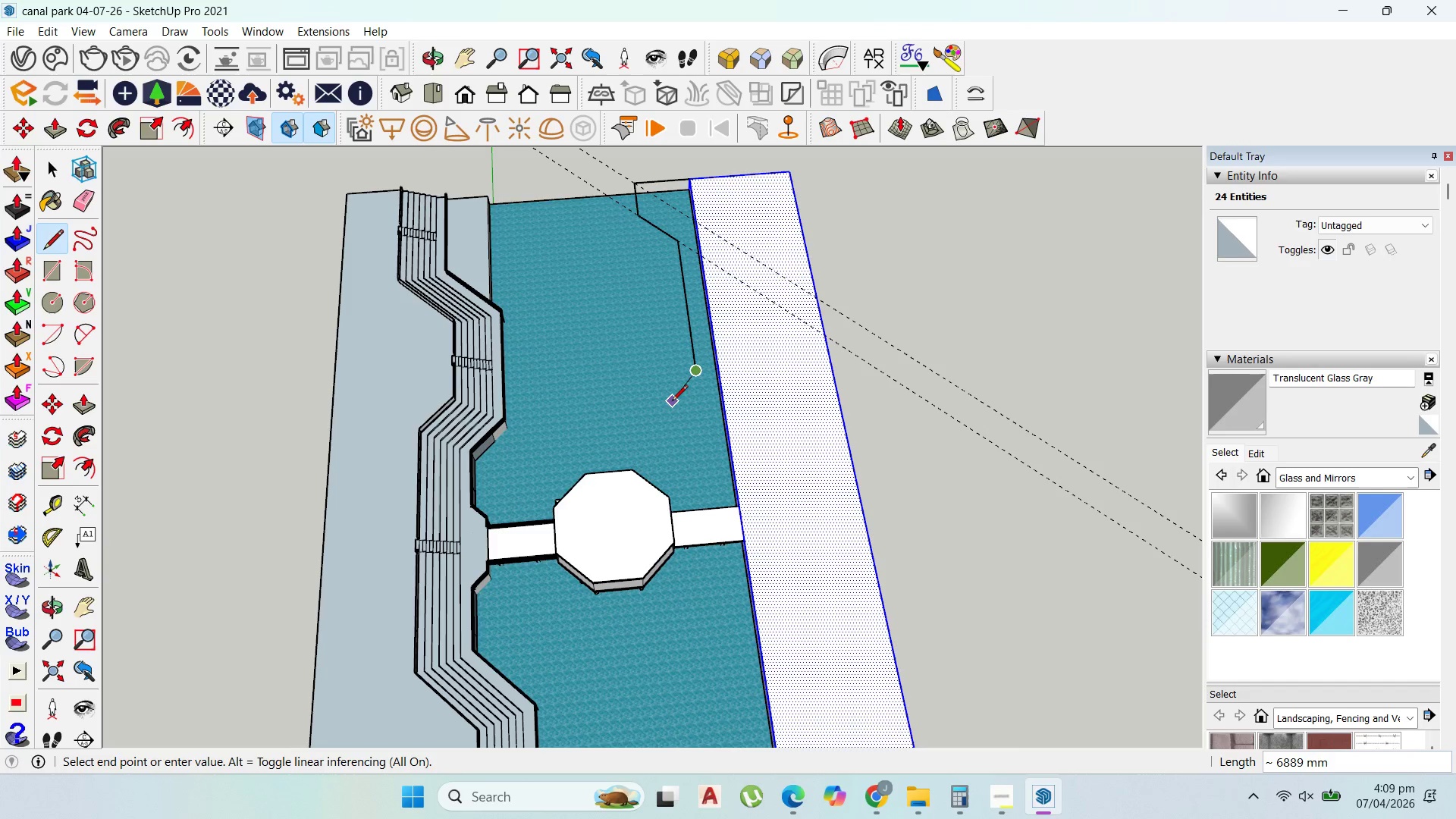 
key(Escape)
 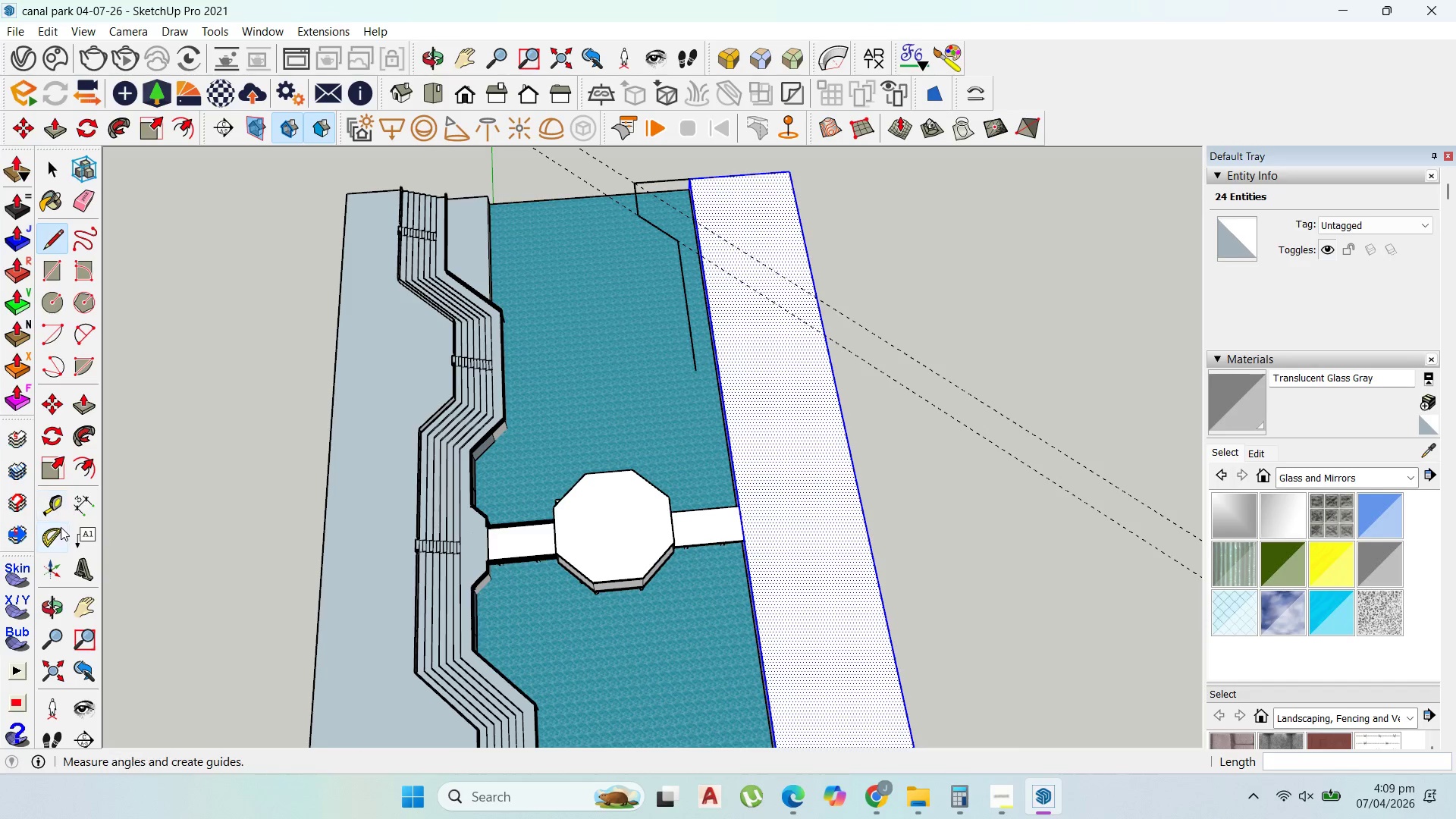 
left_click([62, 527])
 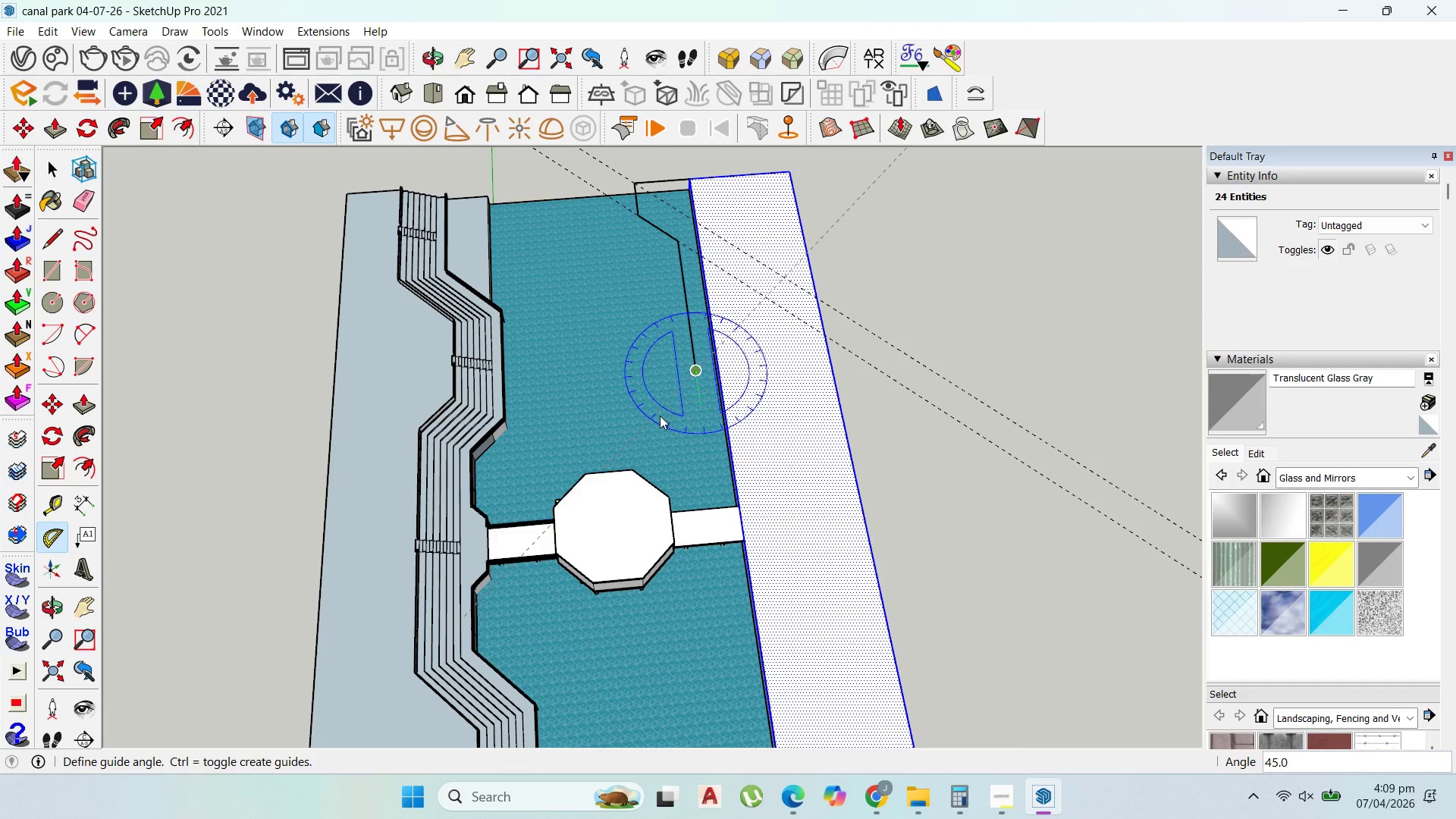 
type(45)
 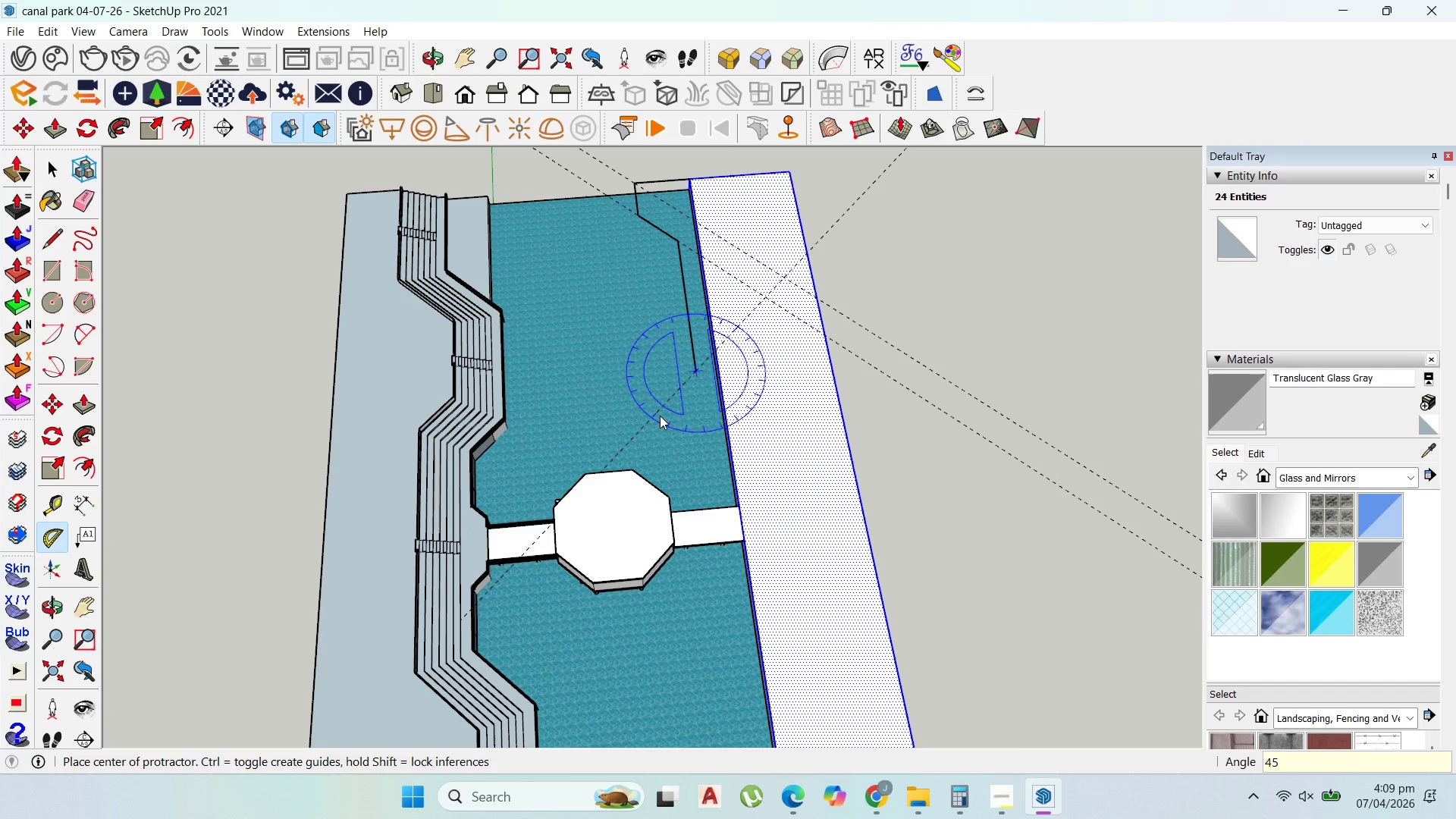 
key(Enter)
 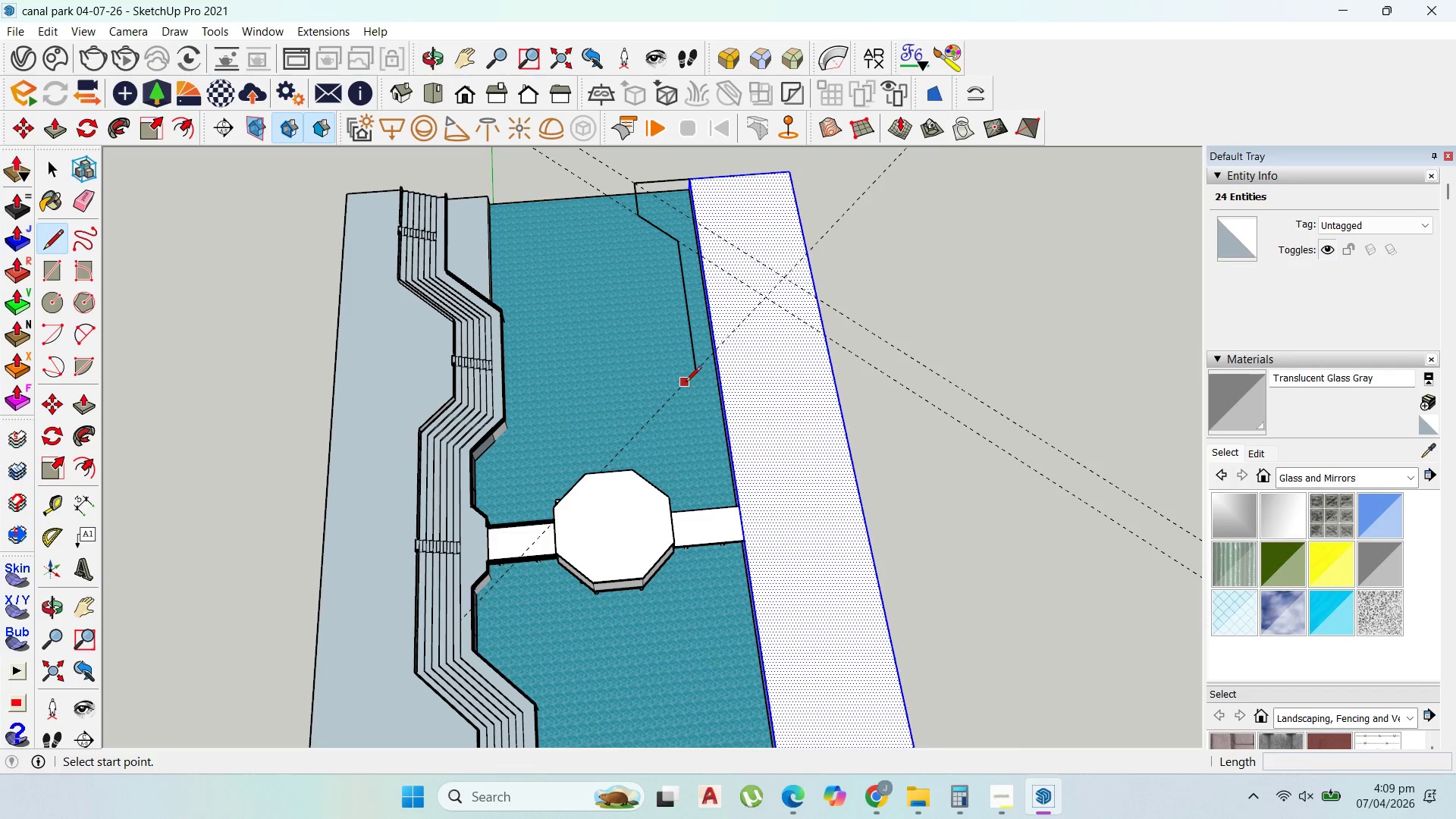 
left_click([697, 377])
 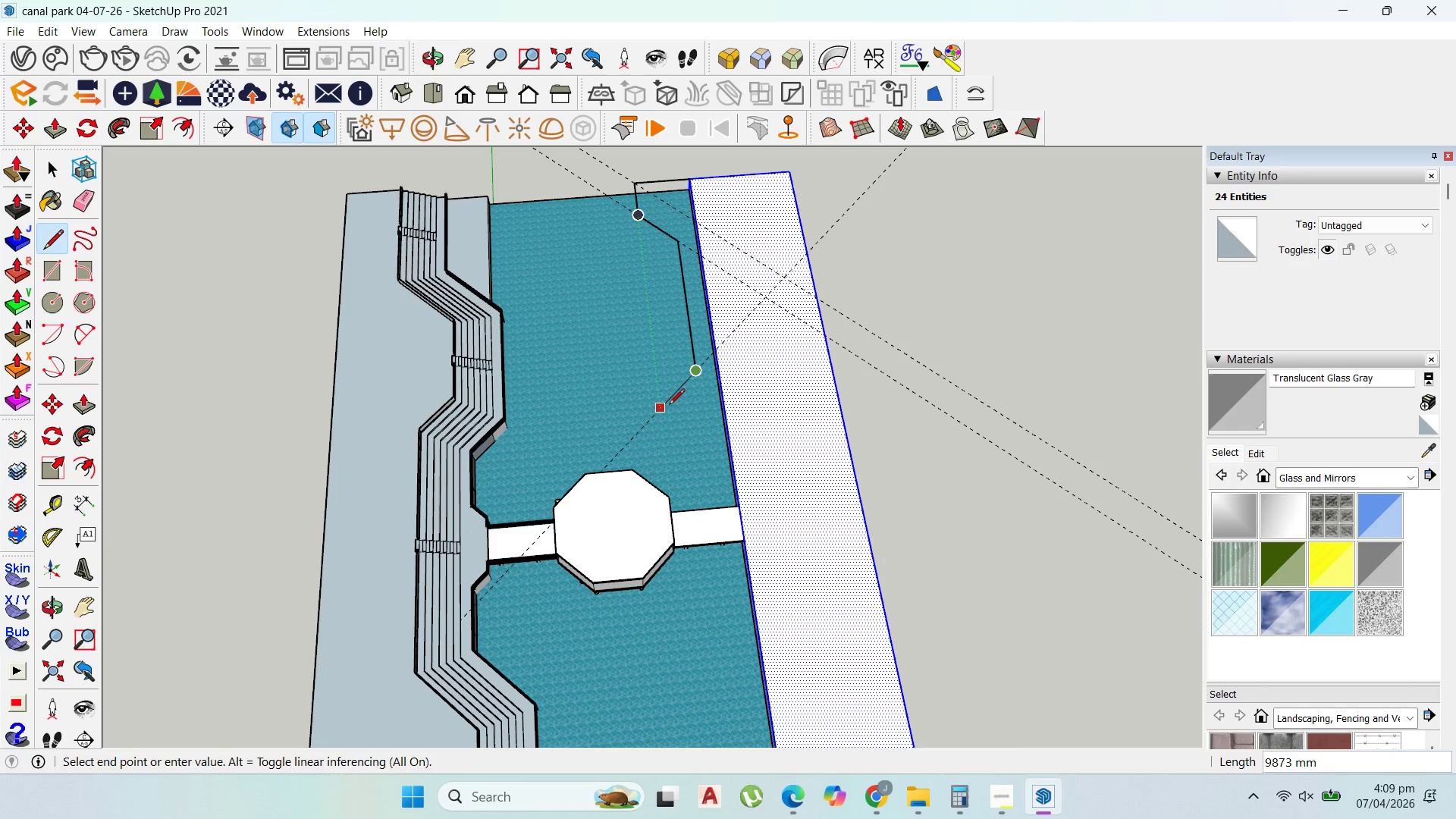 
hold_key(key=ShiftLeft, duration=0.89)
 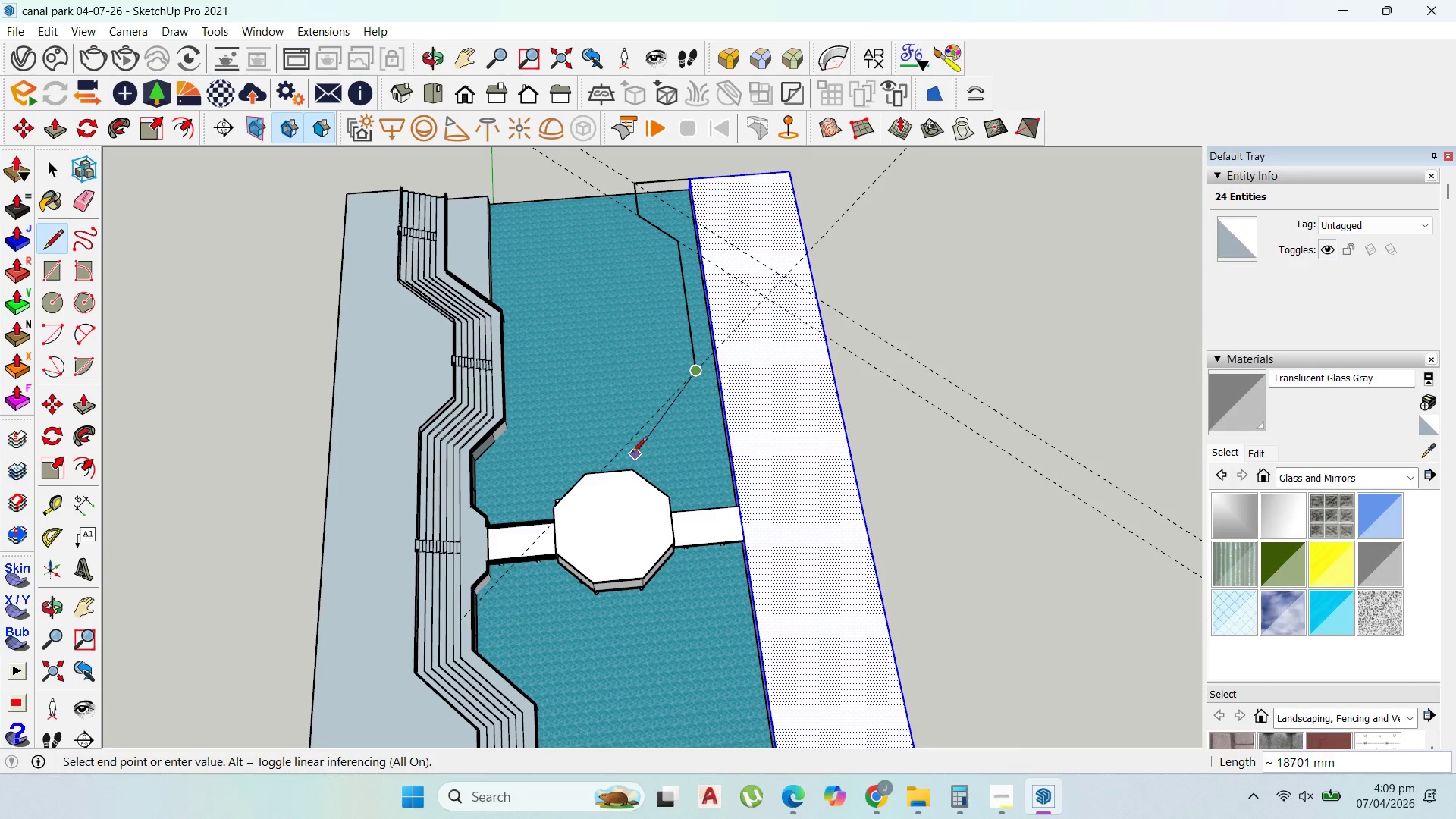 
hold_key(key=ShiftLeft, duration=0.45)
 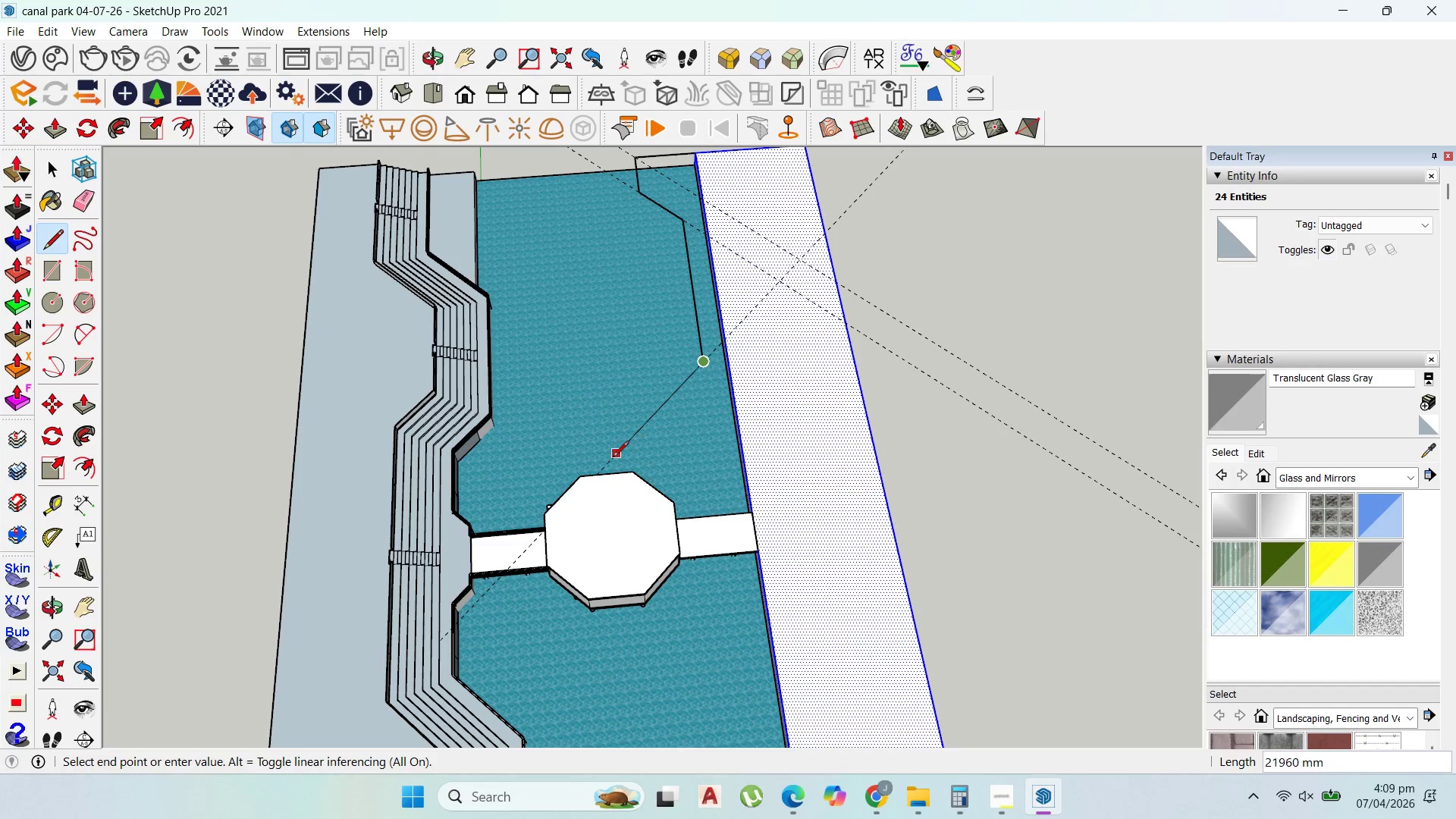 
scroll: coordinate [629, 453], scroll_direction: up, amount: 1.0
 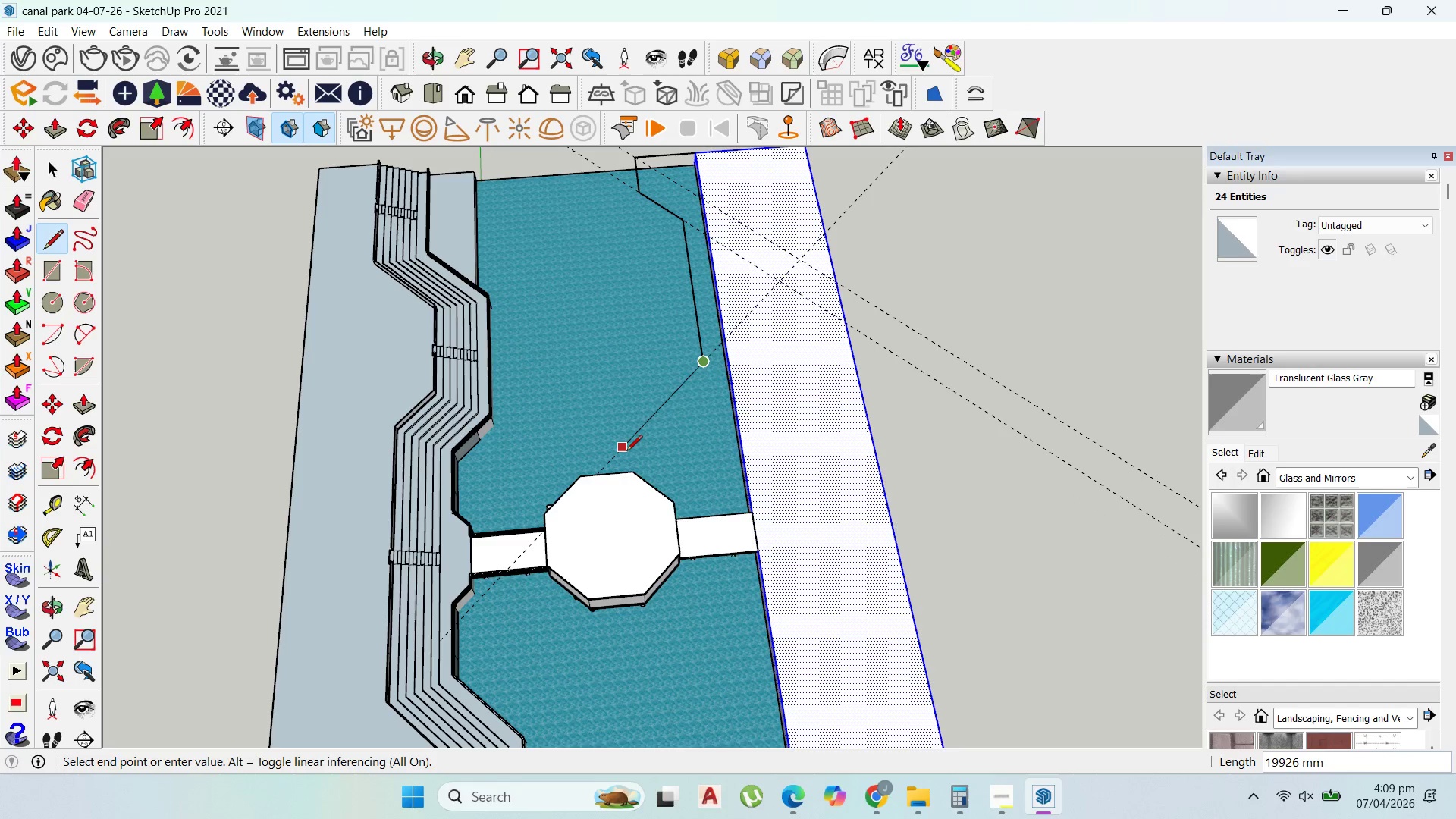 
hold_key(key=ShiftLeft, duration=1.5)
 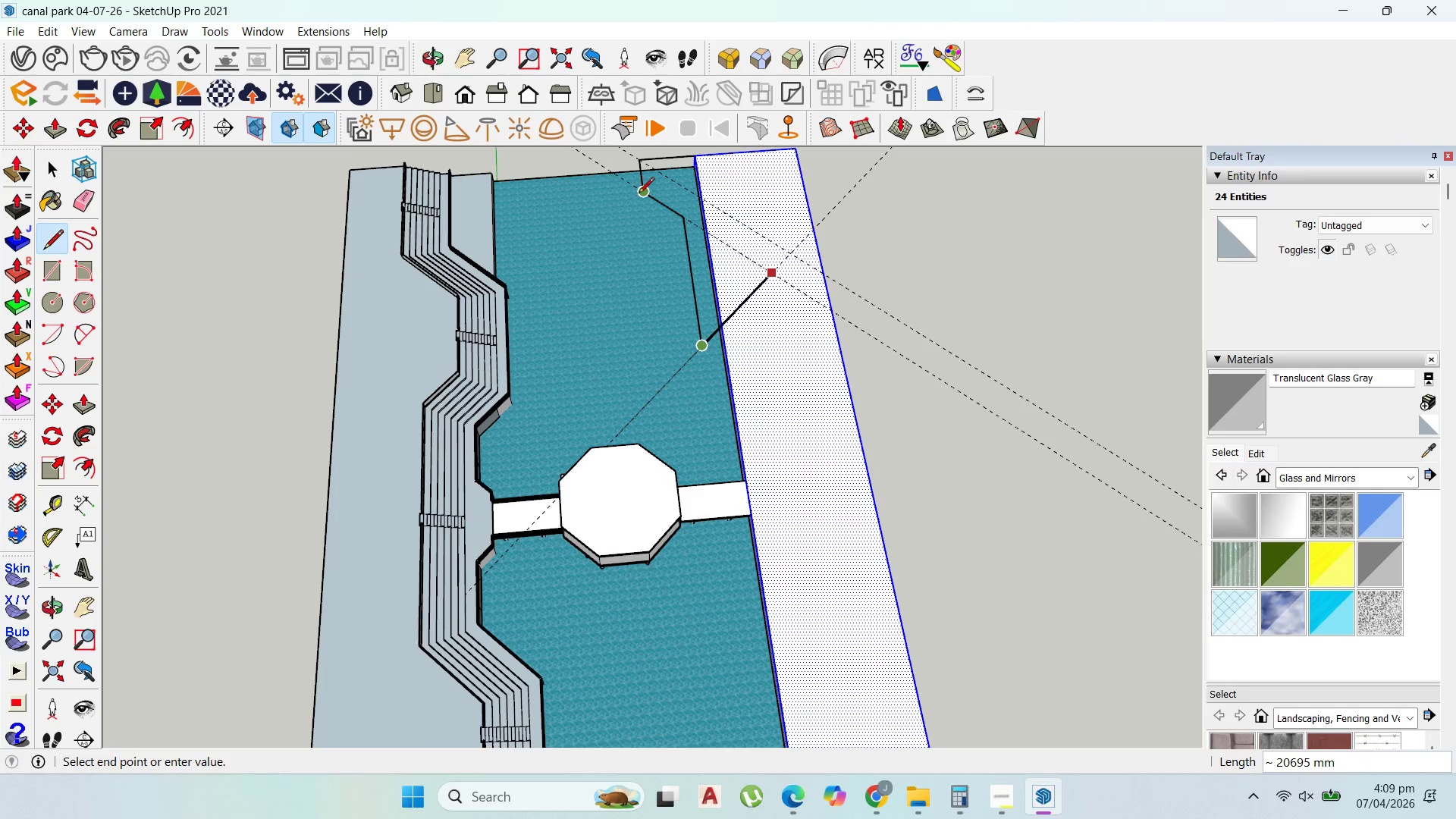 
scroll: coordinate [610, 459], scroll_direction: up, amount: 1.0
 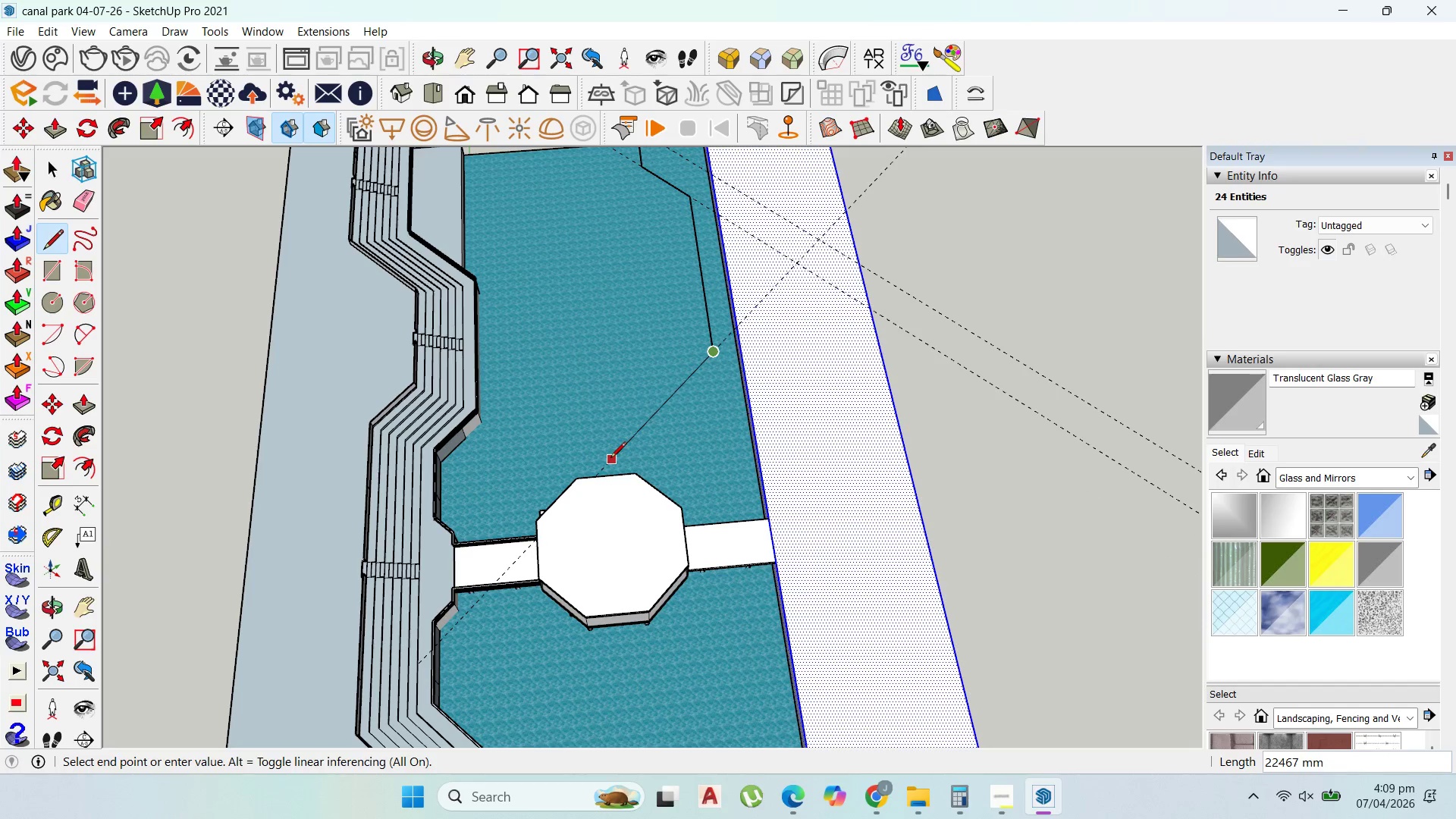 
hold_key(key=ShiftLeft, duration=1.5)
 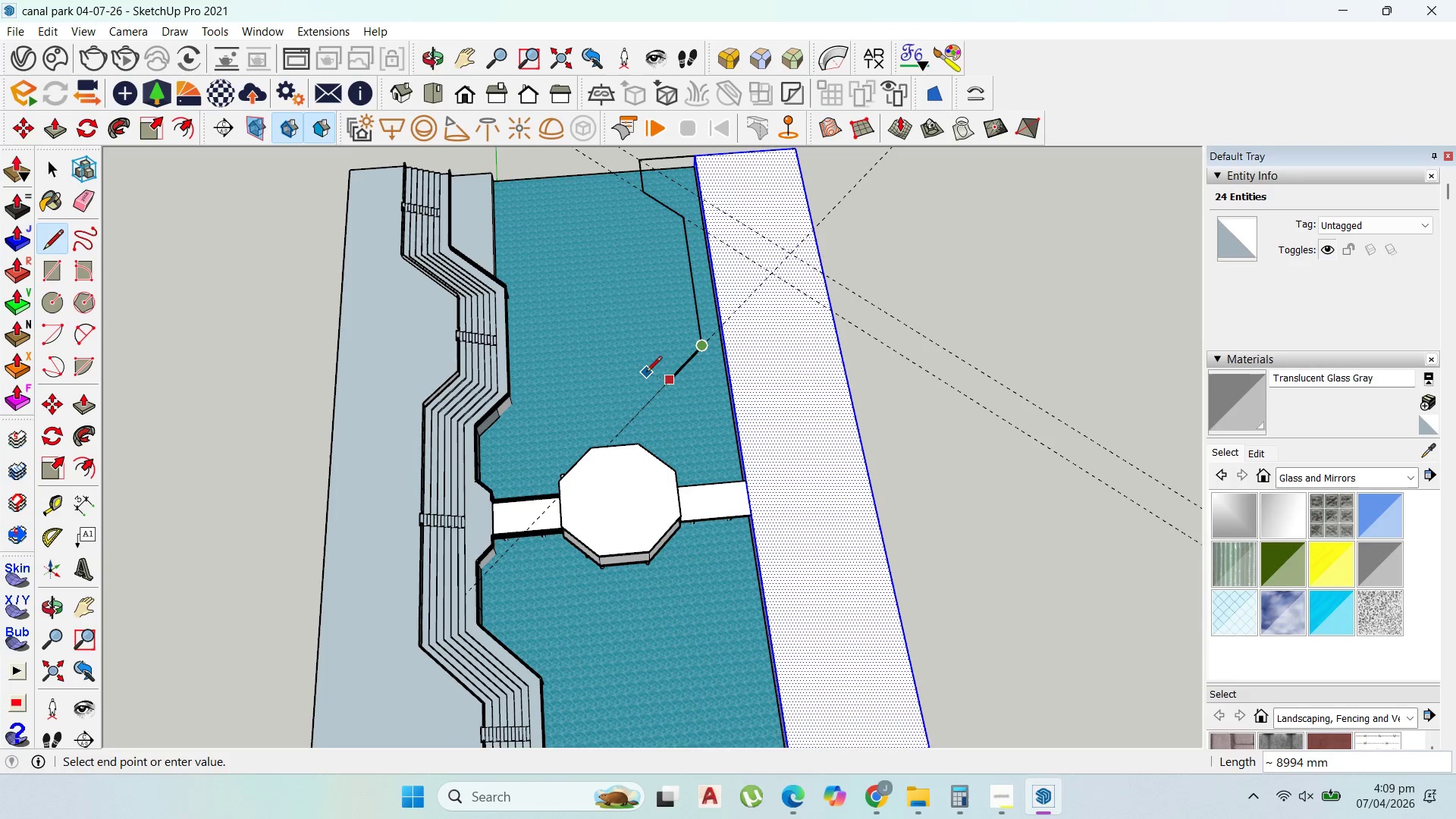 
scroll: coordinate [651, 322], scroll_direction: down, amount: 2.0
 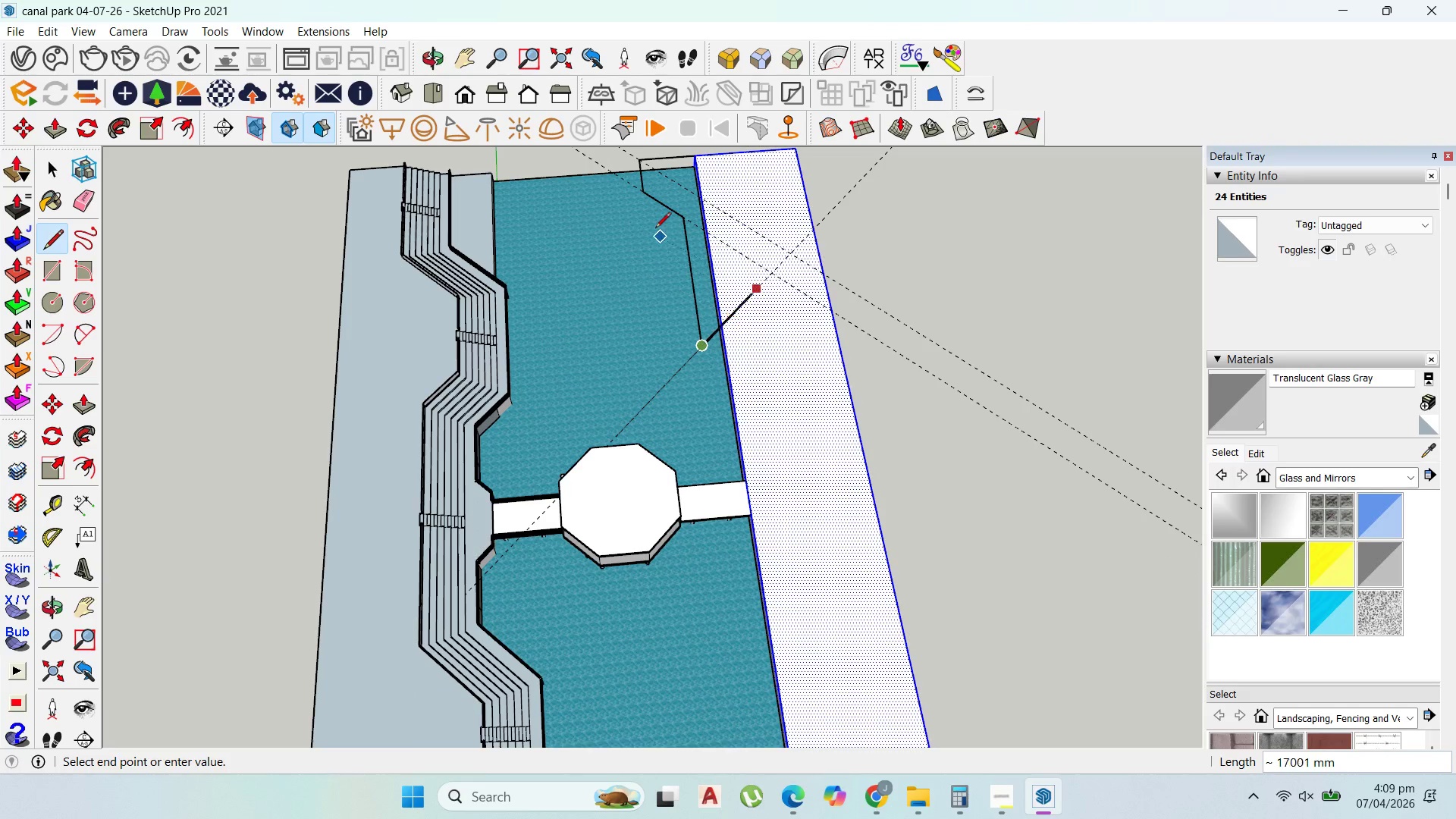 
hold_key(key=ShiftLeft, duration=1.5)
 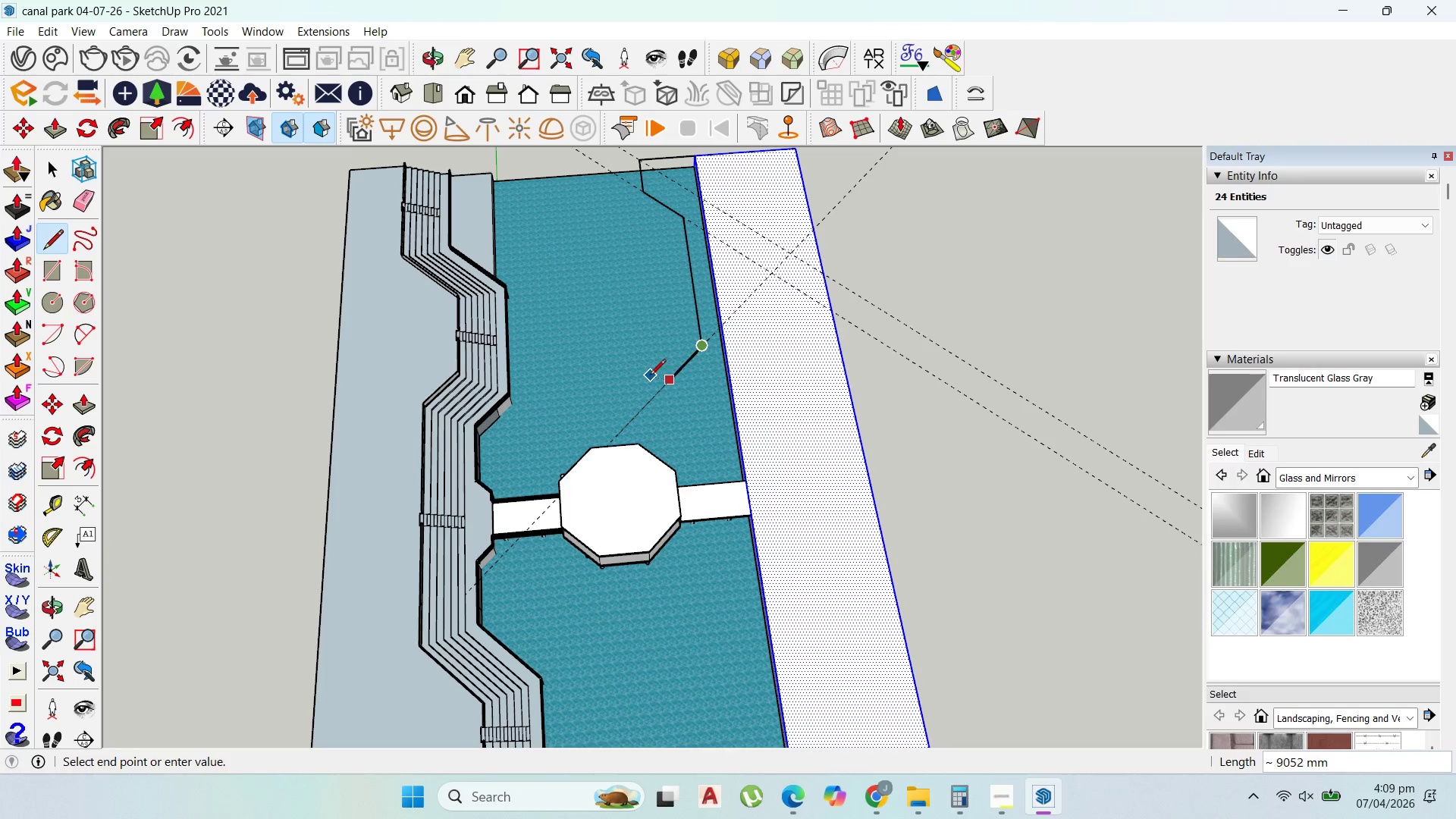 
hold_key(key=ShiftLeft, duration=0.97)
 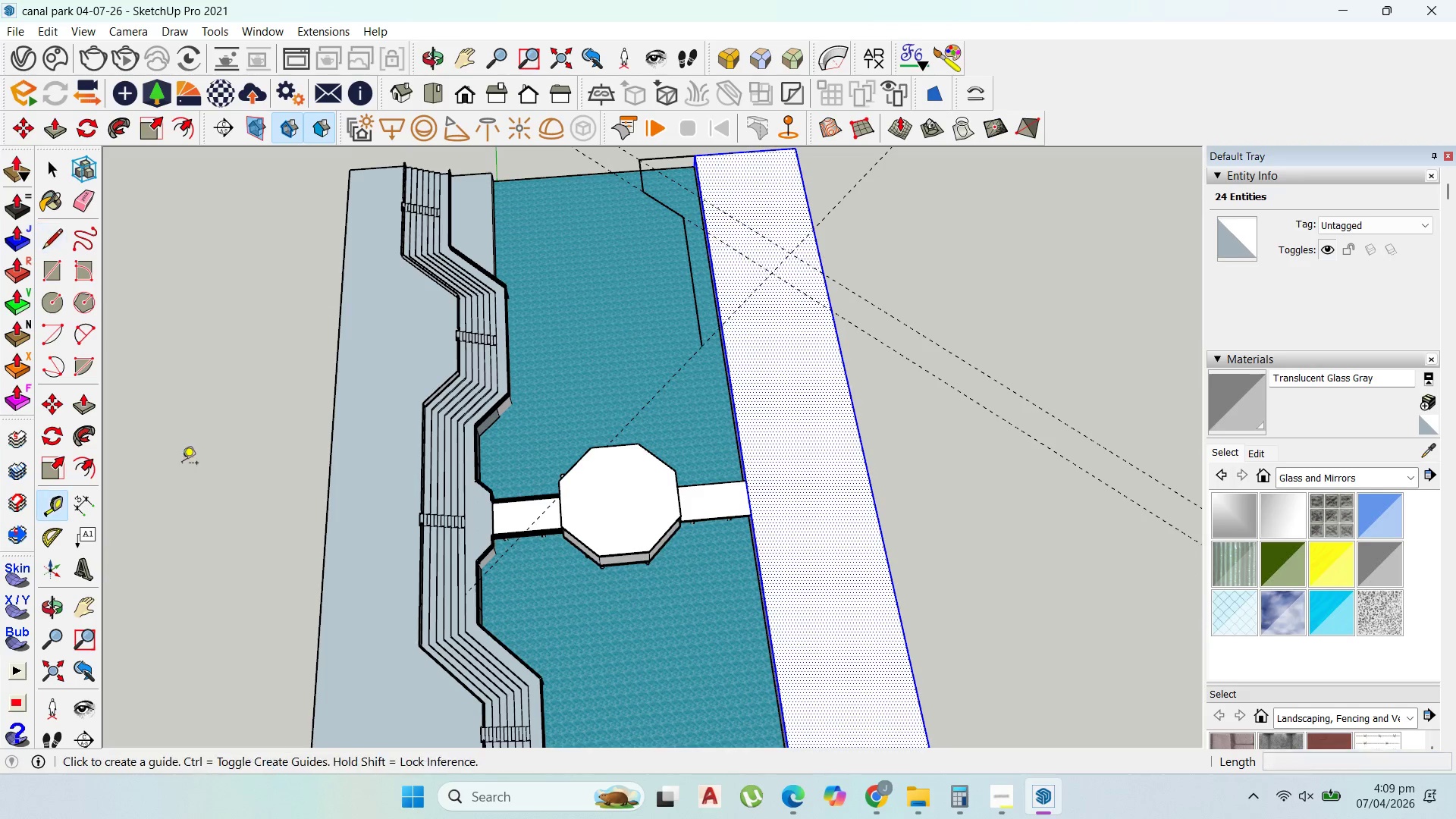 
left_click([719, 216])
 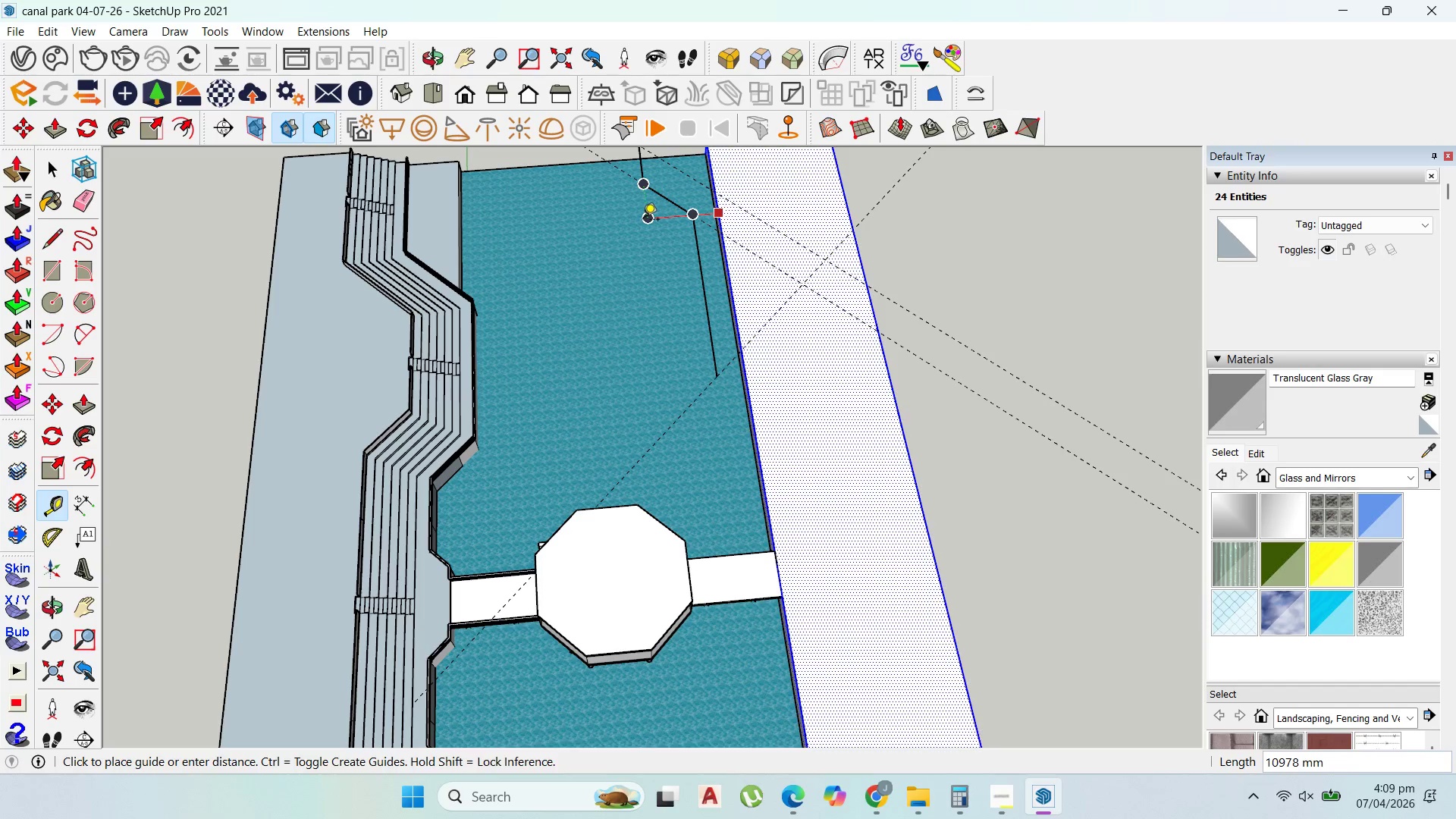 
scroll: coordinate [697, 222], scroll_direction: up, amount: 2.0
 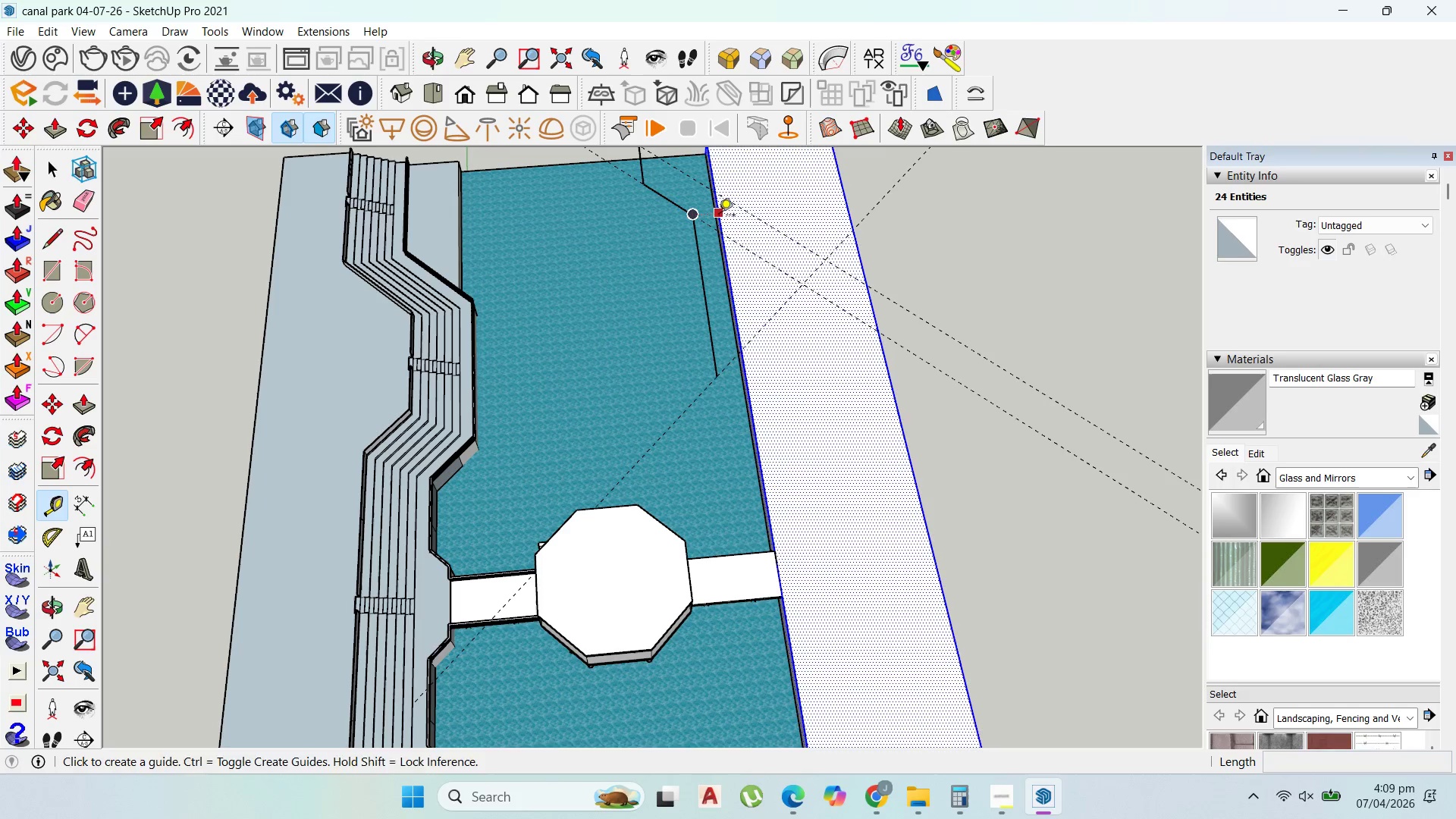 
left_click([645, 221])
 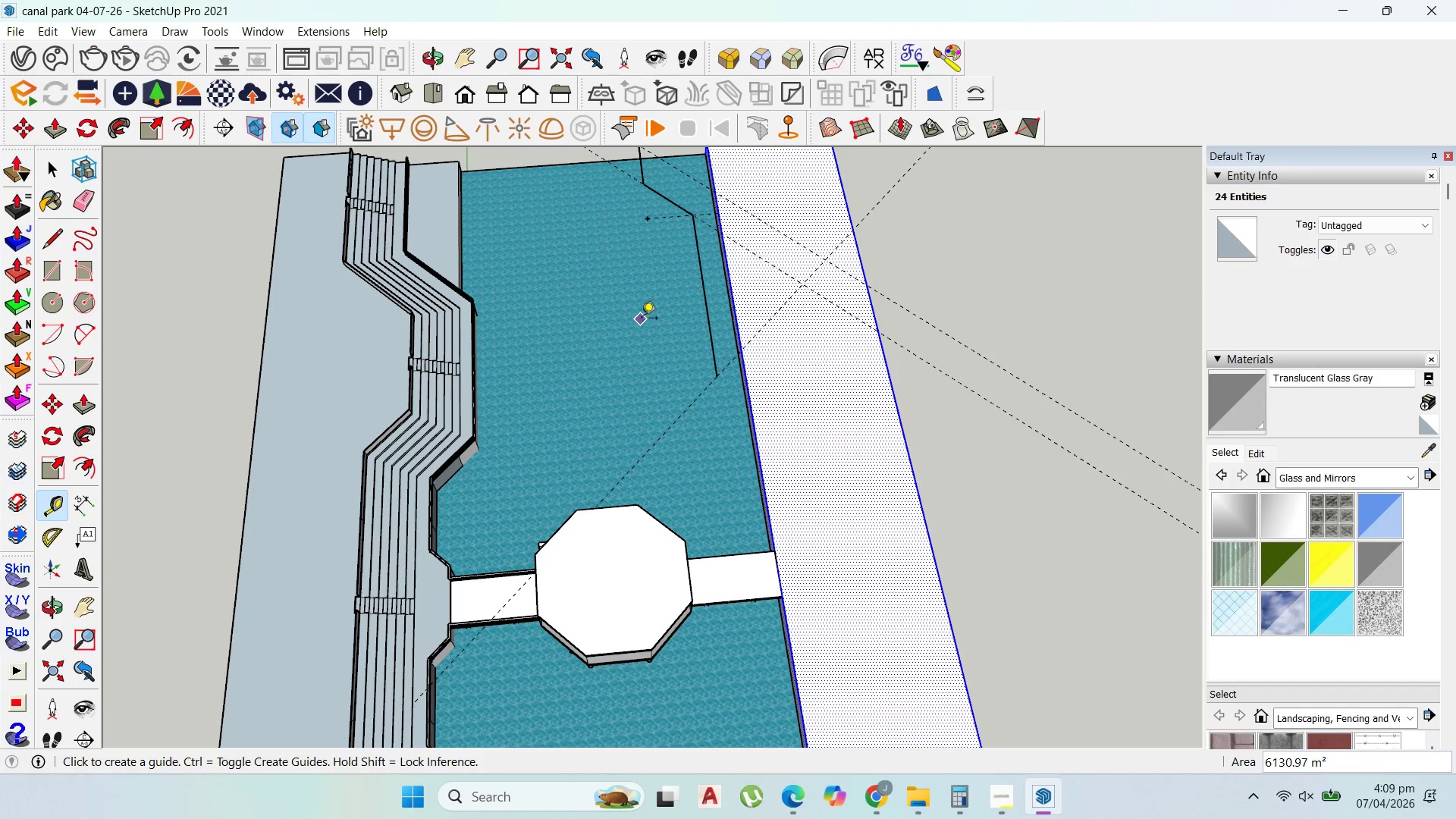 
scroll: coordinate [659, 319], scroll_direction: down, amount: 2.0
 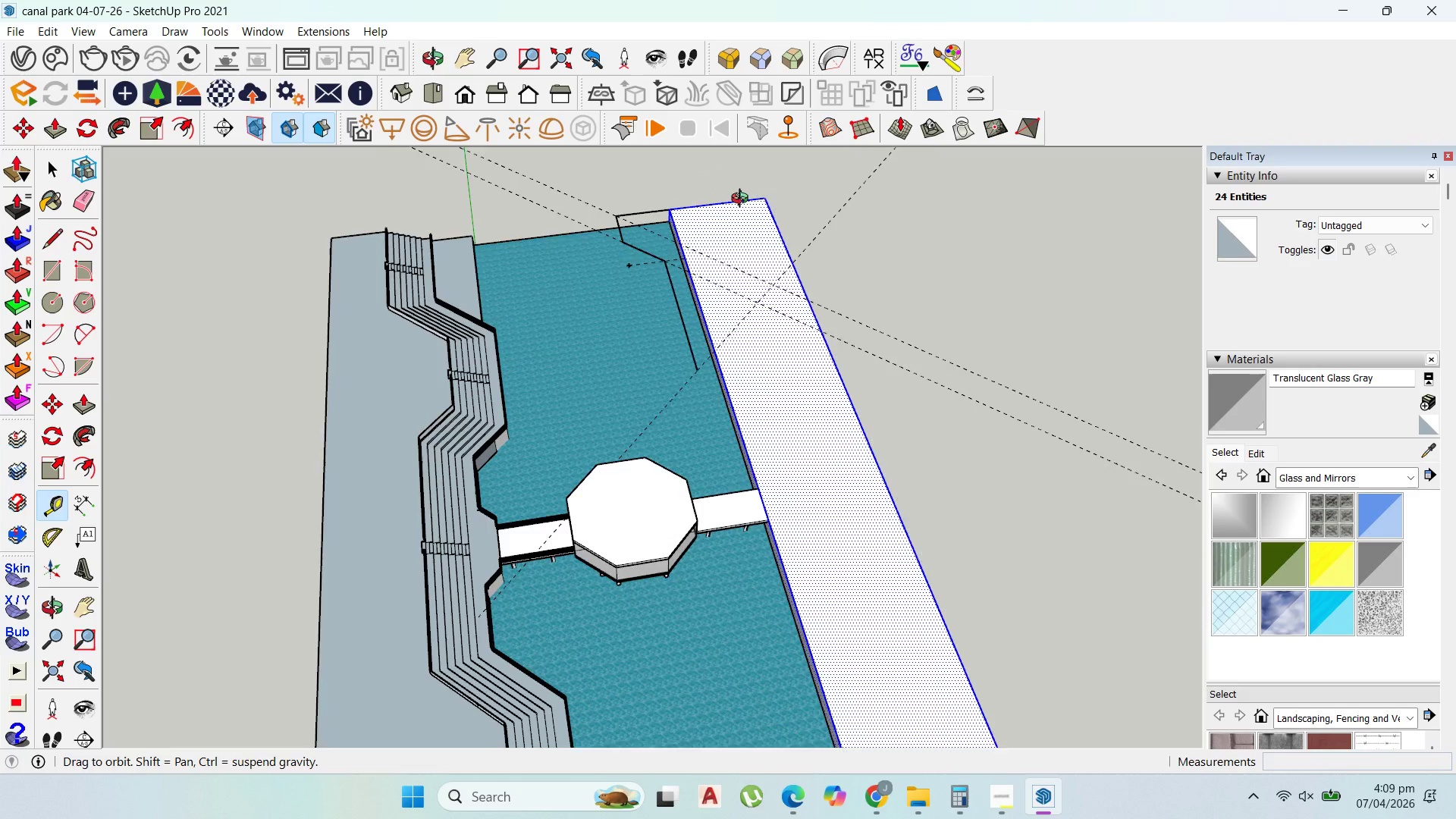 
key(Control+ControlLeft)
 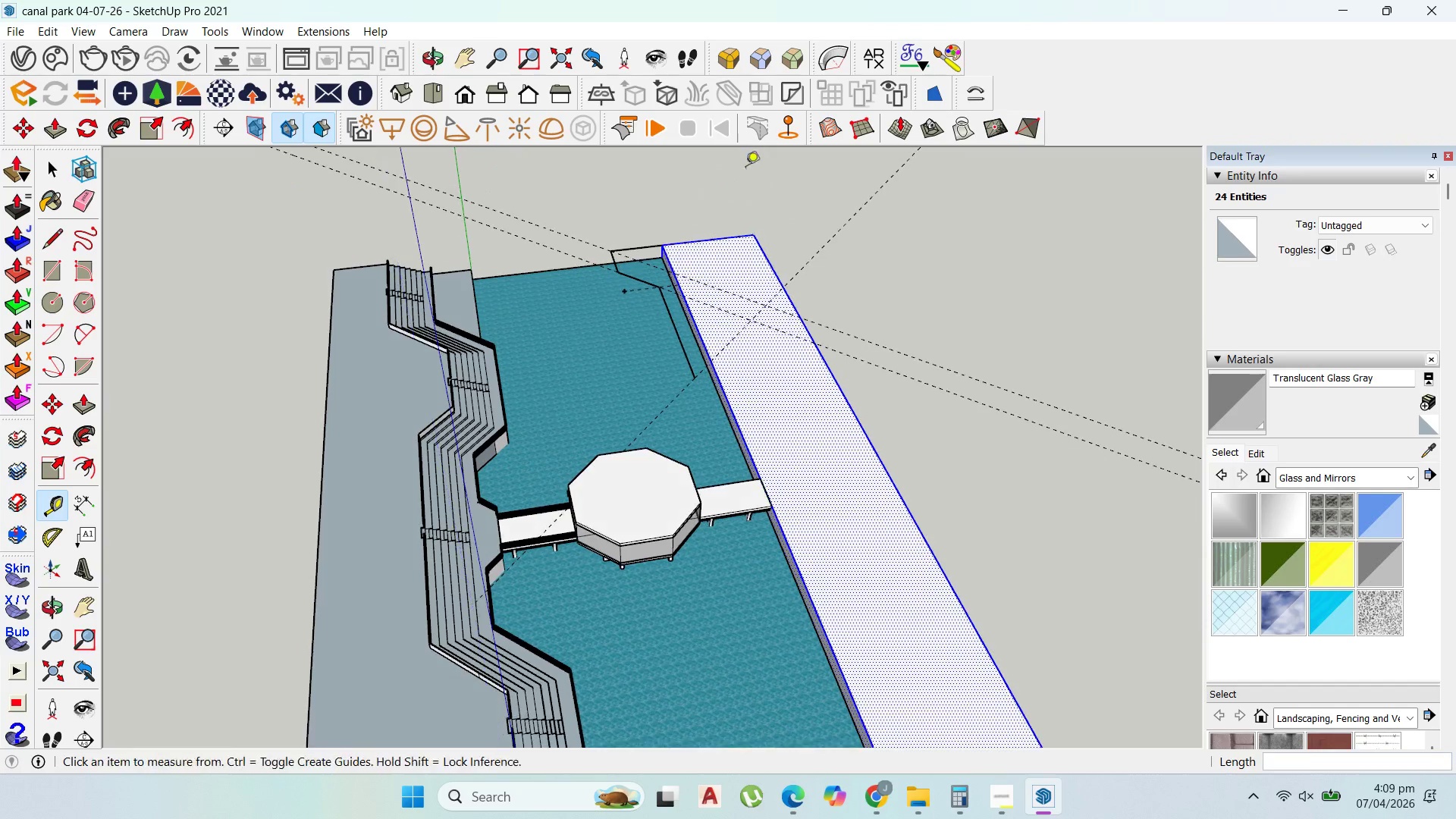 
key(Z)
 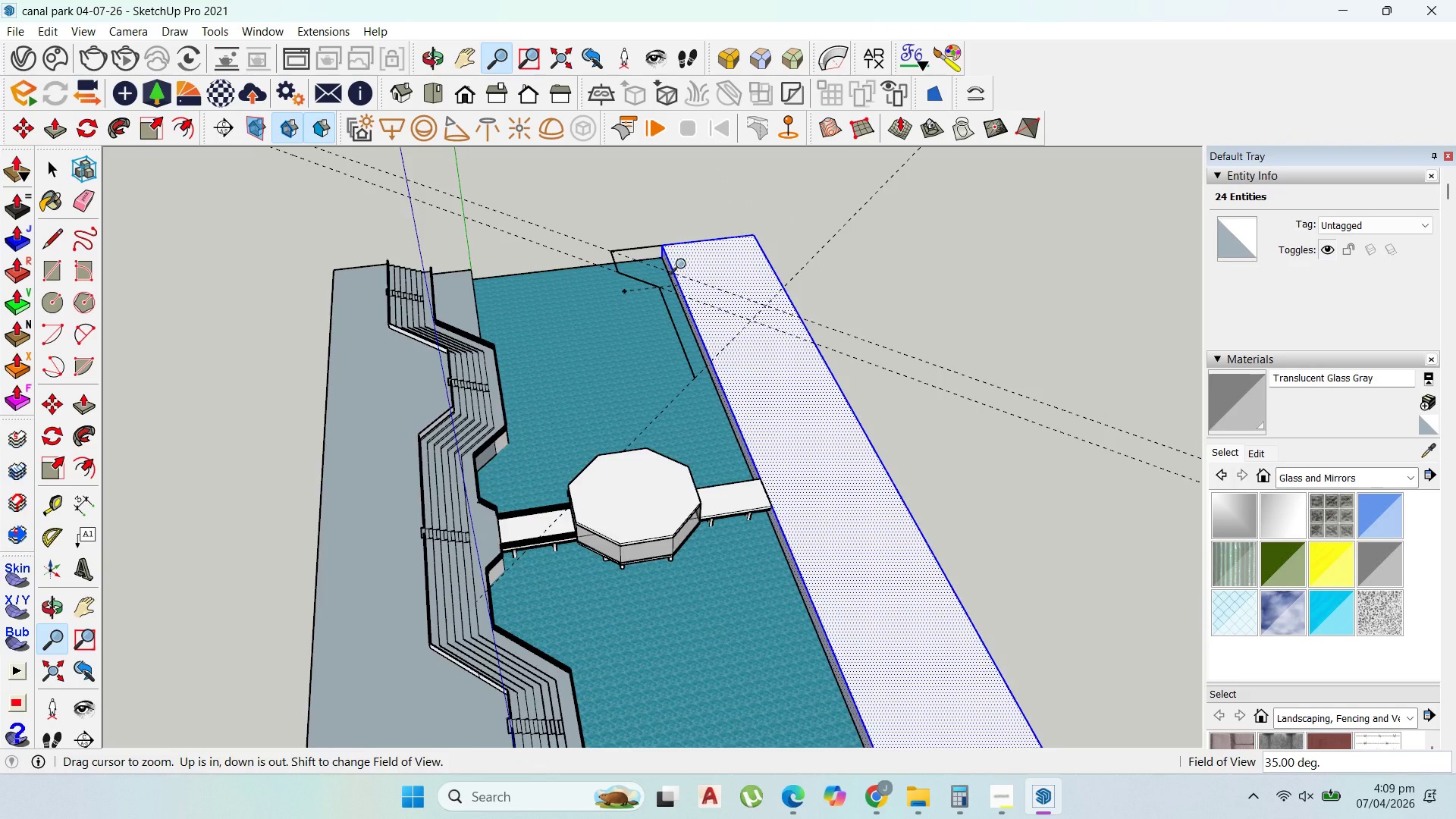 
scroll: coordinate [682, 267], scroll_direction: up, amount: 2.0
 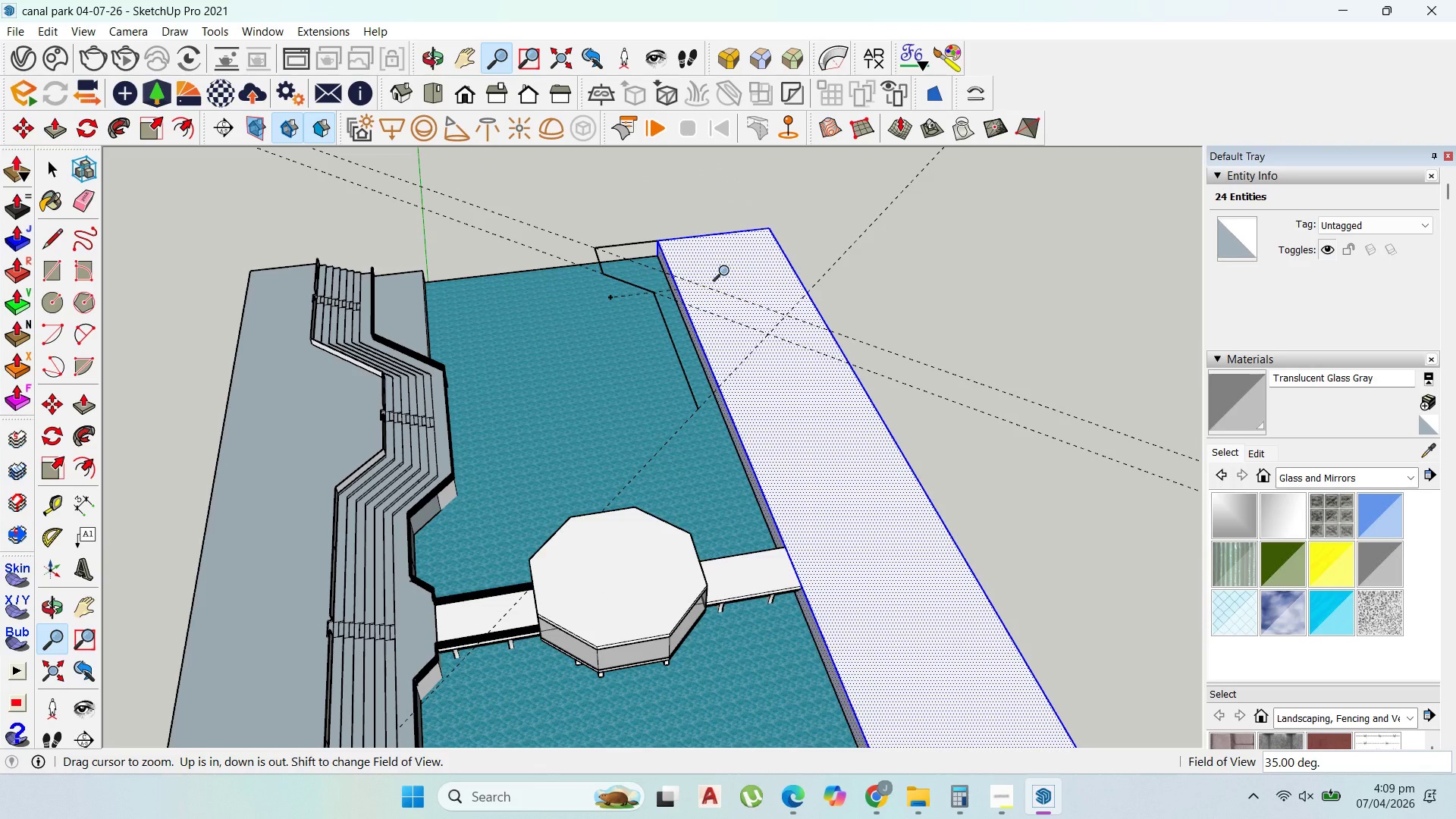 
key(Control+Z)
 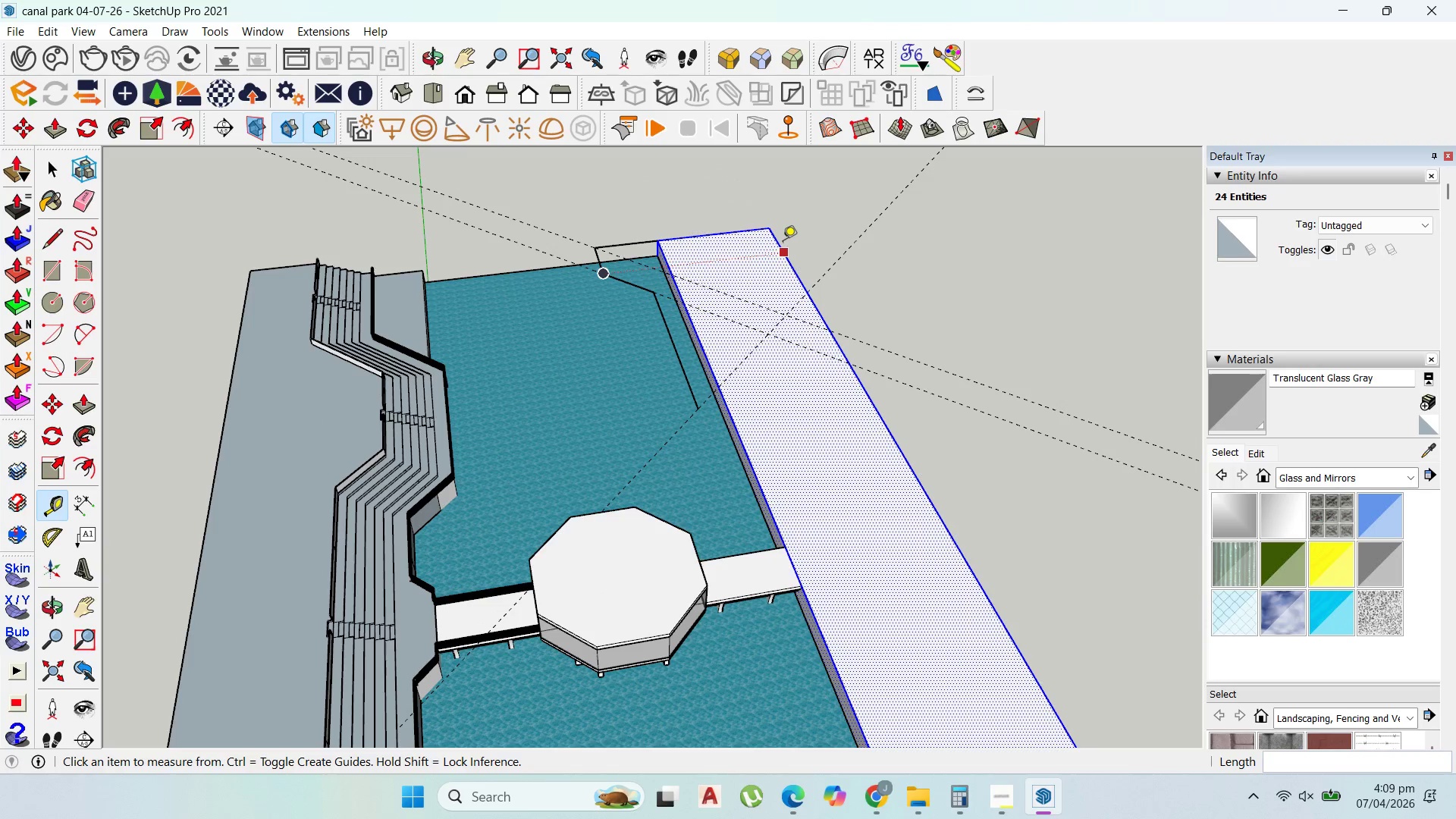 
scroll: coordinate [776, 239], scroll_direction: up, amount: 2.0
 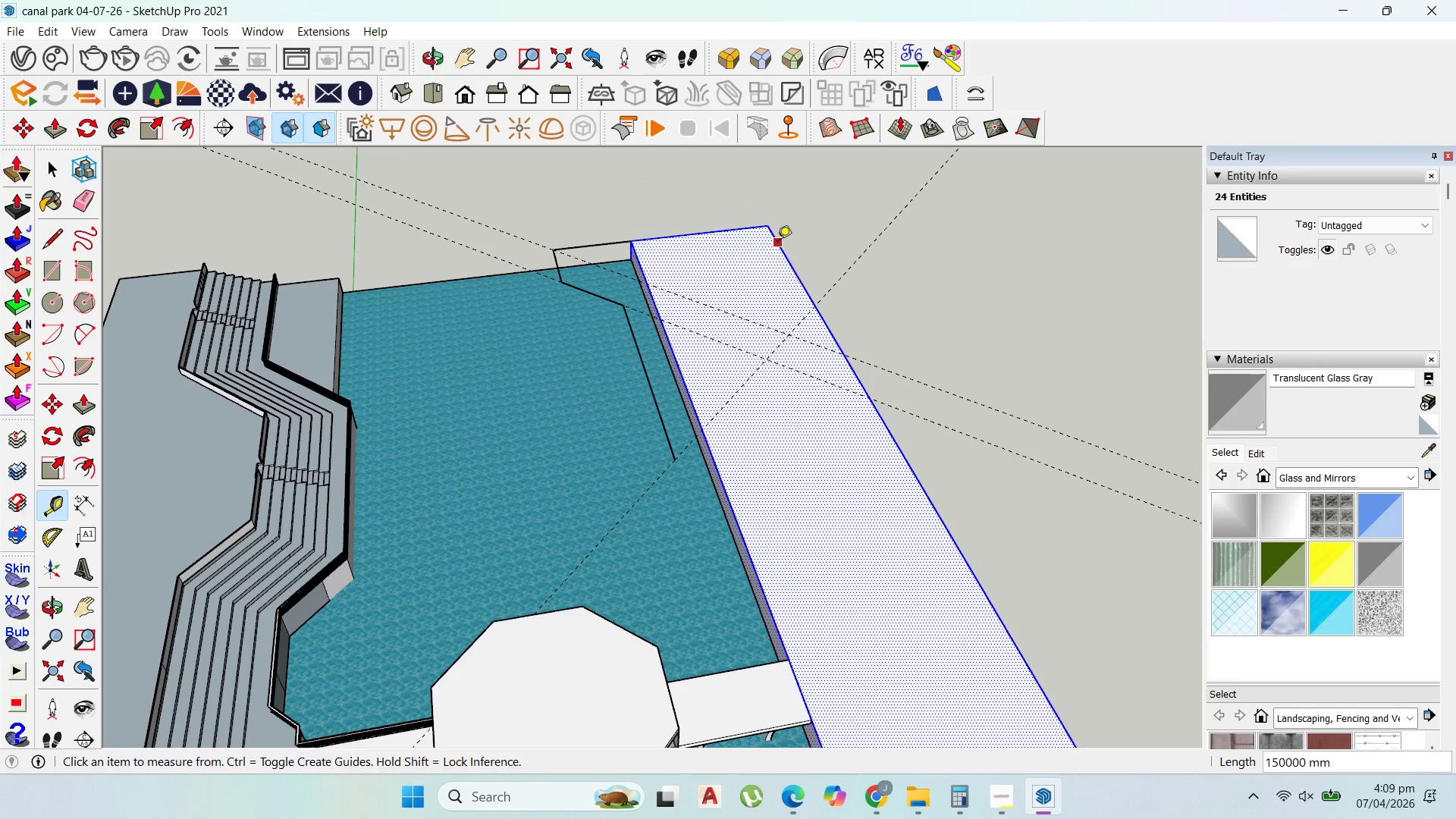 
left_click_drag(start_coordinate=[777, 243], to_coordinate=[767, 243])
 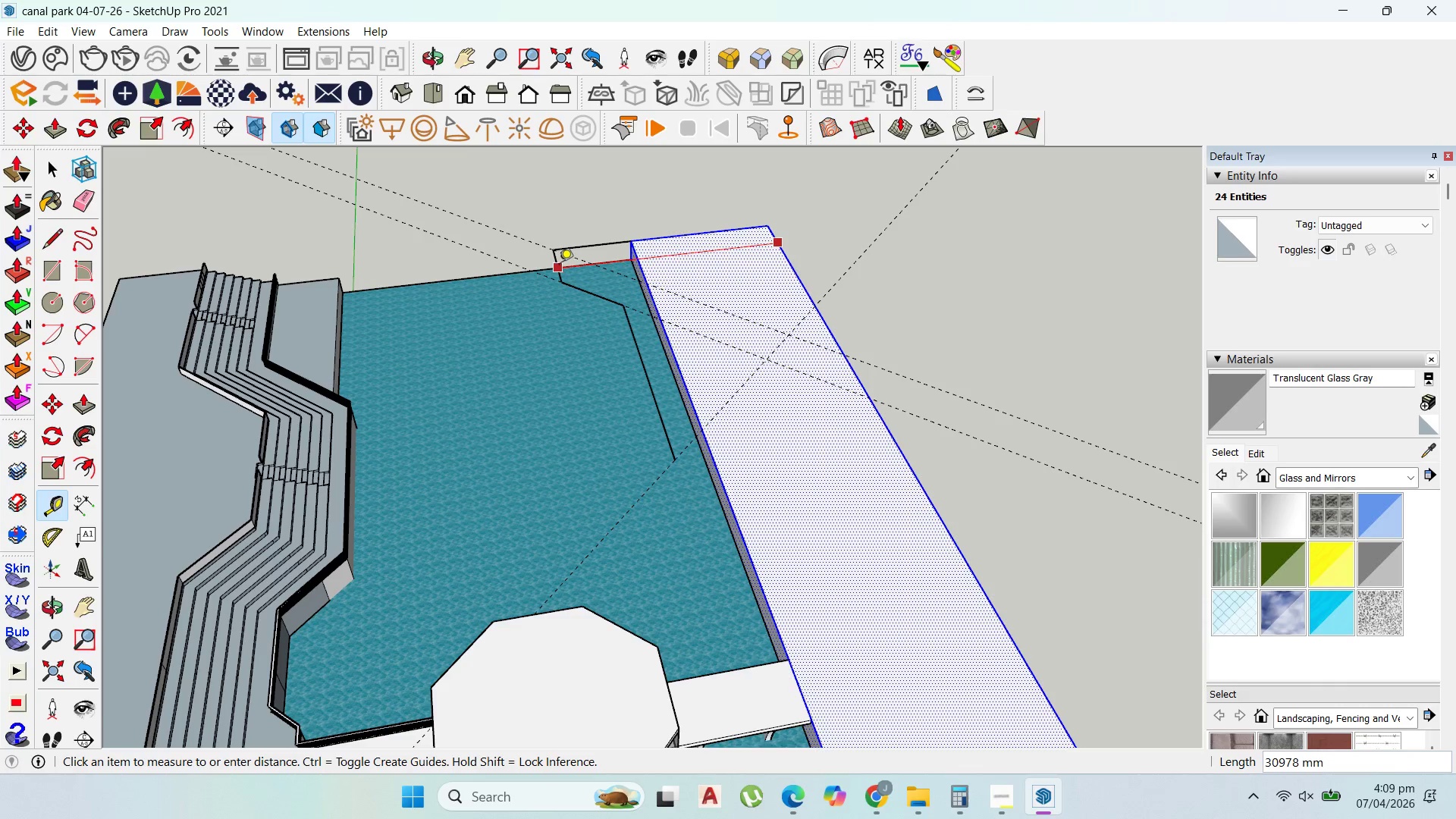 
left_click([557, 267])
 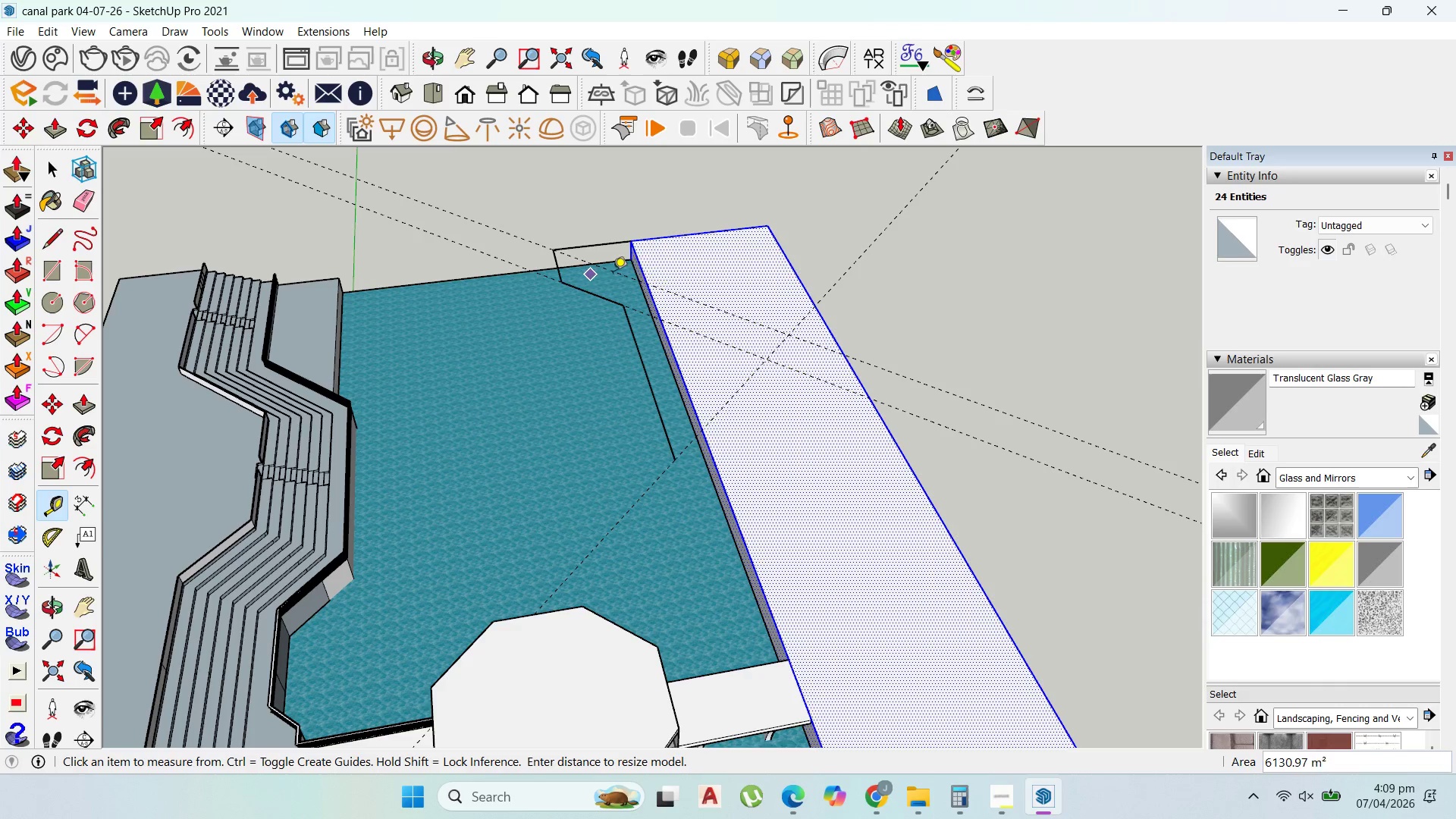 
left_click([646, 268])
 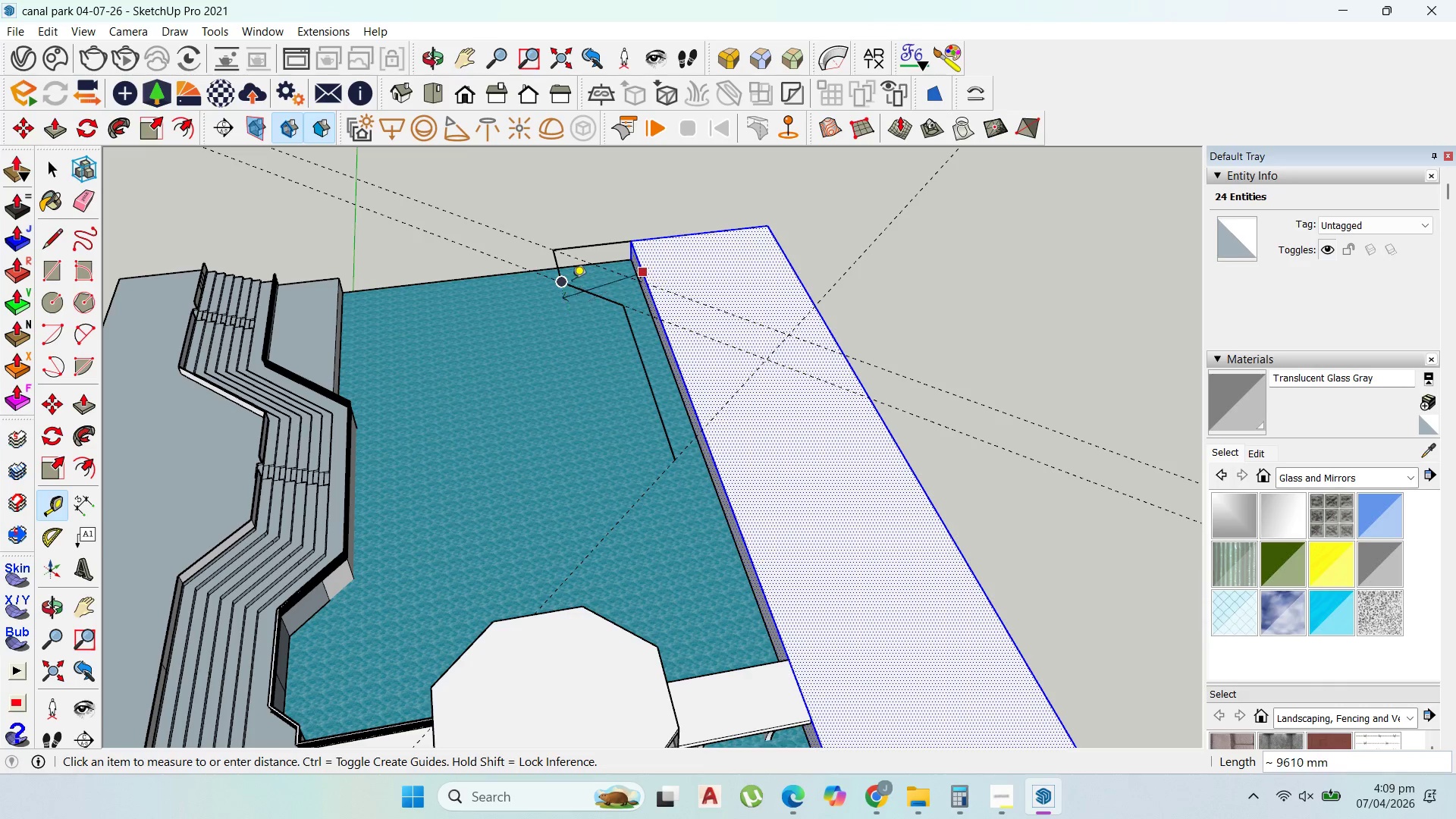 
left_click([561, 275])
 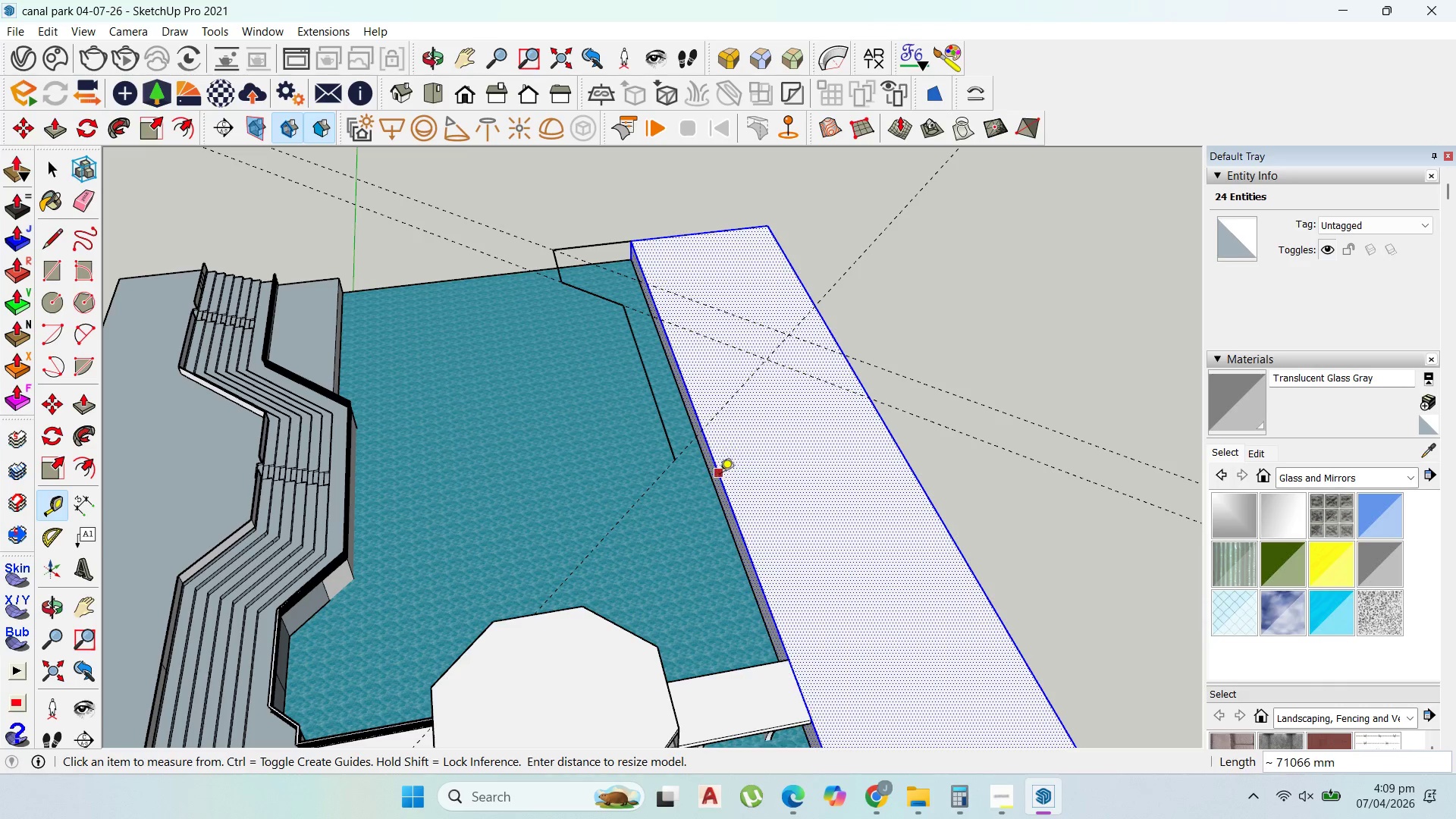 
left_click([718, 477])
 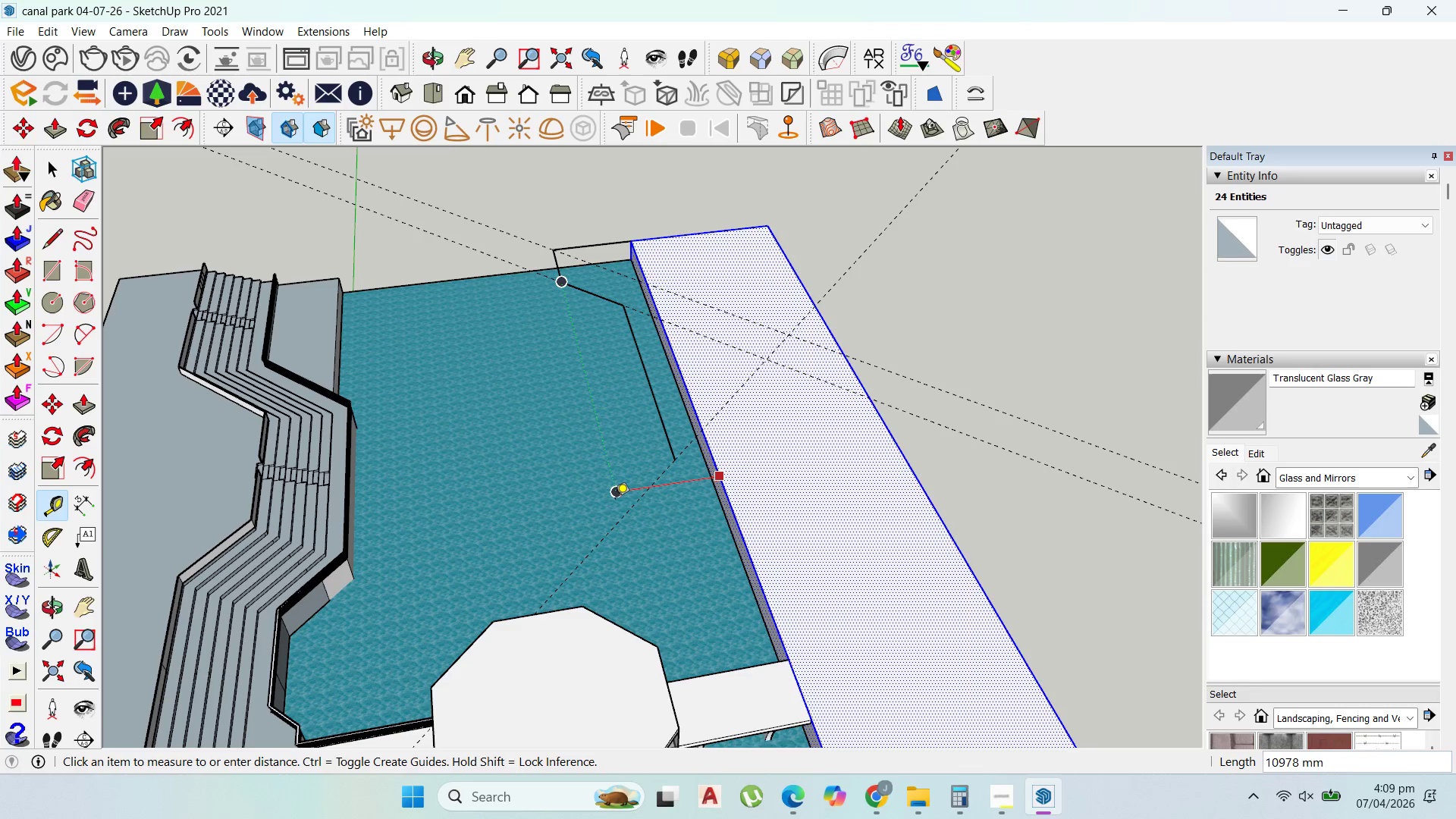 
left_click([615, 500])
 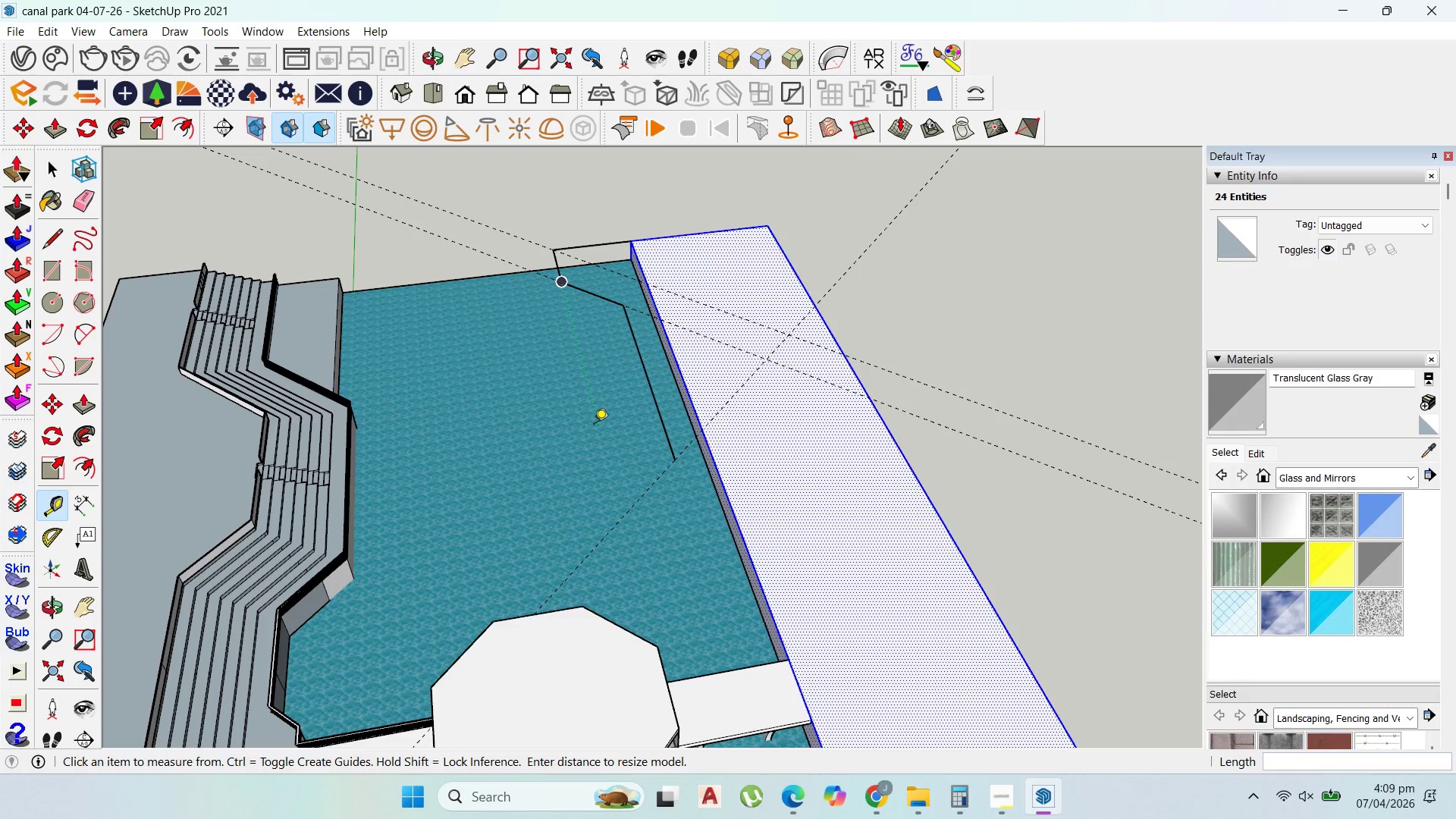 
left_click([596, 438])
 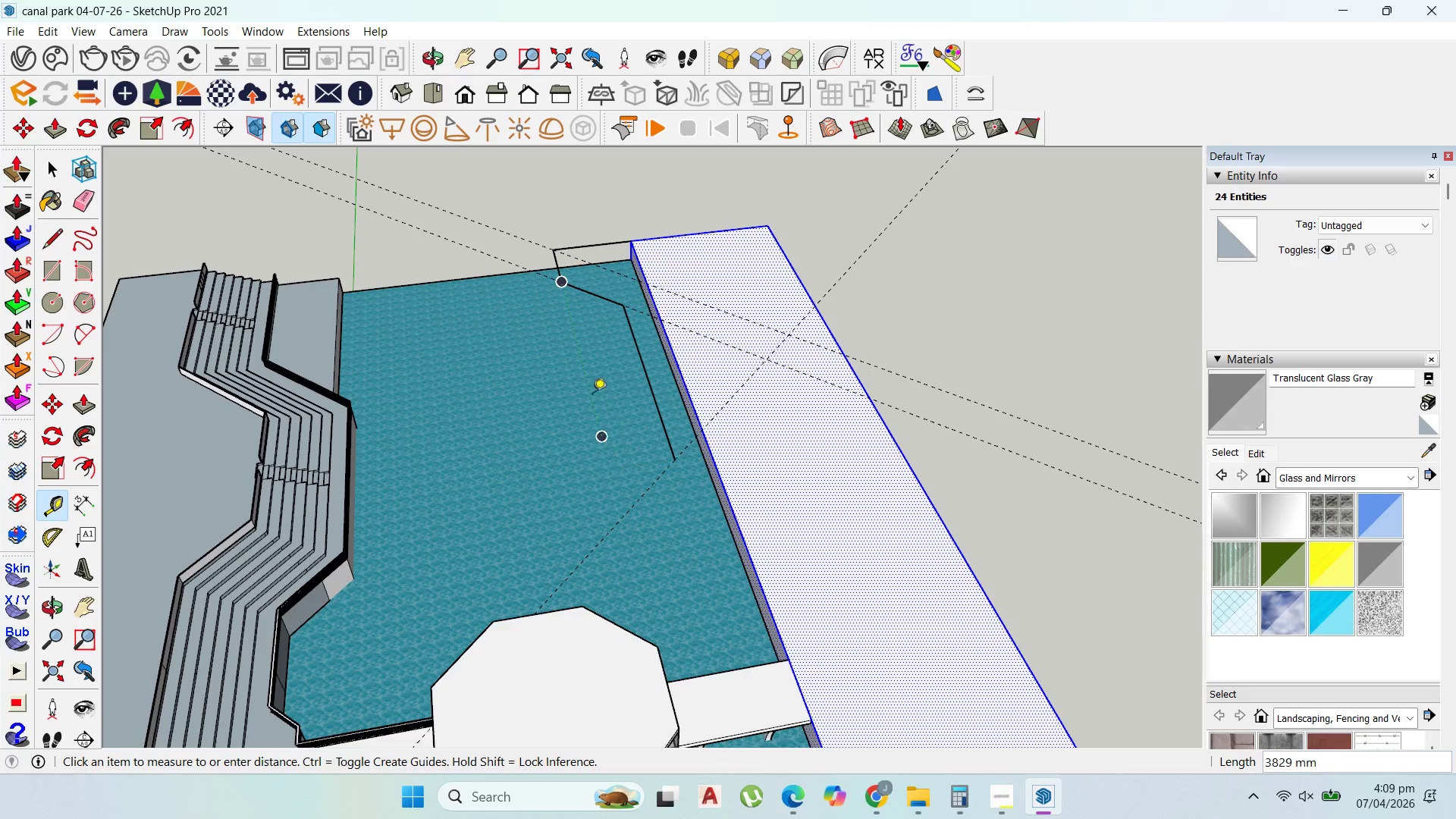 
key(Escape)
 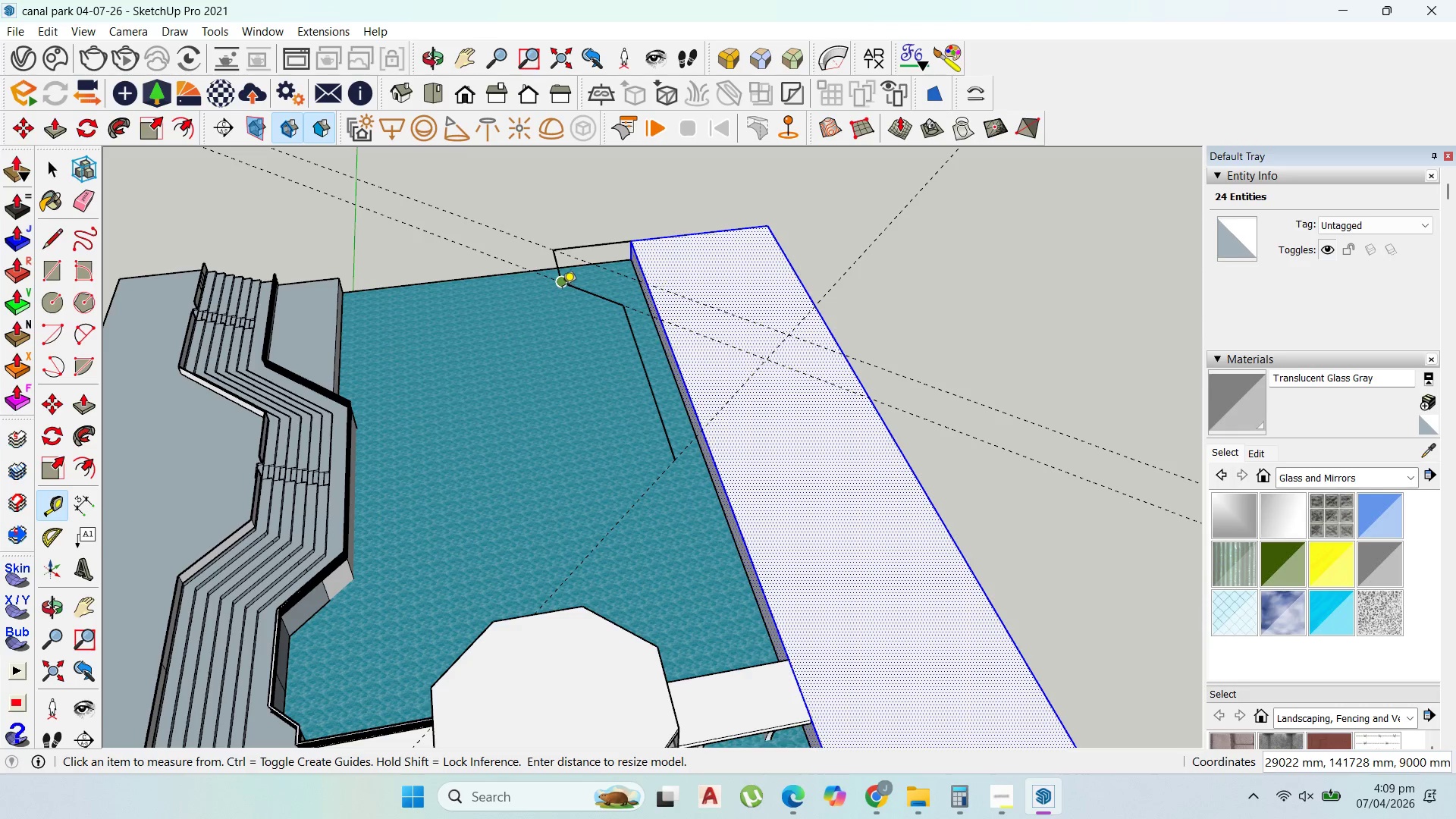 
left_click([561, 287])
 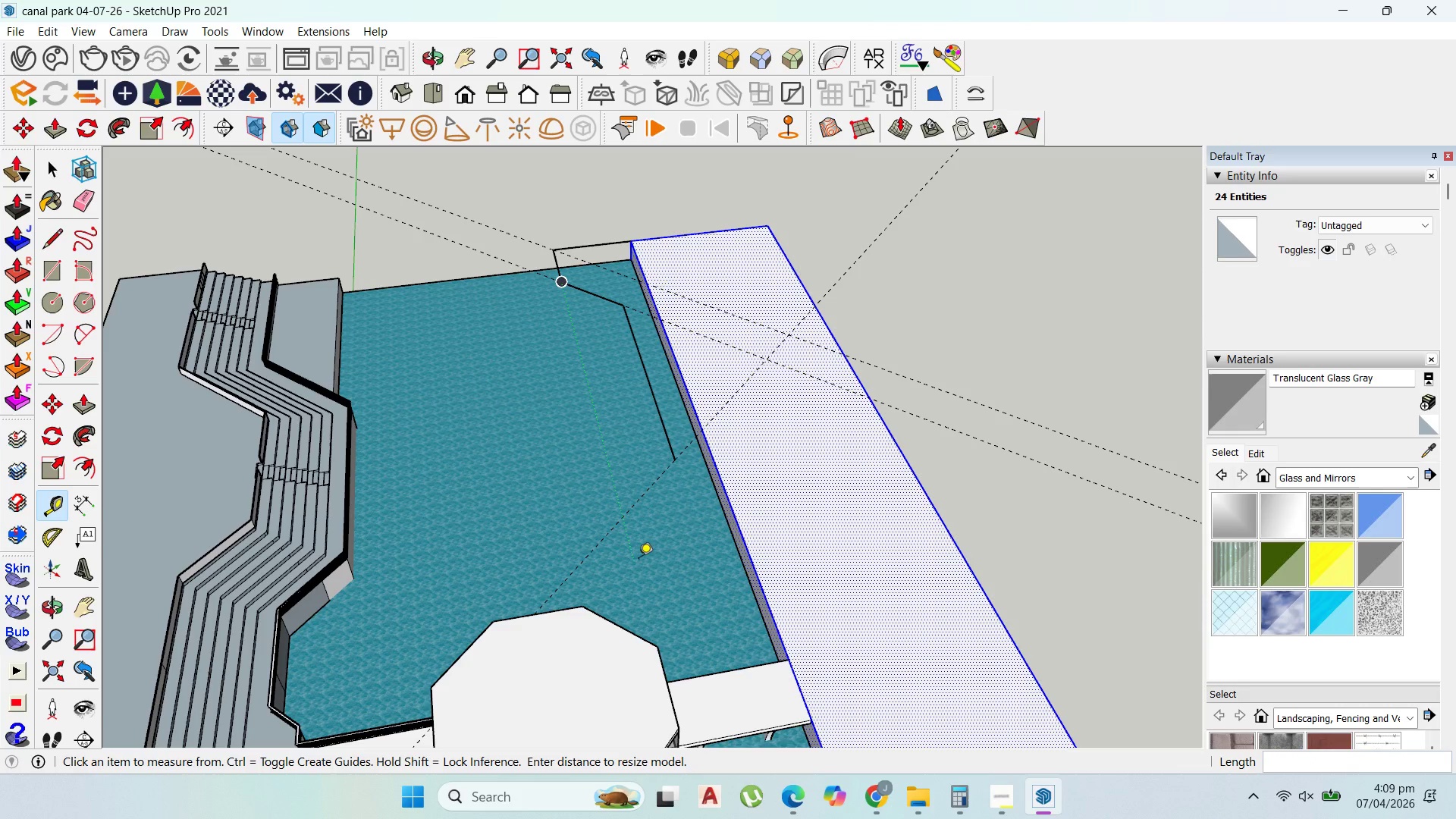 
key(Escape)
 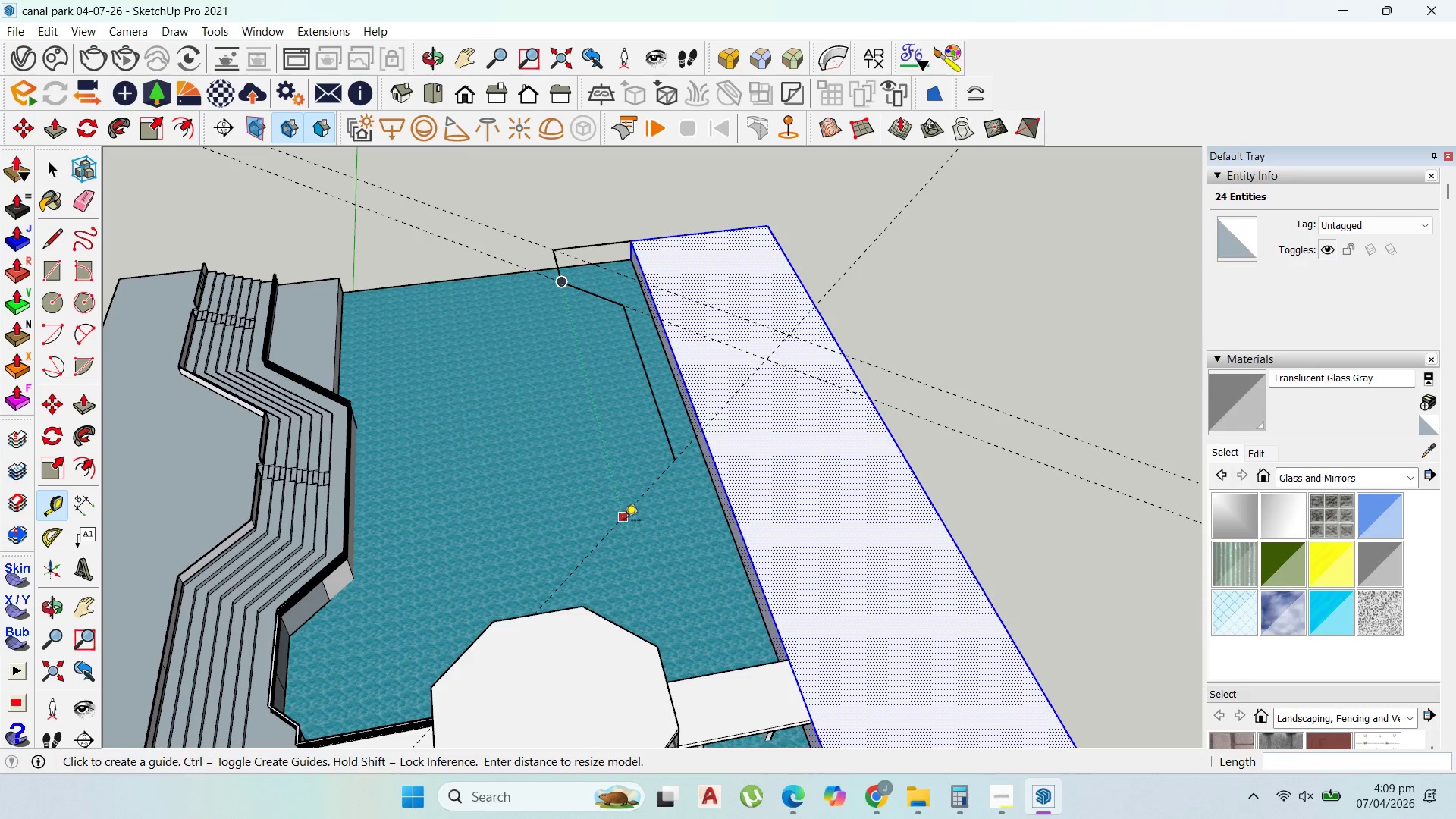 
scroll: coordinate [632, 518], scroll_direction: up, amount: 1.0
 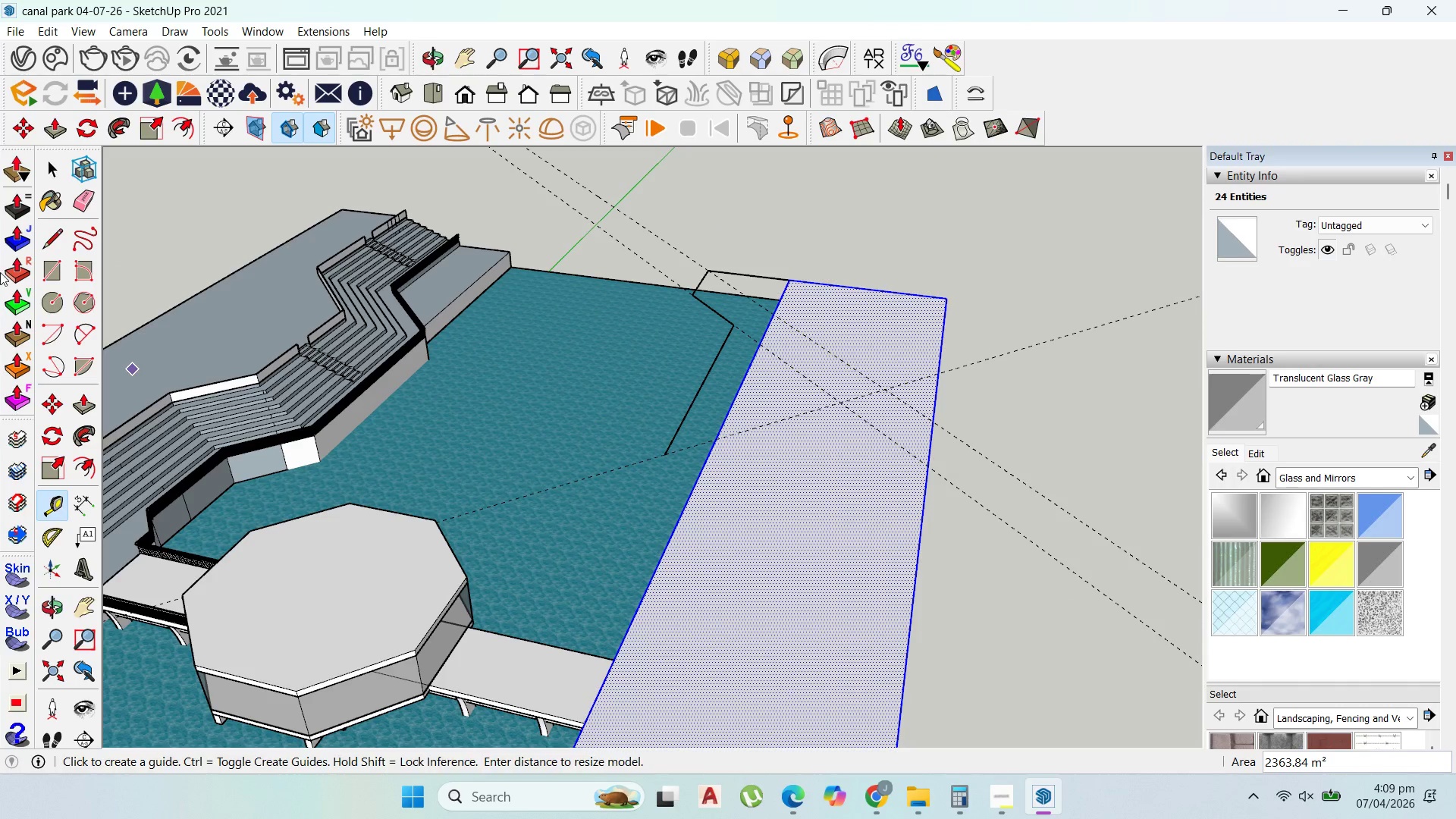 
left_click([49, 233])
 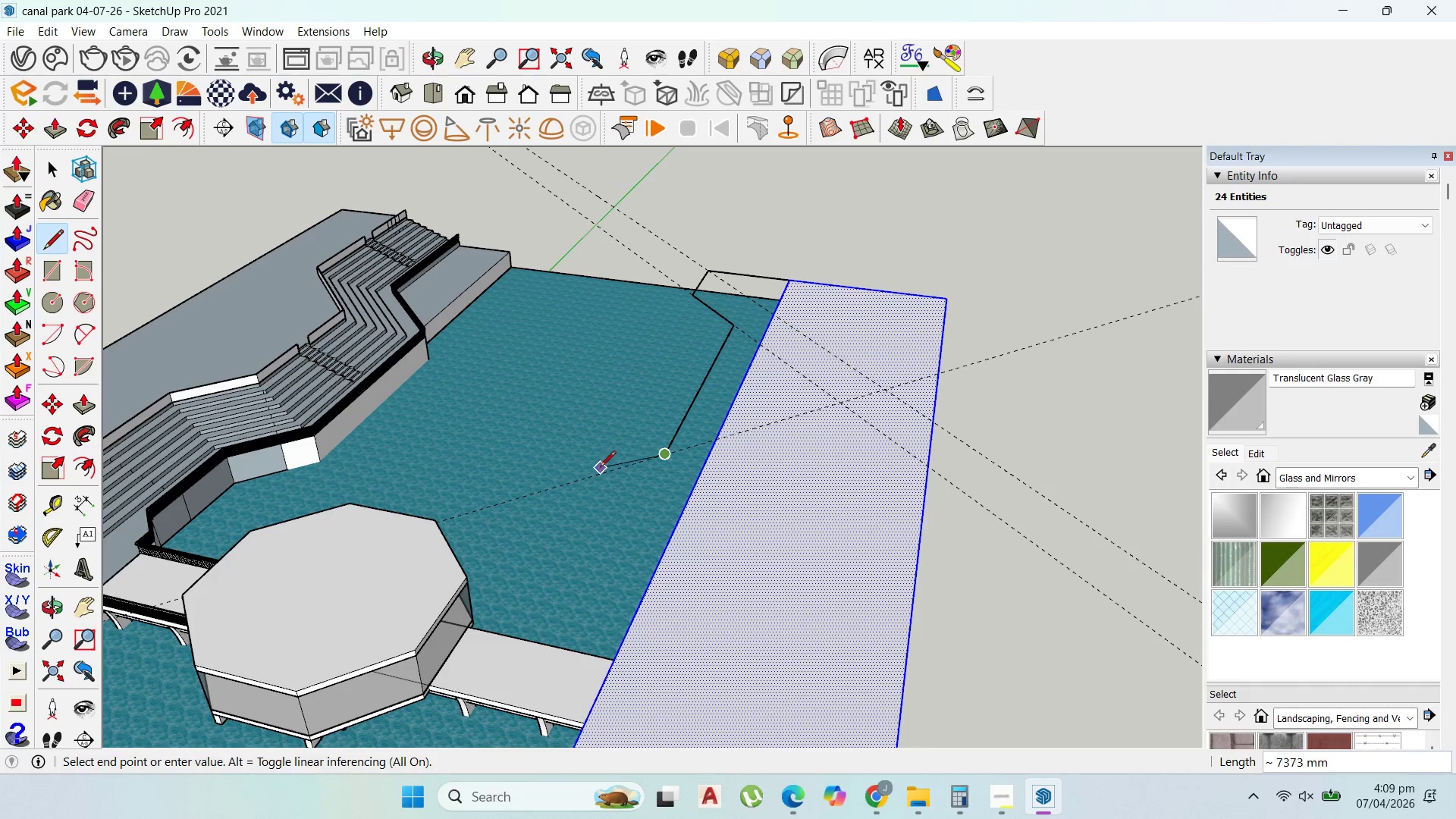 
hold_key(key=ShiftLeft, duration=1.5)
 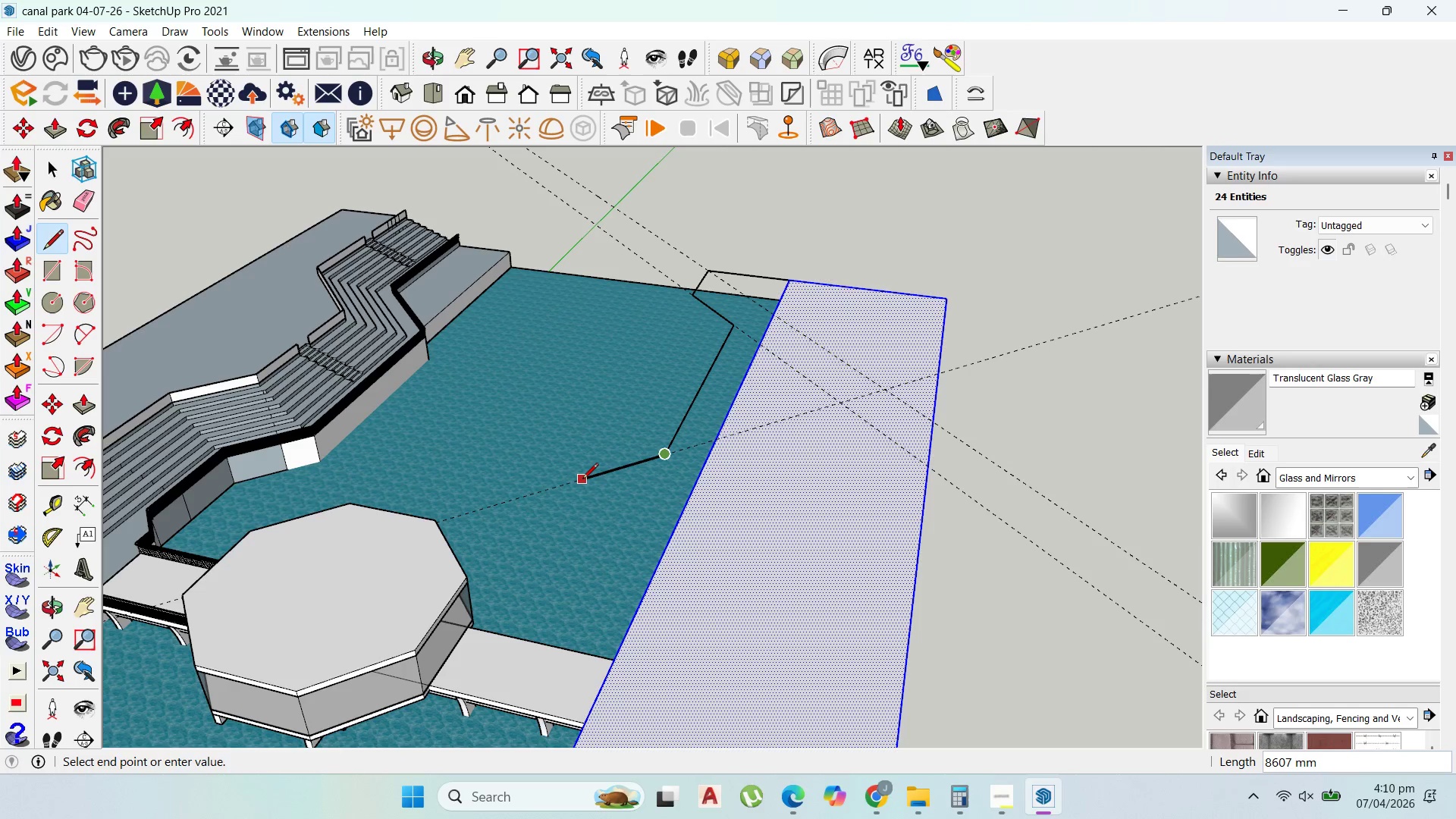 
hold_key(key=ShiftLeft, duration=1.5)
 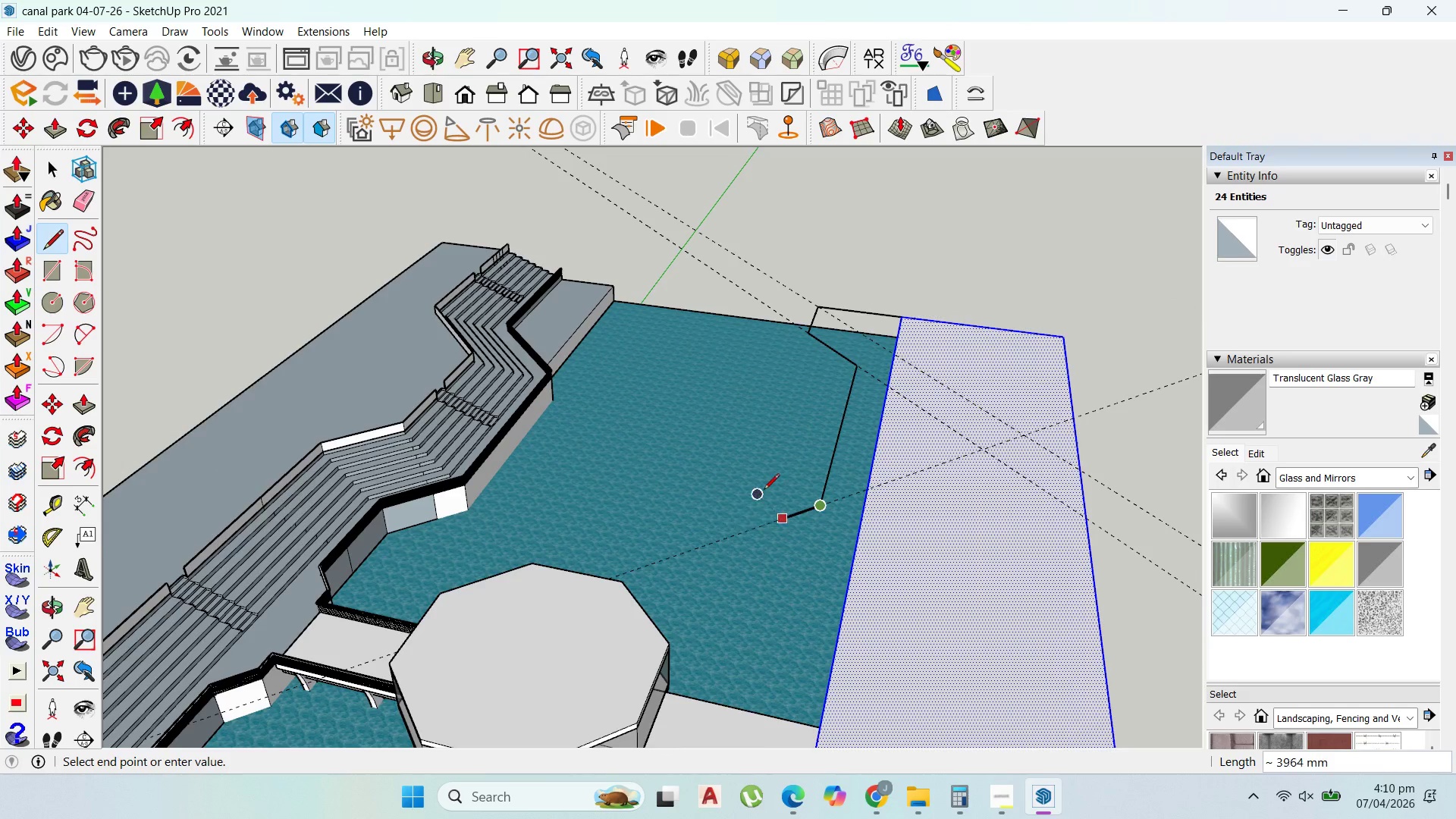 
key(Shift+ShiftLeft)
 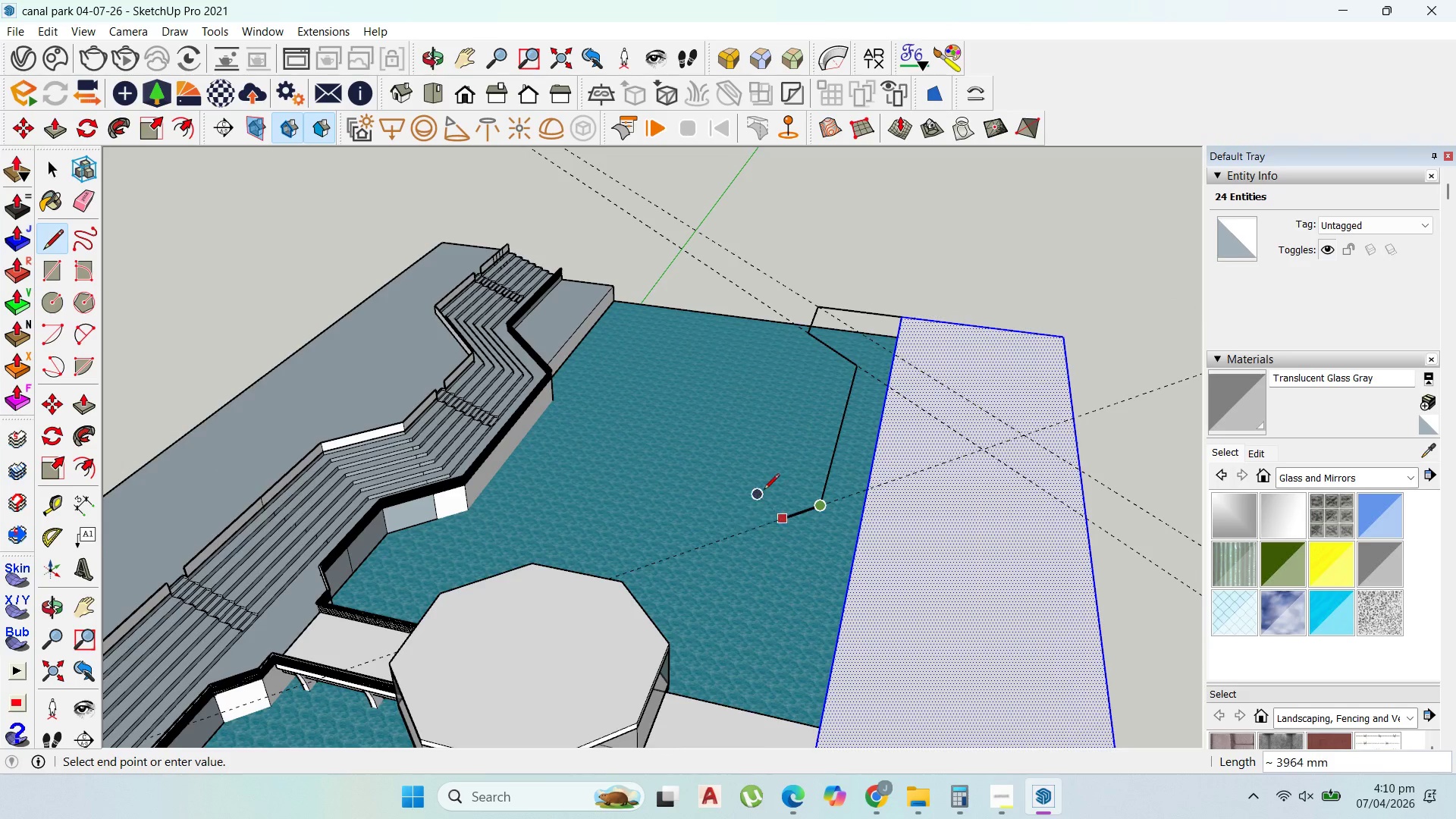 
key(Shift+ShiftLeft)
 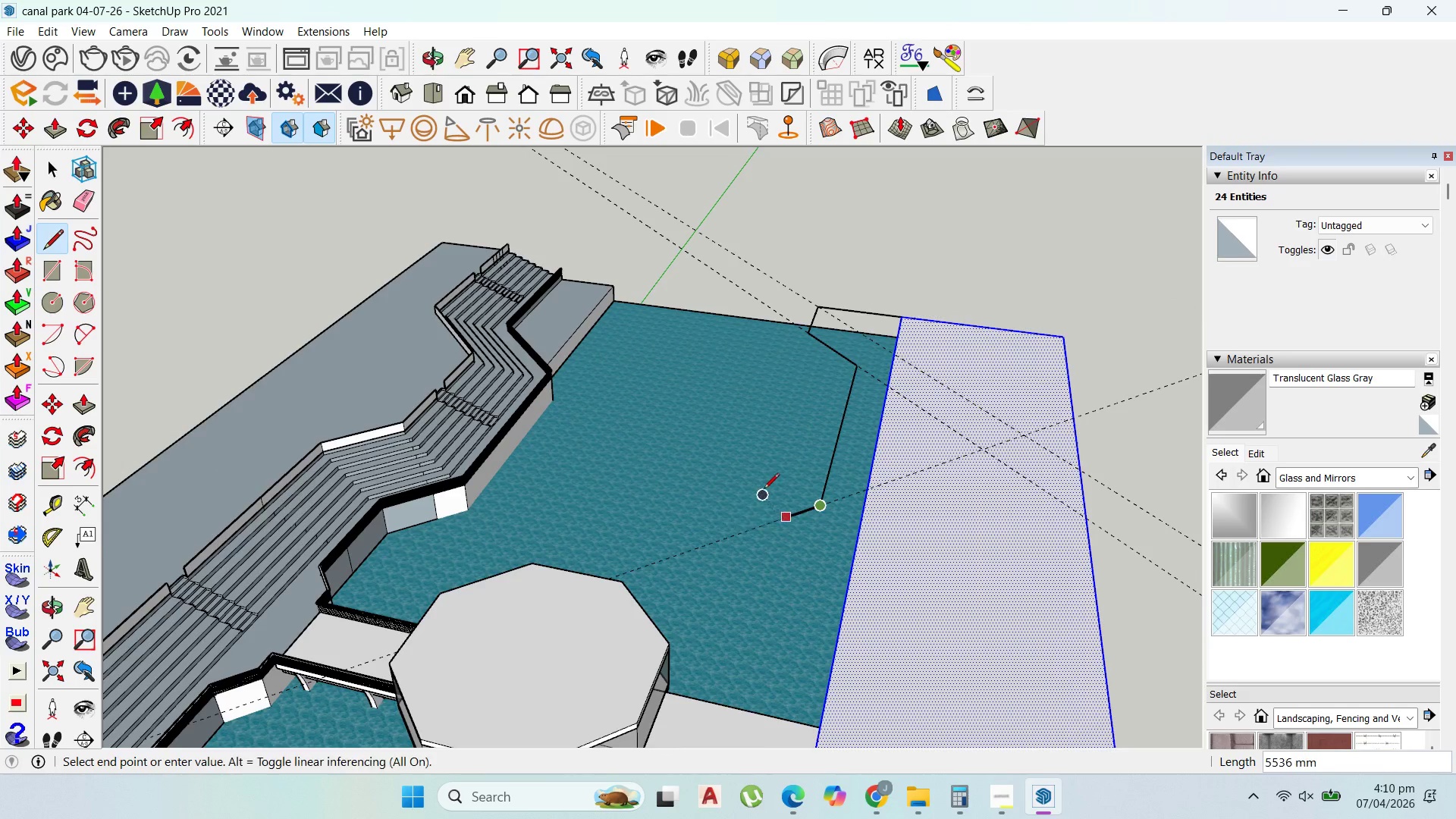 
key(Shift+ShiftLeft)
 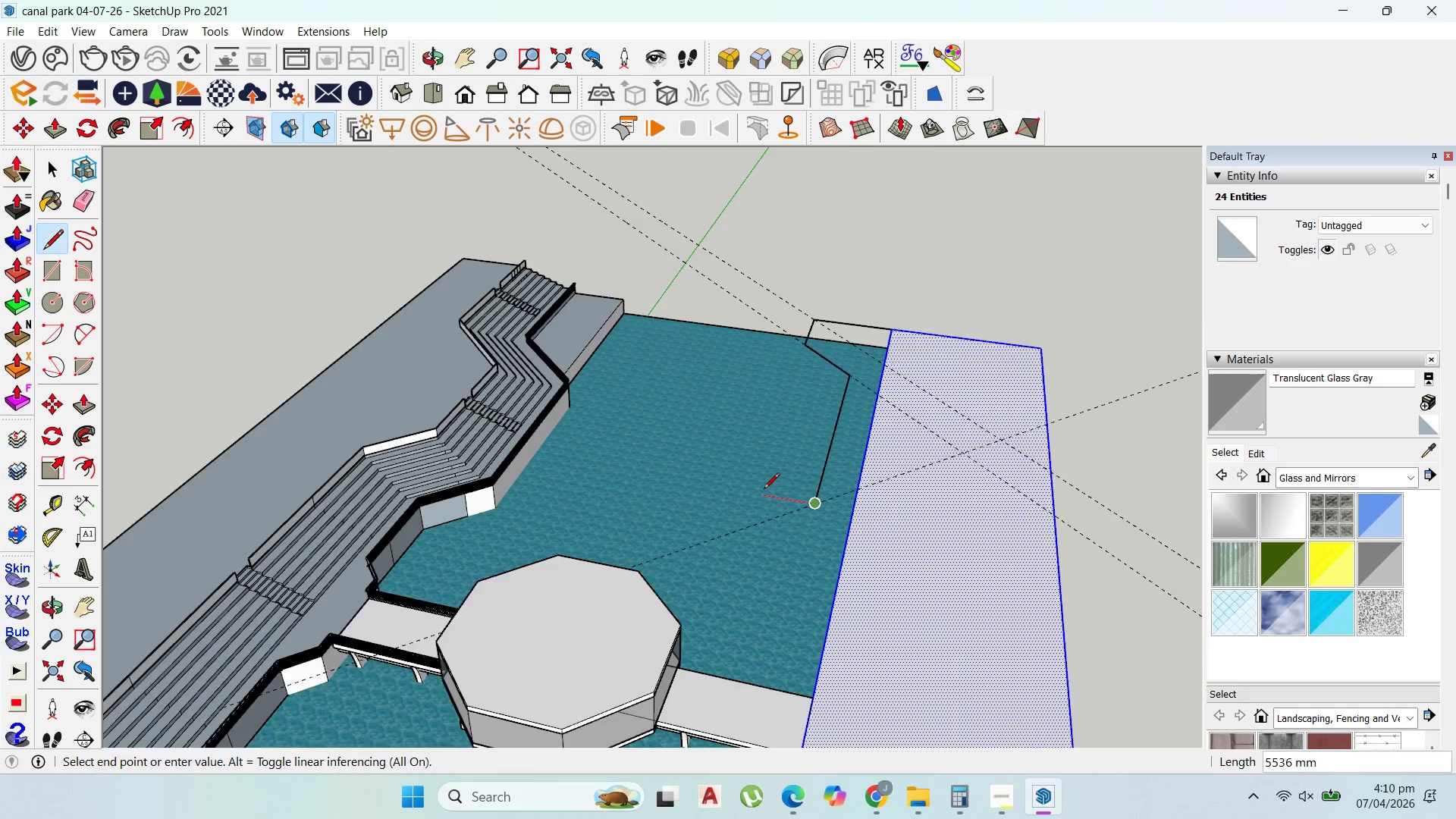 
scroll: coordinate [764, 490], scroll_direction: down, amount: 3.0
 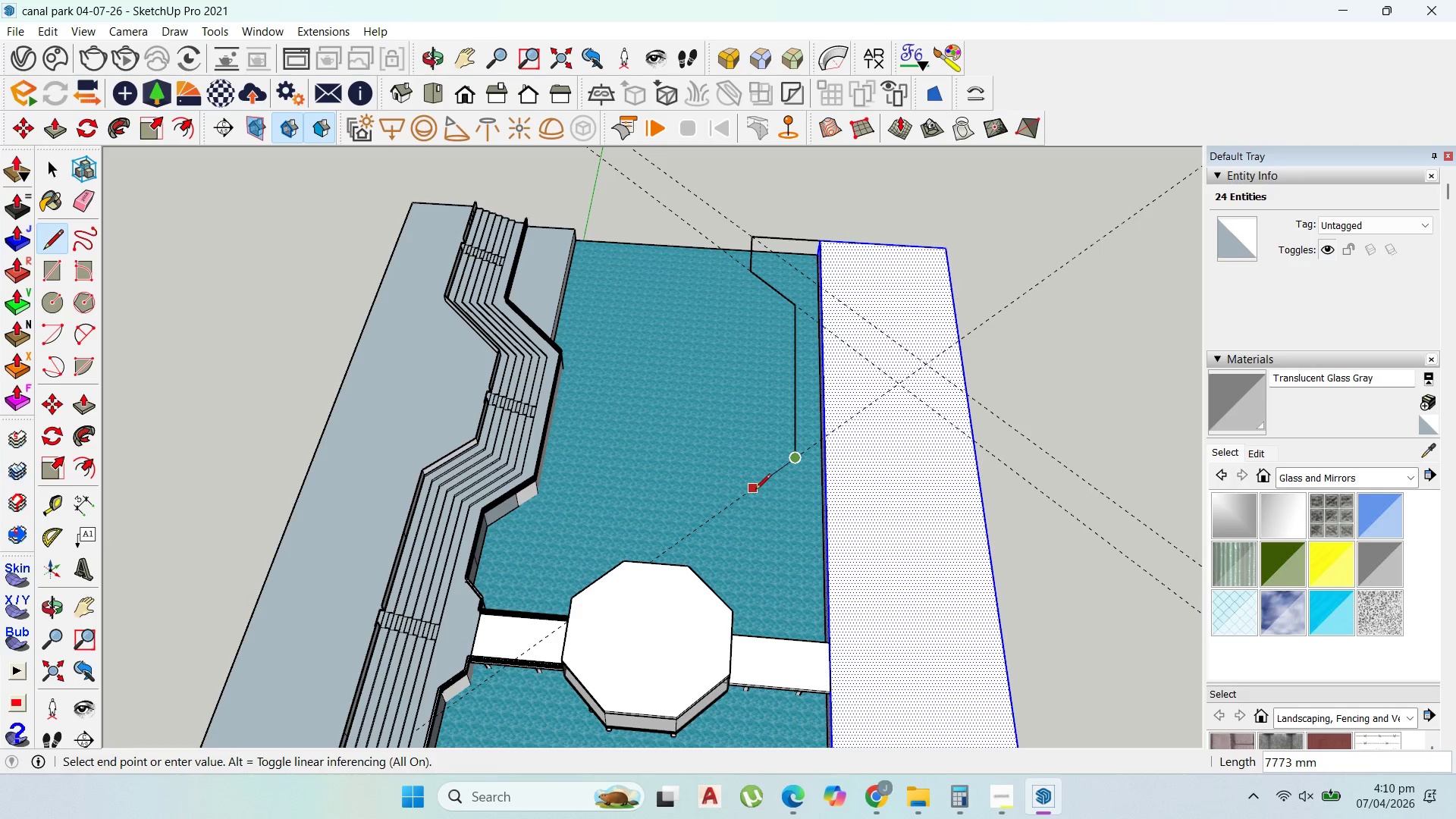 
key(Control+Z)
 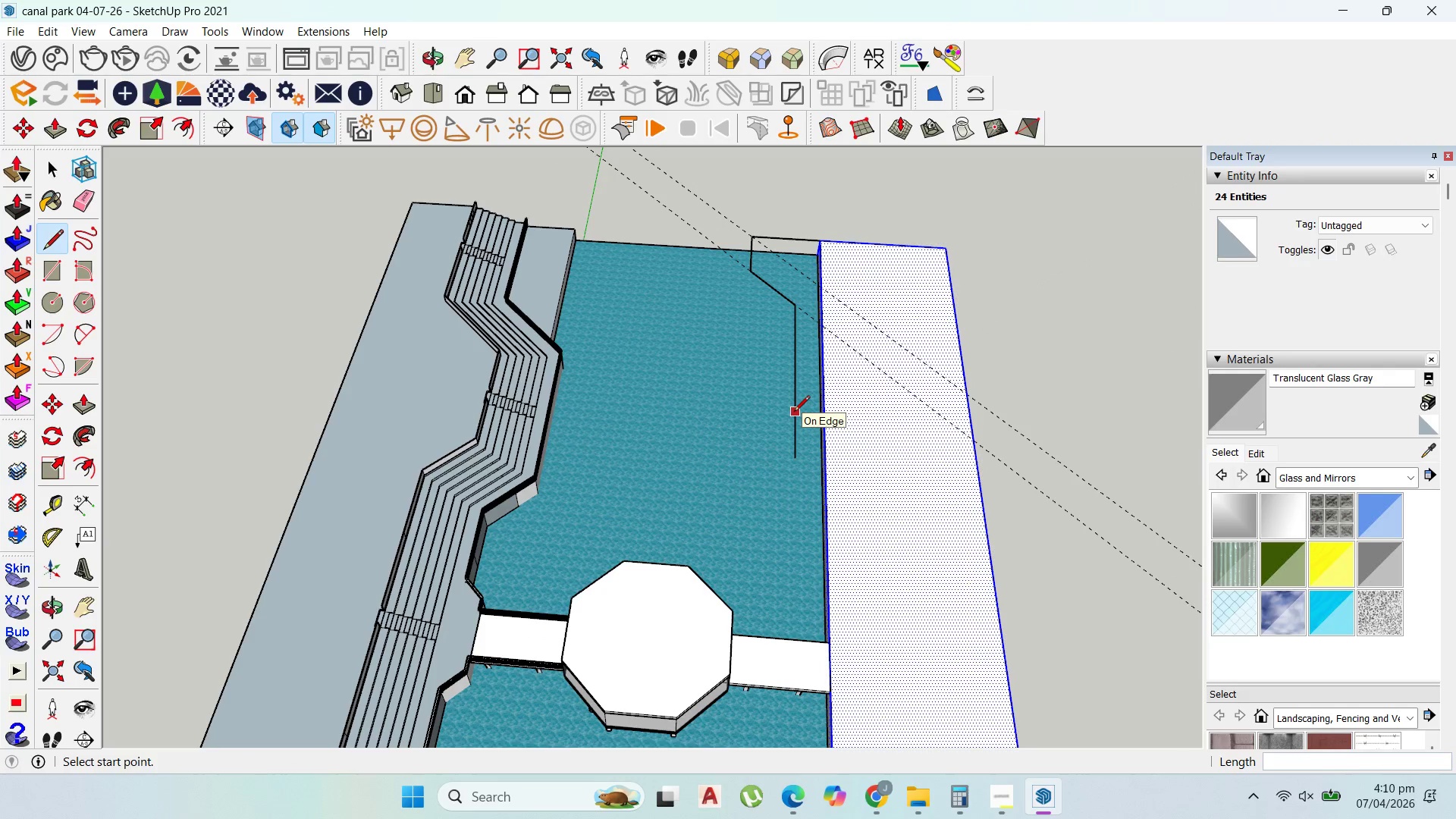 
left_click([794, 413])
 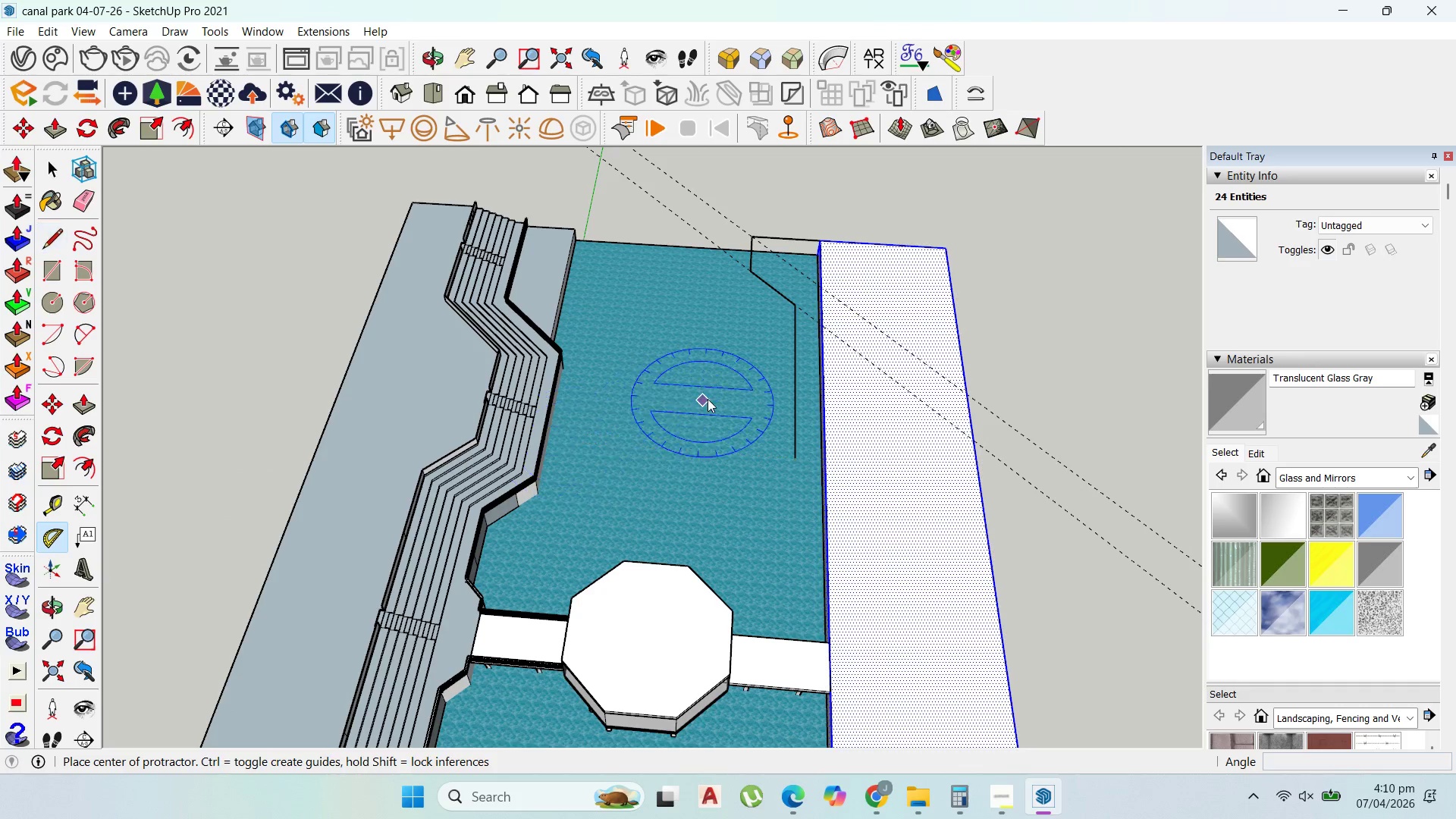 
left_click([792, 398])
 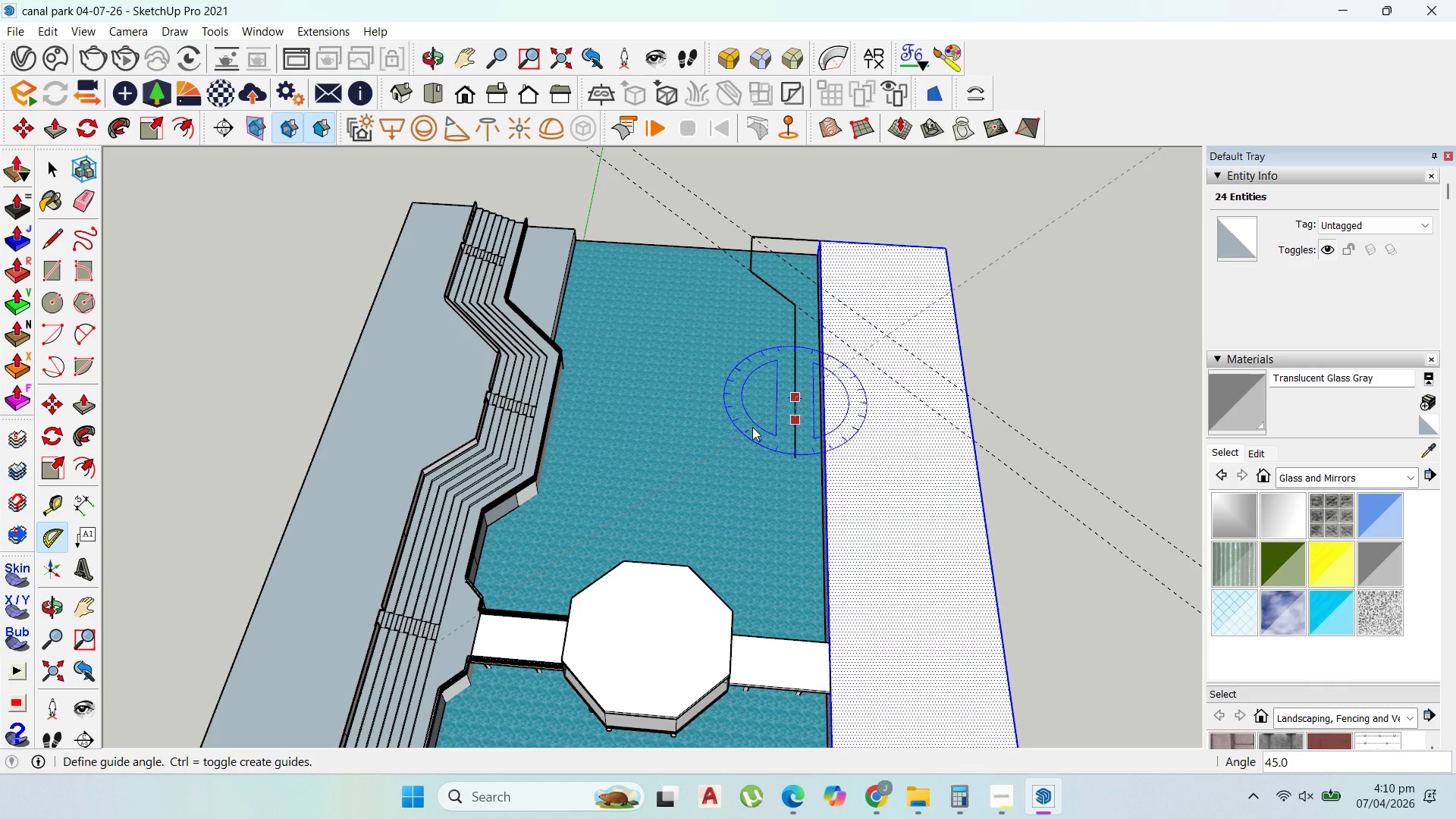 
left_click([752, 427])
 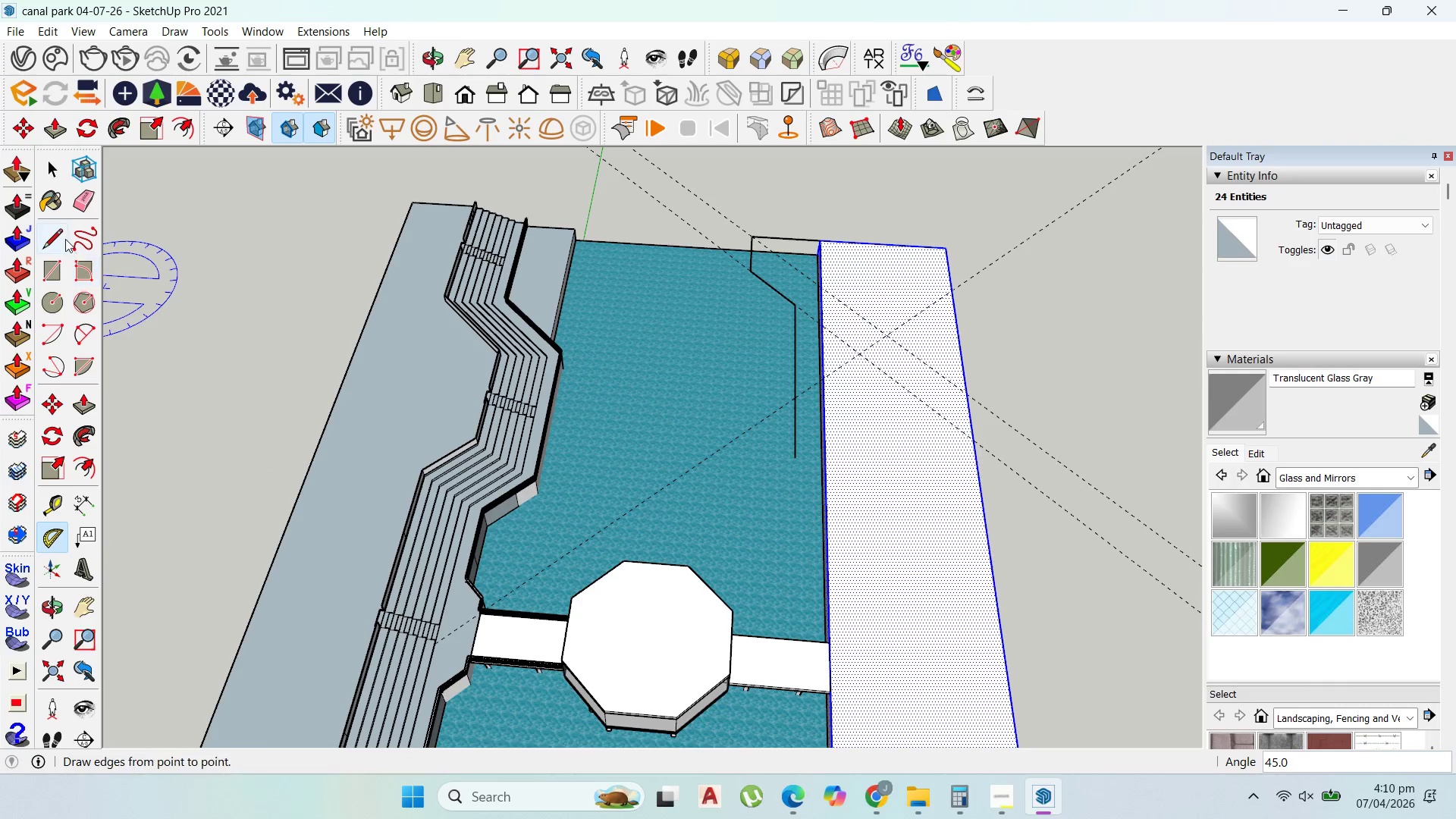 
left_click_drag(start_coordinate=[52, 231], to_coordinate=[82, 231])
 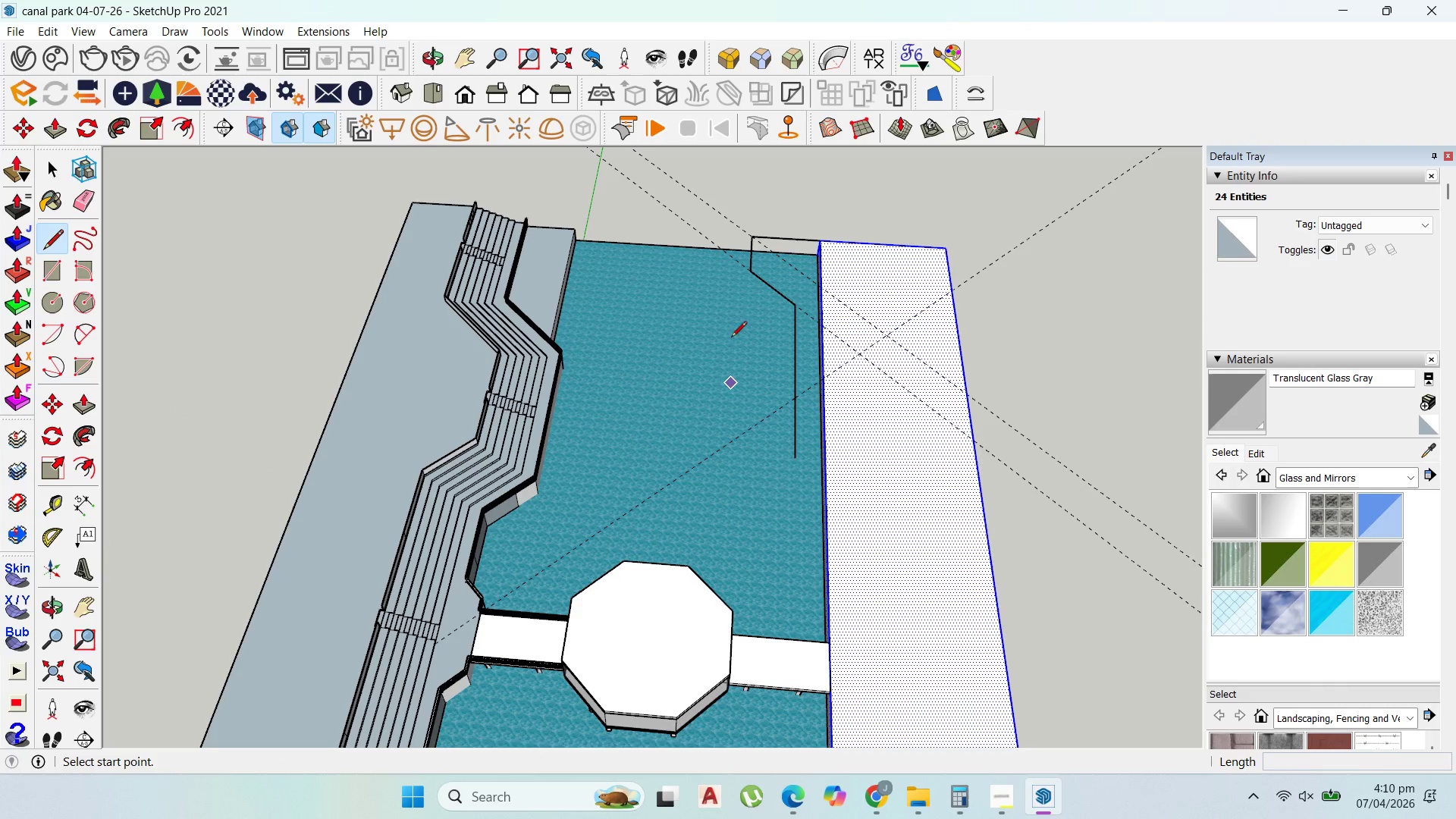 
left_click([754, 271])
 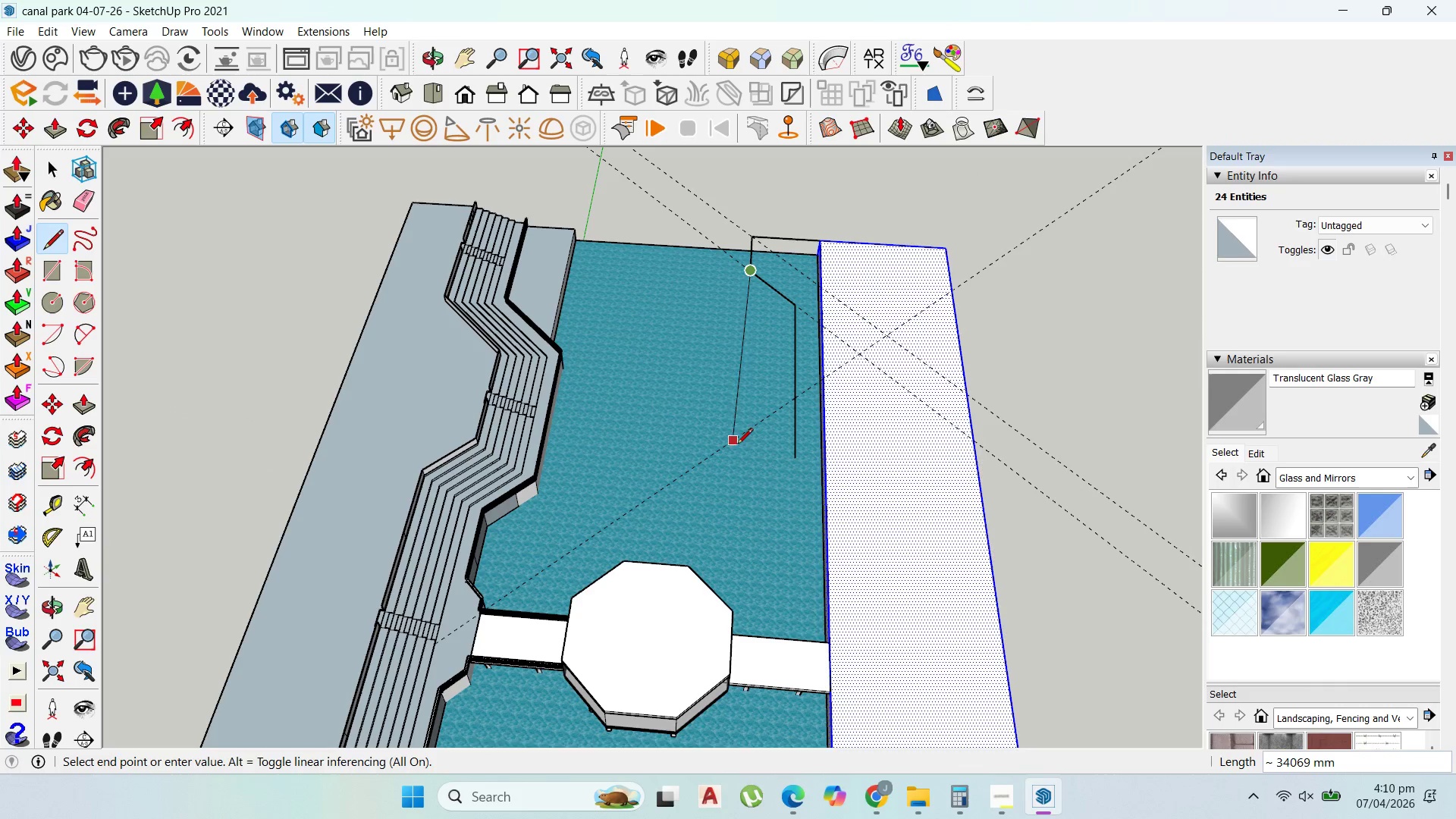 
left_click([739, 438])
 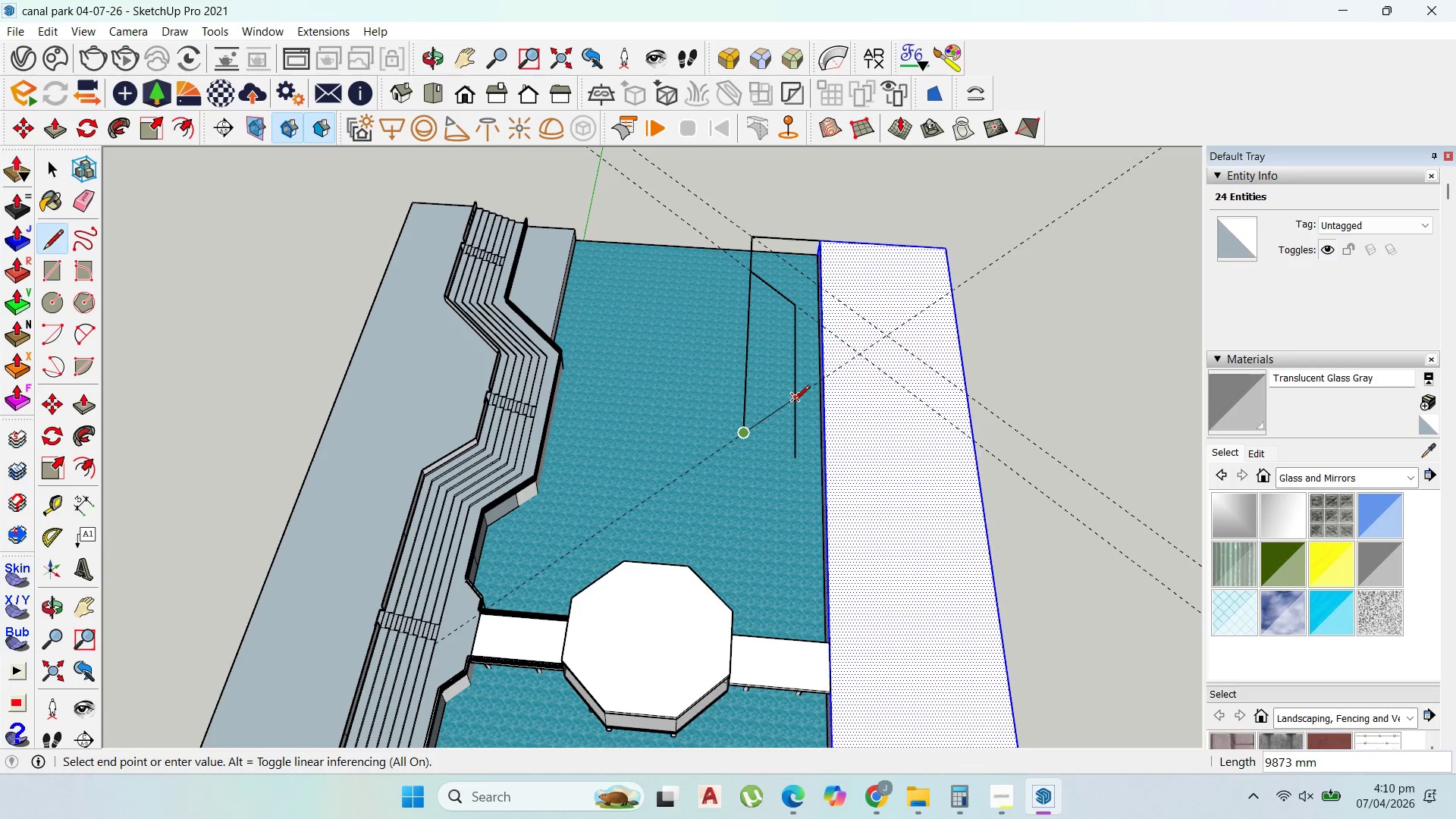 
left_click([794, 402])
 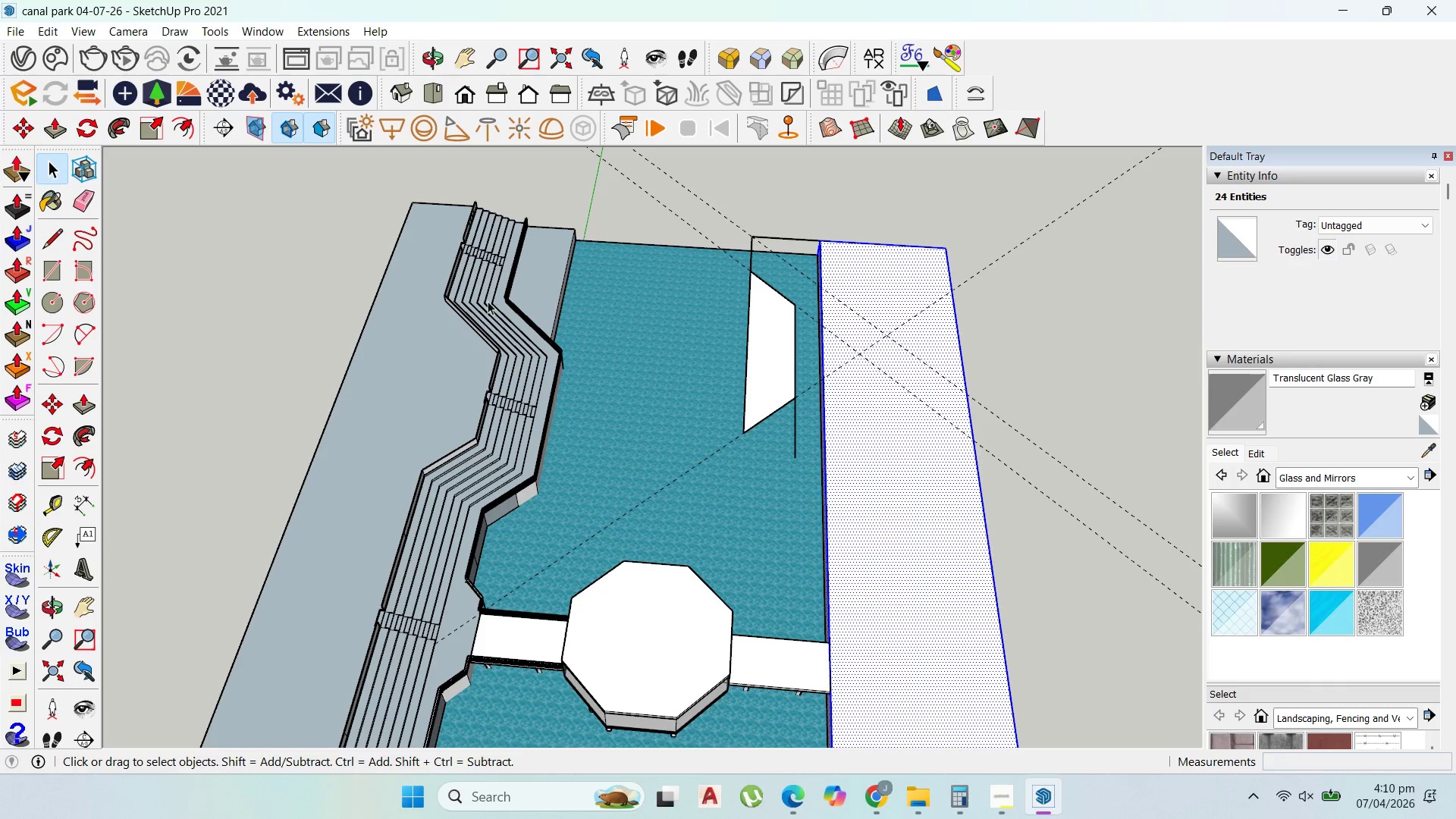 
scroll: coordinate [642, 391], scroll_direction: up, amount: 1.0
 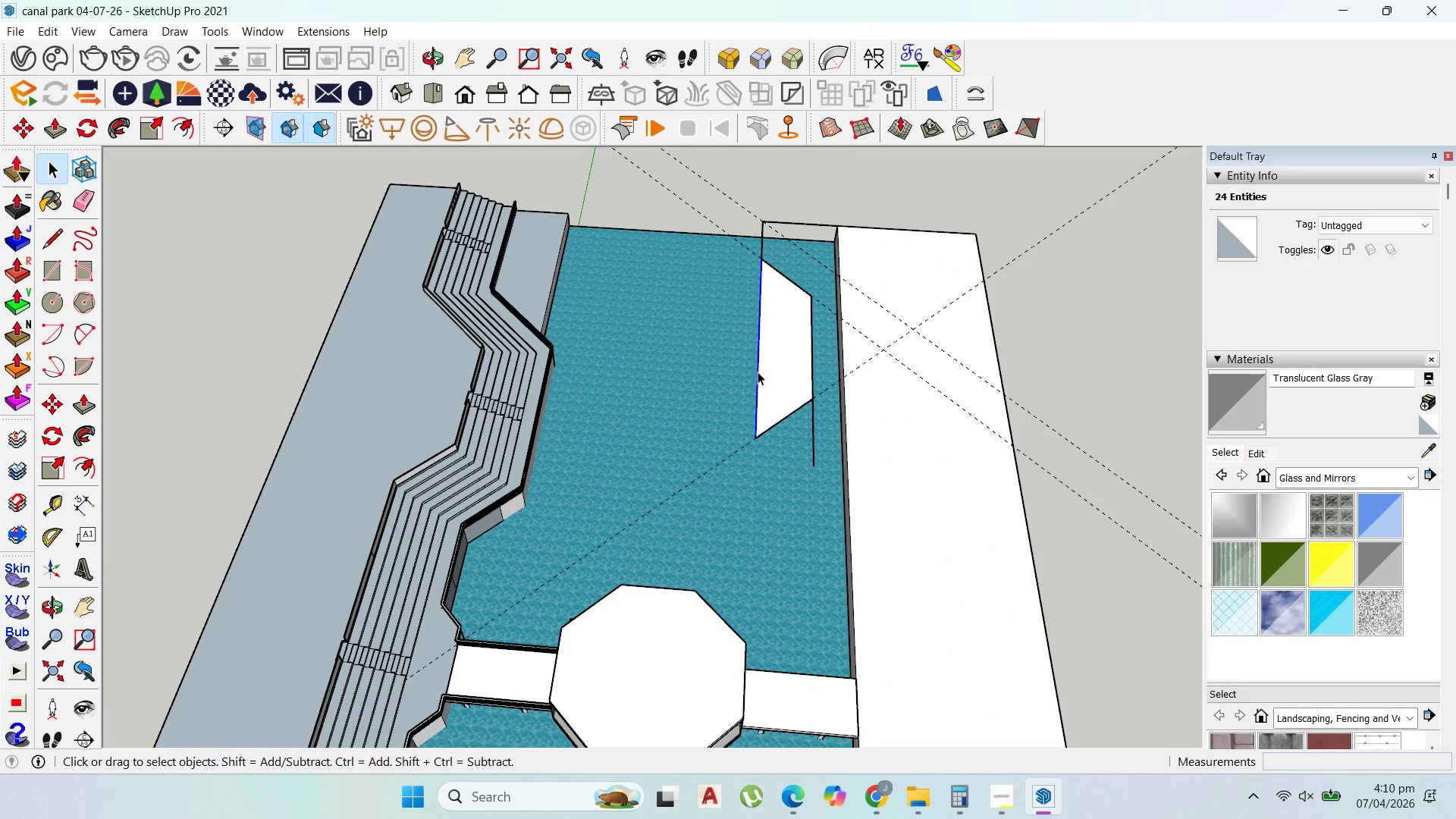 
key(Delete)
 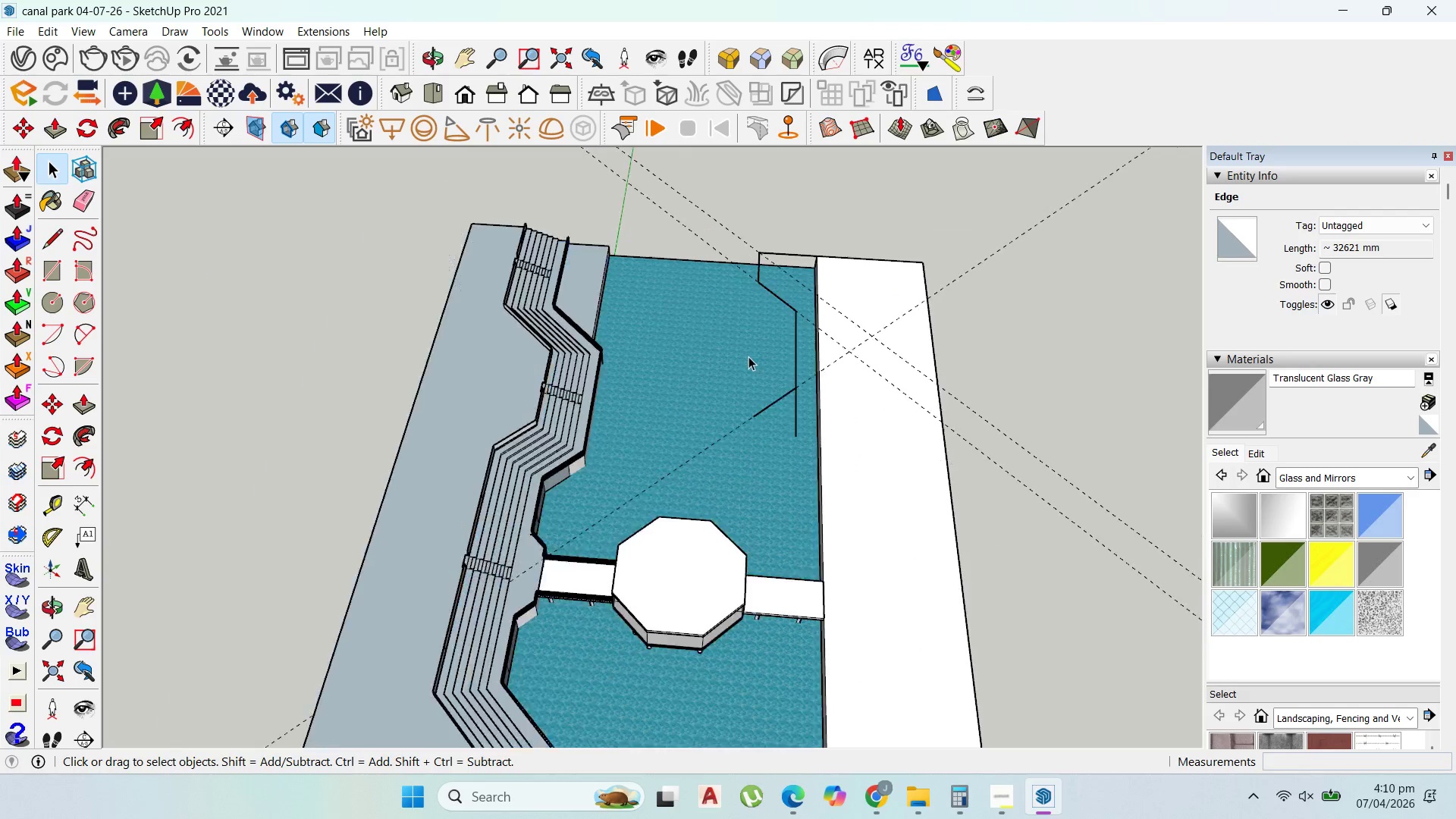 
scroll: coordinate [748, 356], scroll_direction: down, amount: 4.0
 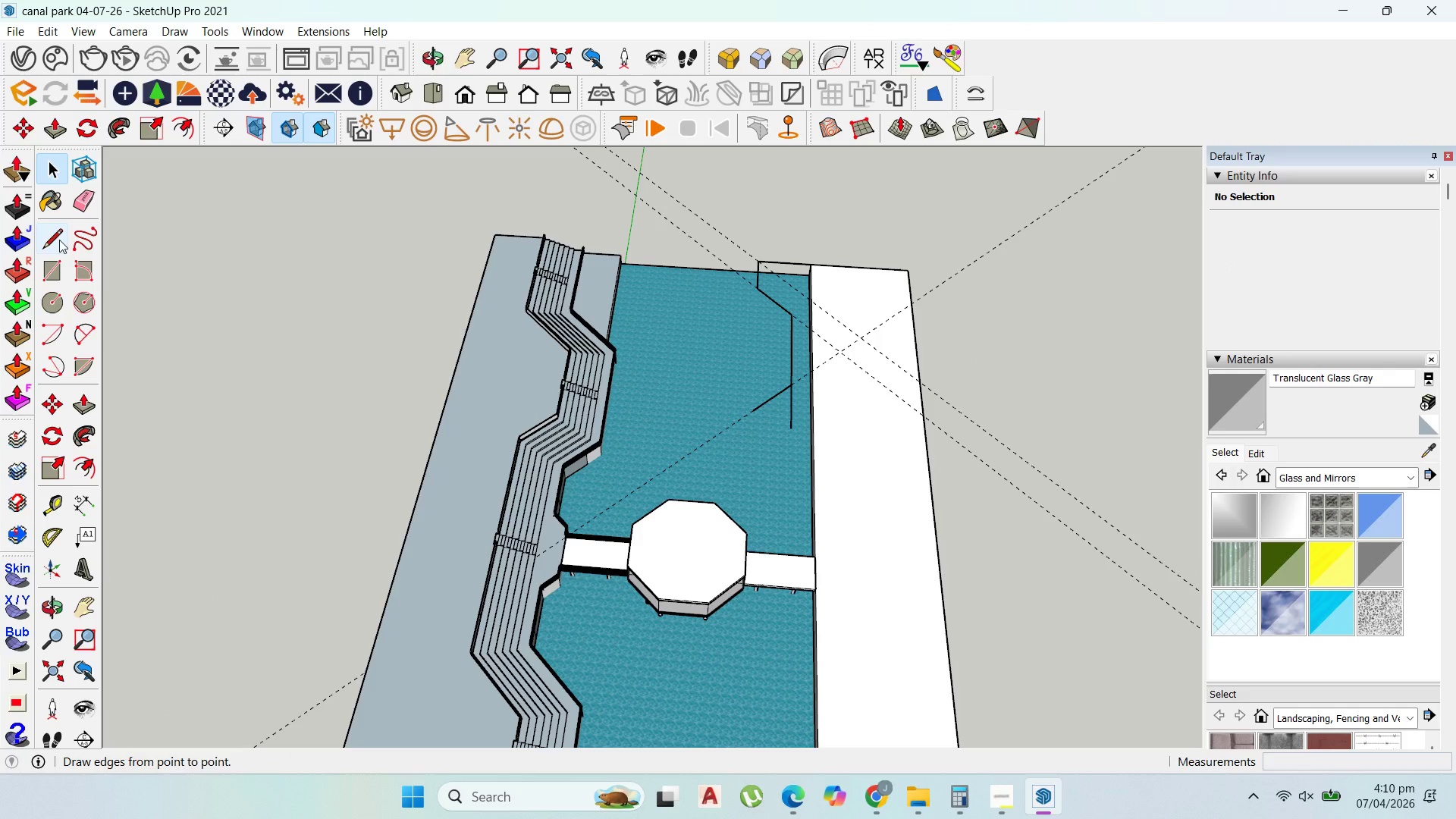 
left_click_drag(start_coordinate=[53, 234], to_coordinate=[84, 240])
 